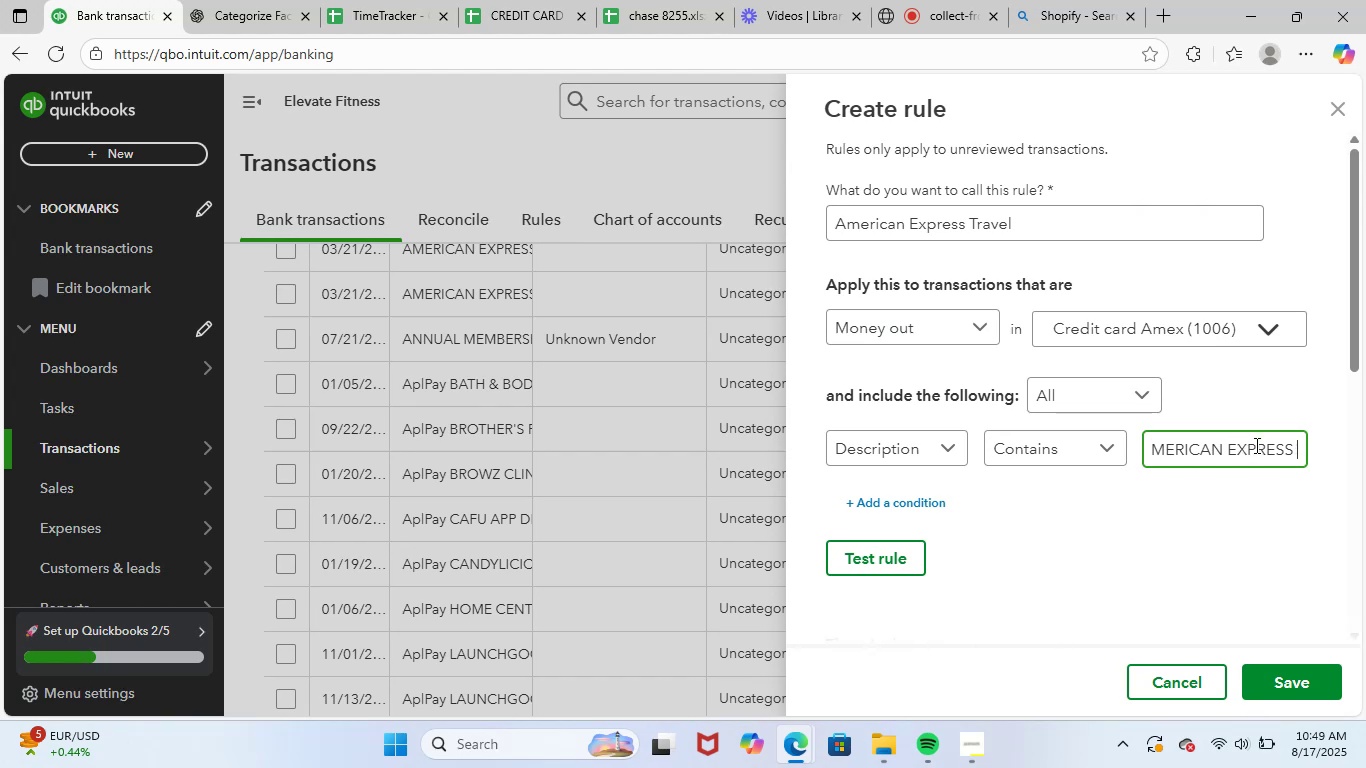 
key(ArrowRight)
 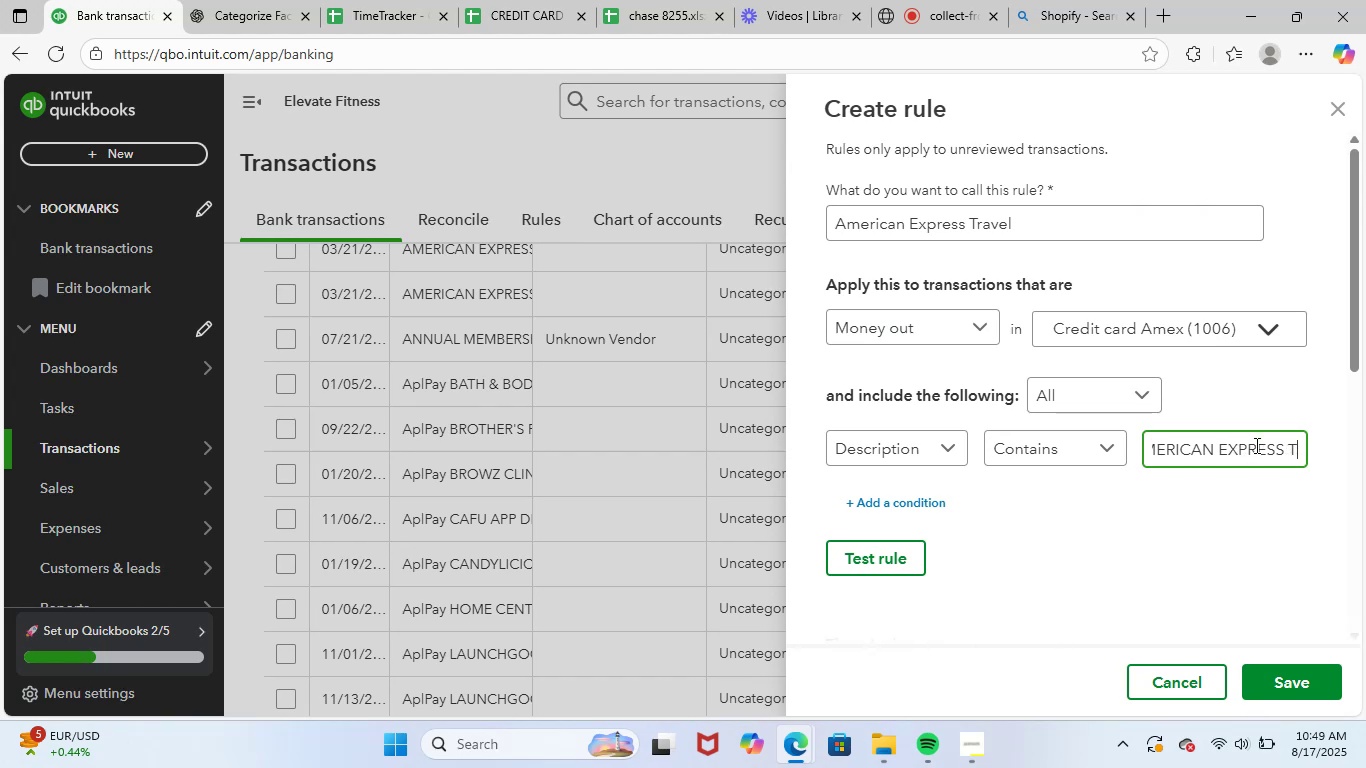 
key(Shift+ShiftLeft)
 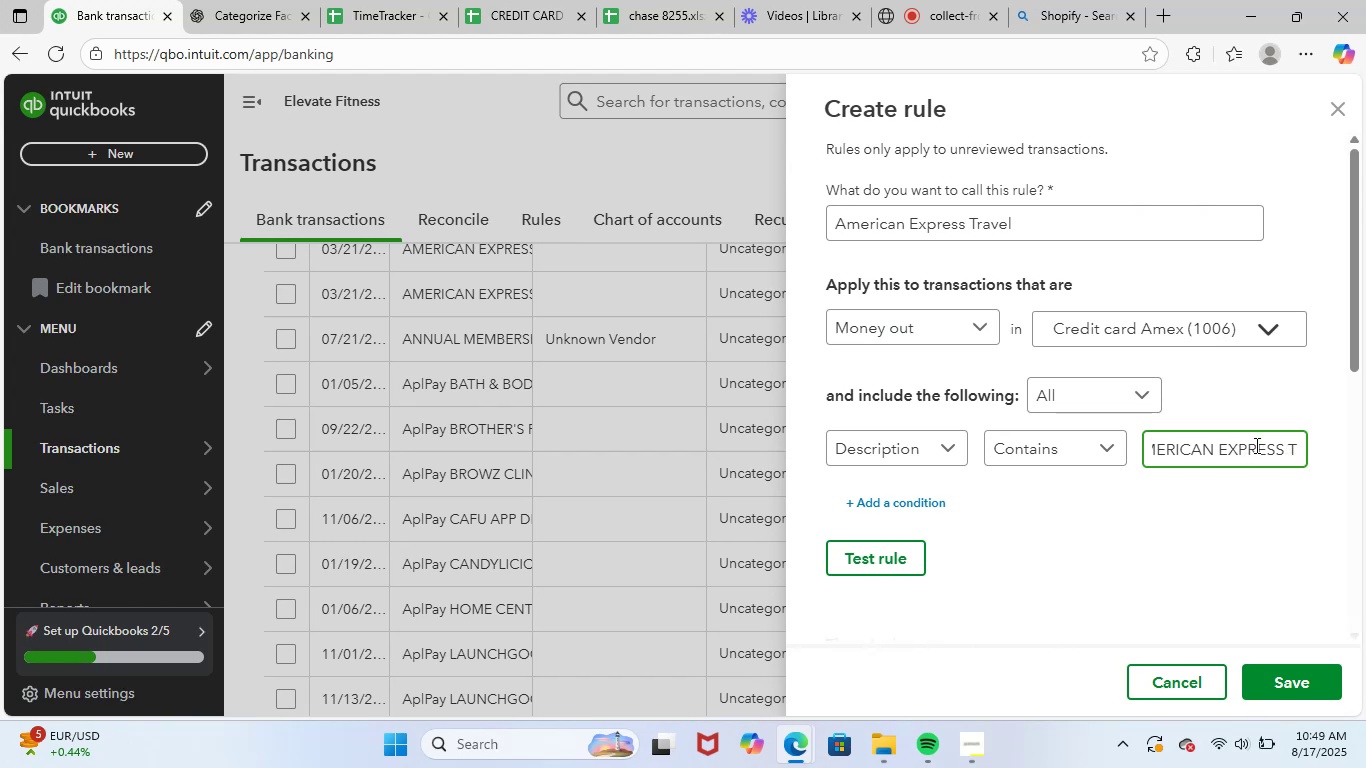 
key(ArrowLeft)
 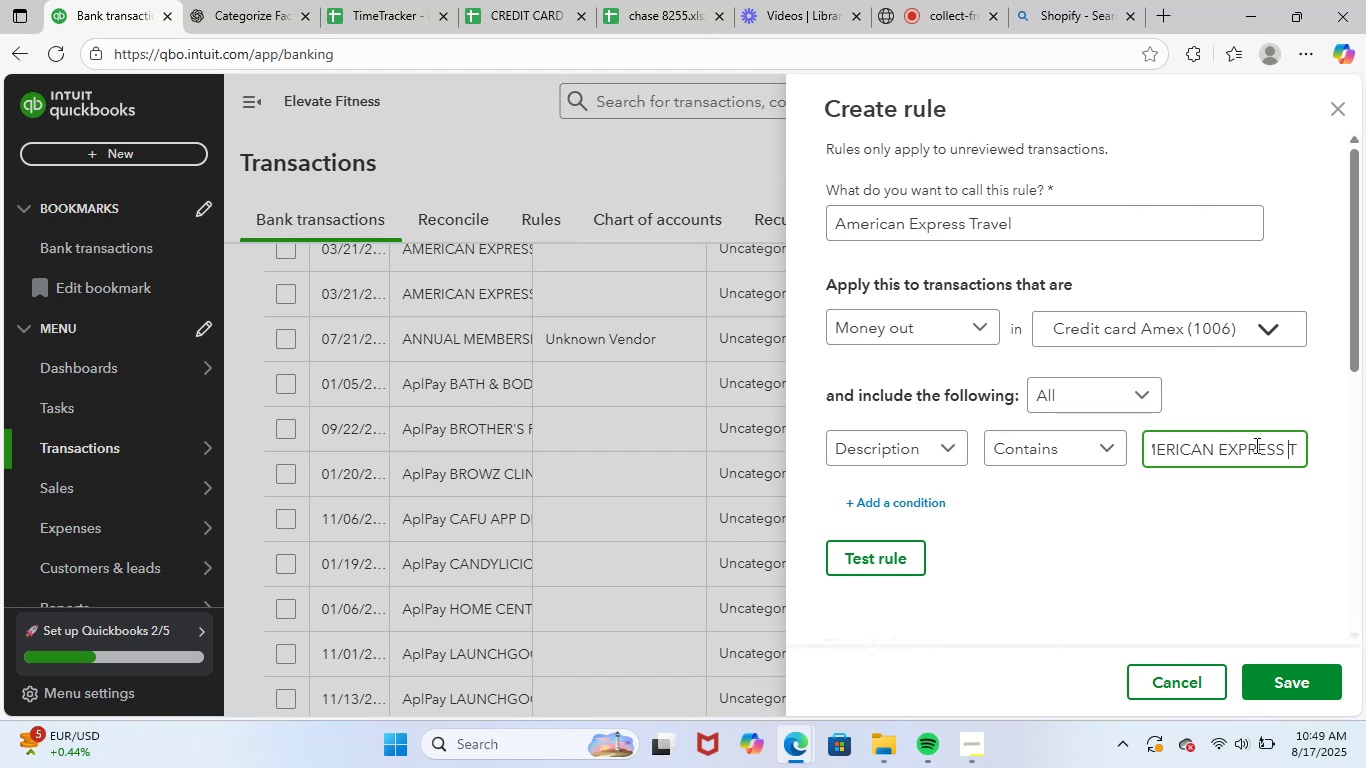 
hold_key(key=ShiftLeft, duration=2.74)
 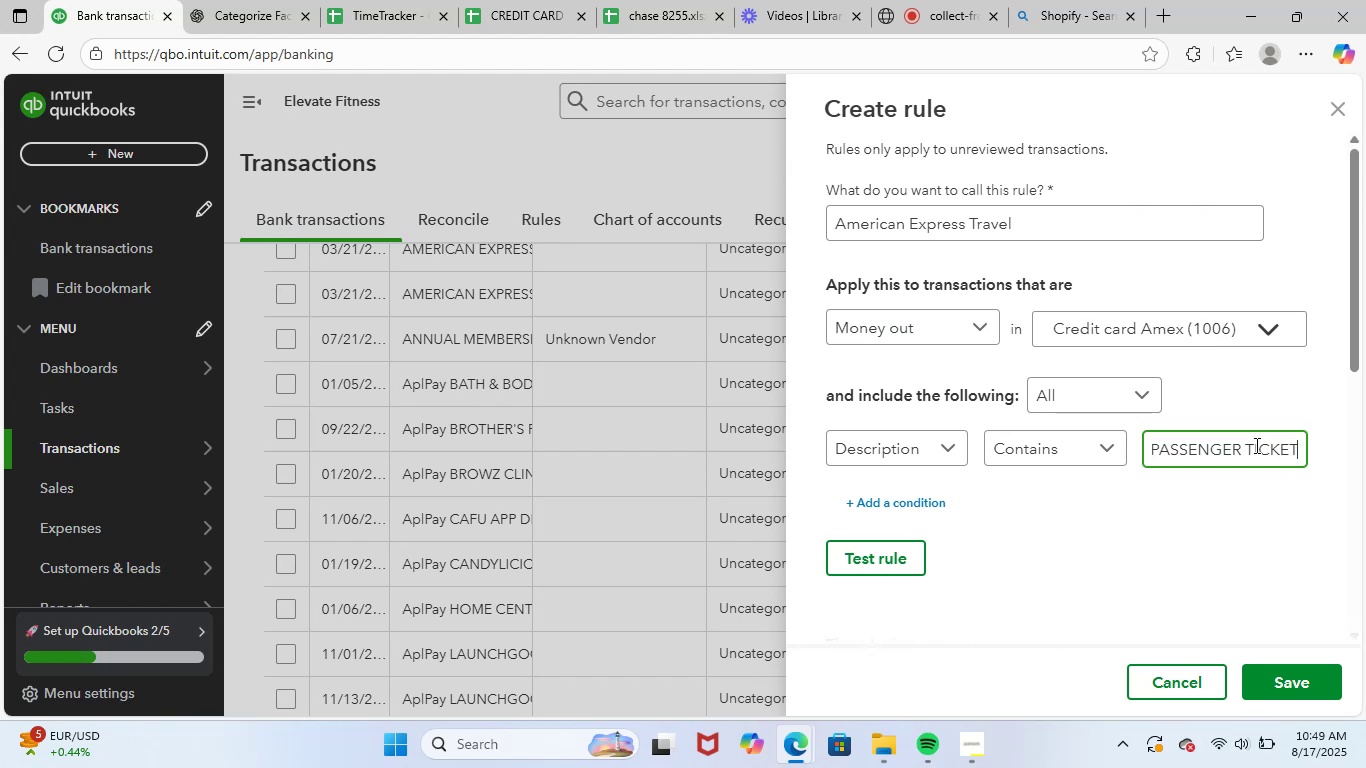 
hold_key(key=ArrowRight, duration=1.51)
 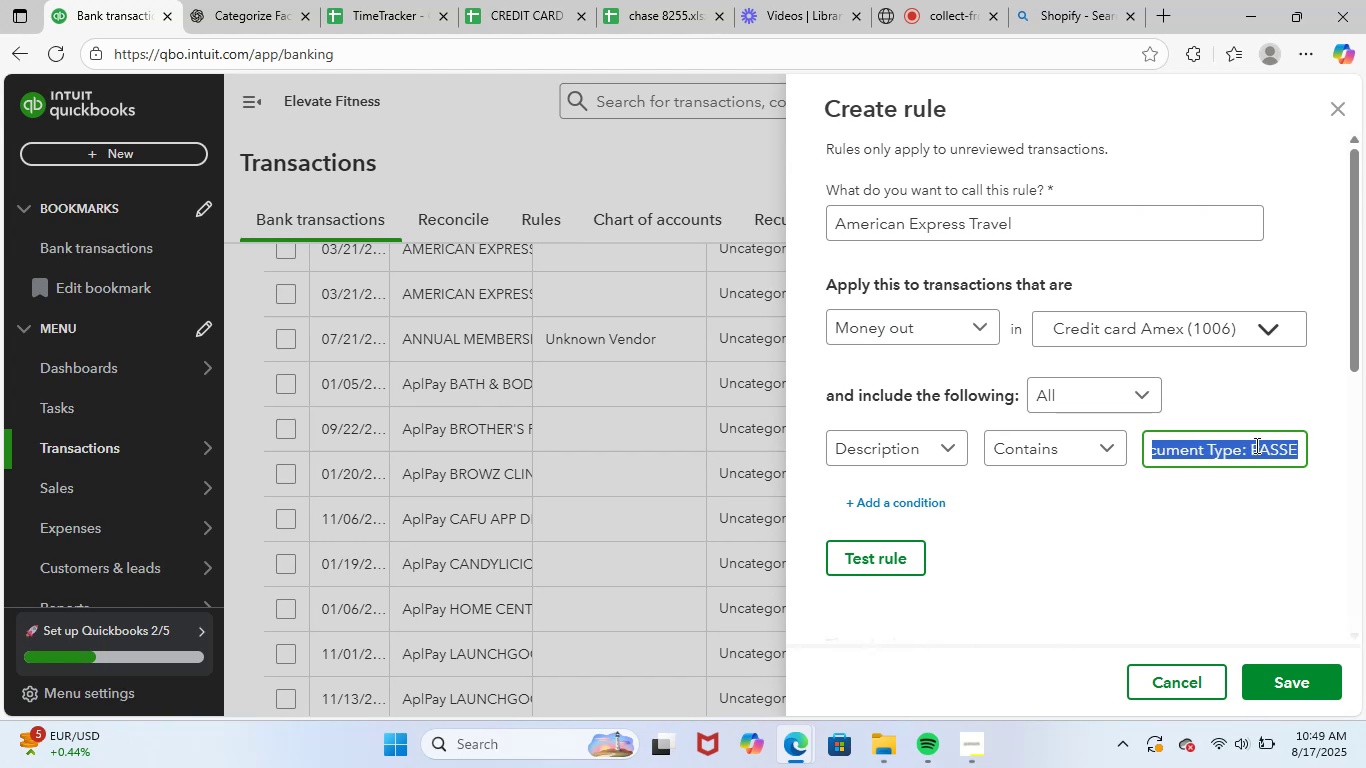 
hold_key(key=ArrowRight, duration=1.11)
 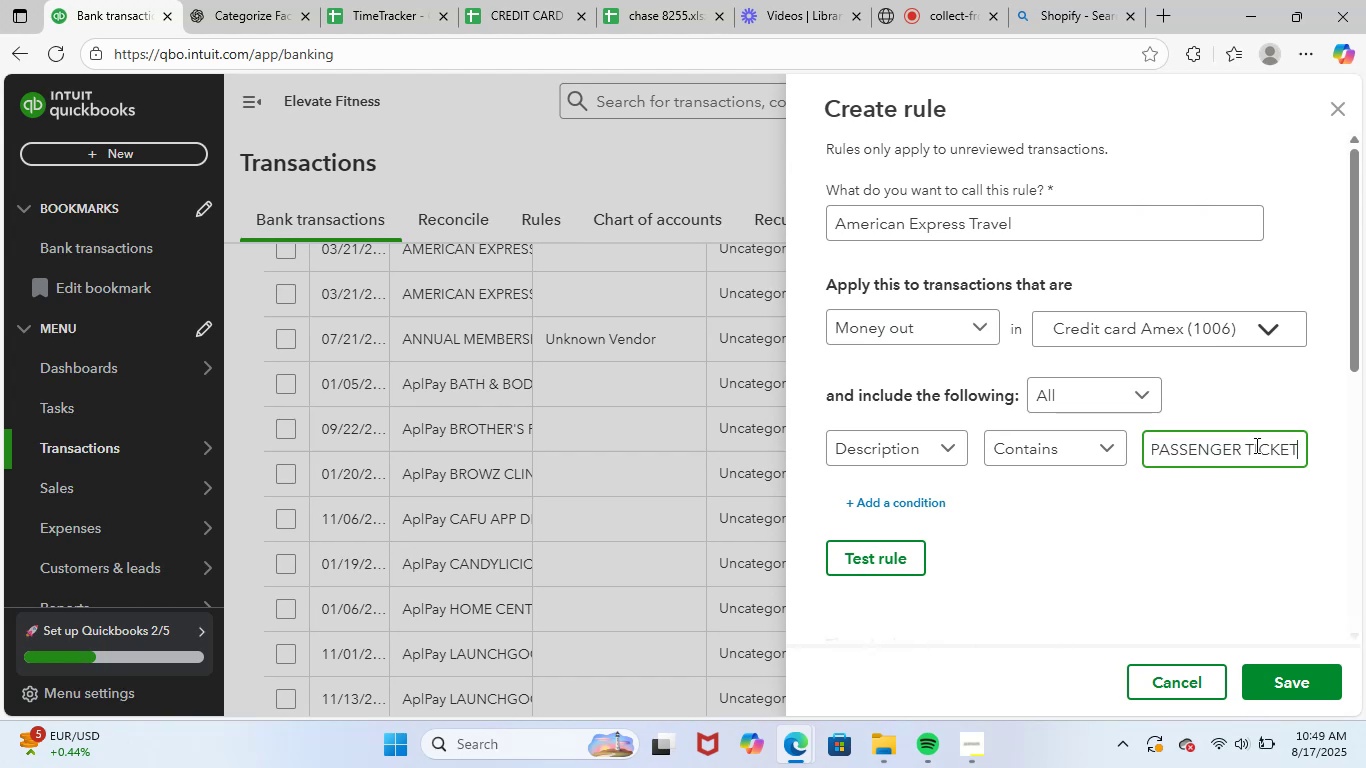 
key(Backspace)
key(Backspace)
key(Backspace)
key(Backspace)
key(Backspace)
key(Backspace)
key(Backspace)
key(Backspace)
key(Backspace)
key(Backspace)
key(Backspace)
key(Backspace)
key(Backspace)
key(Backspace)
key(Backspace)
key(Backspace)
key(Backspace)
key(Backspace)
key(Backspace)
key(Backspace)
key(Backspace)
key(Backspace)
key(Backspace)
key(Backspace)
key(Backspace)
key(Backspace)
key(Backspace)
key(Backspace)
key(Backspace)
key(Backspace)
key(Backspace)
key(Backspace)
key(Backspace)
key(Backspace)
key(Backspace)
key(Backspace)
key(Backspace)
key(Backspace)
key(Backspace)
key(Backspace)
type(a)
key(Backspace)
type(AVEL)
 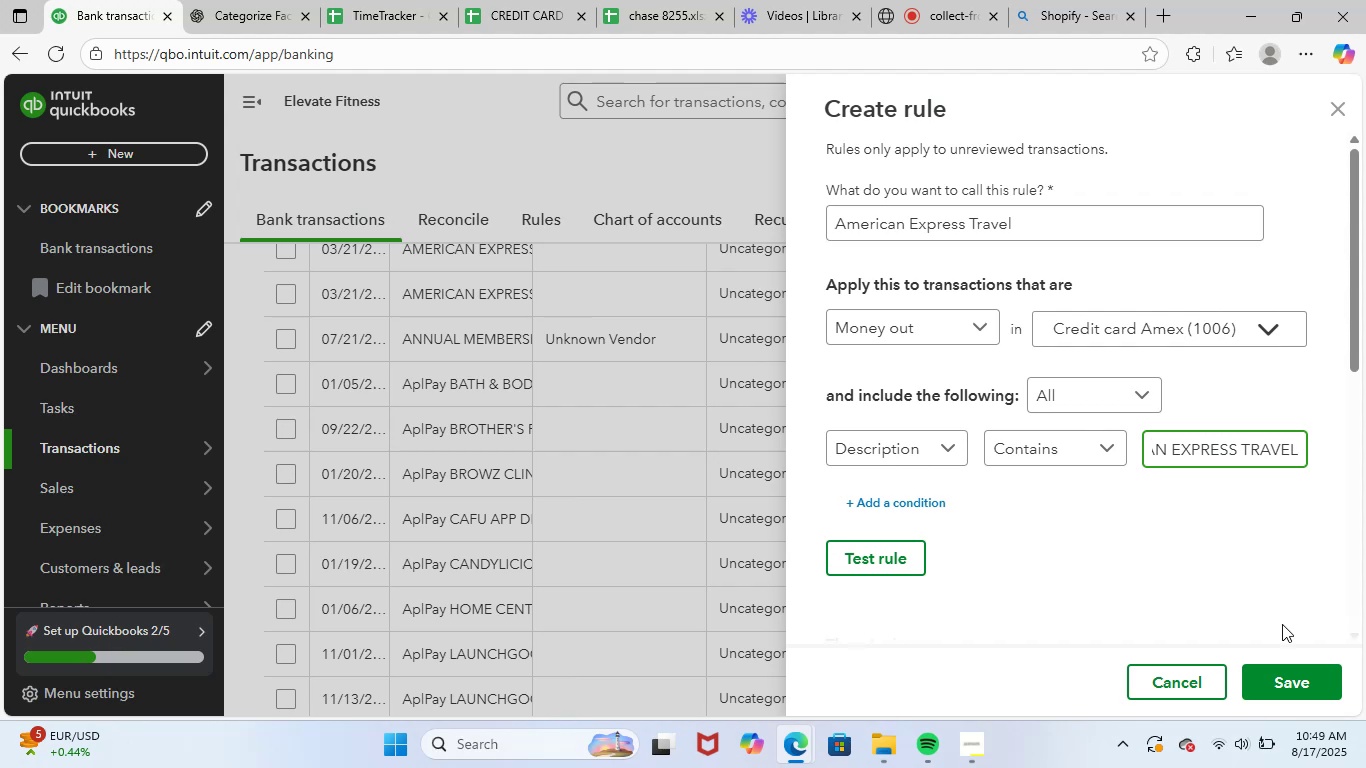 
left_click([1284, 690])
 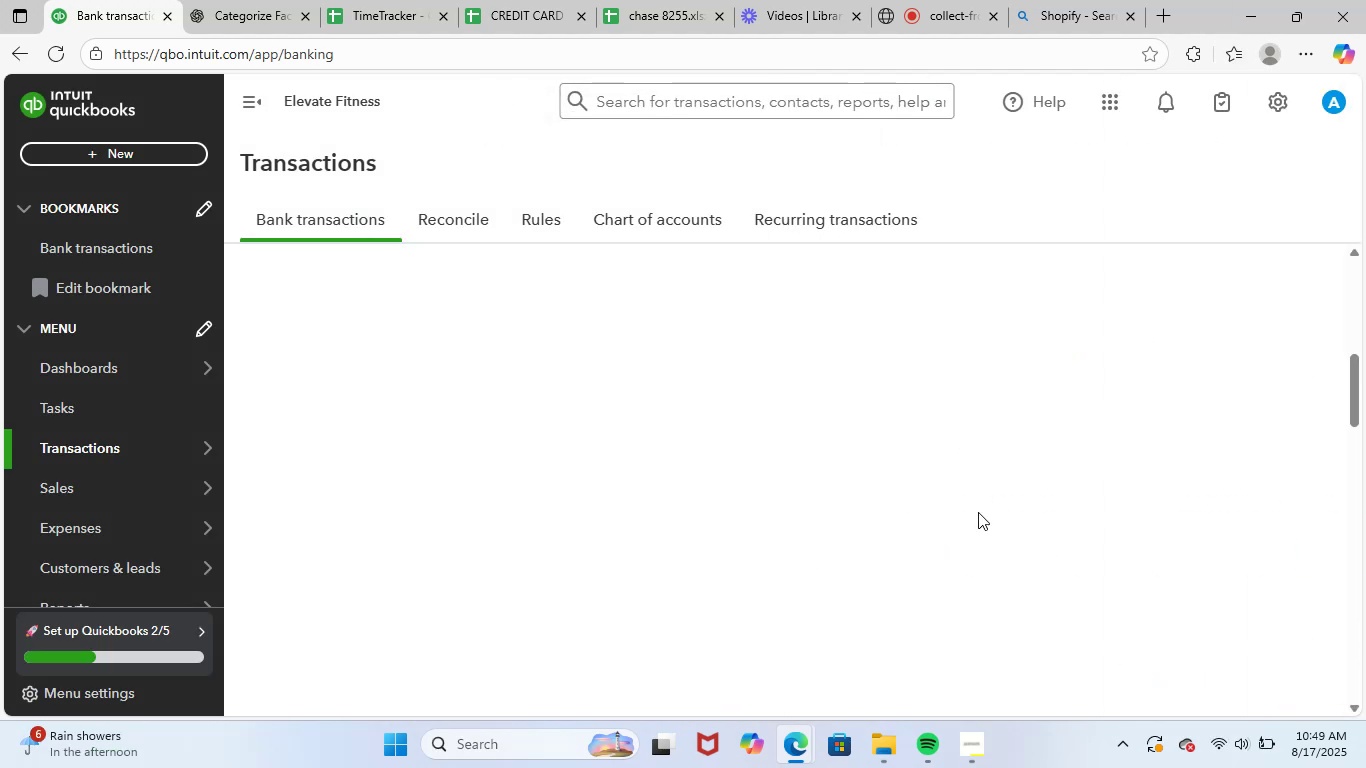 
scroll: coordinate [544, 430], scroll_direction: up, amount: 2.0
 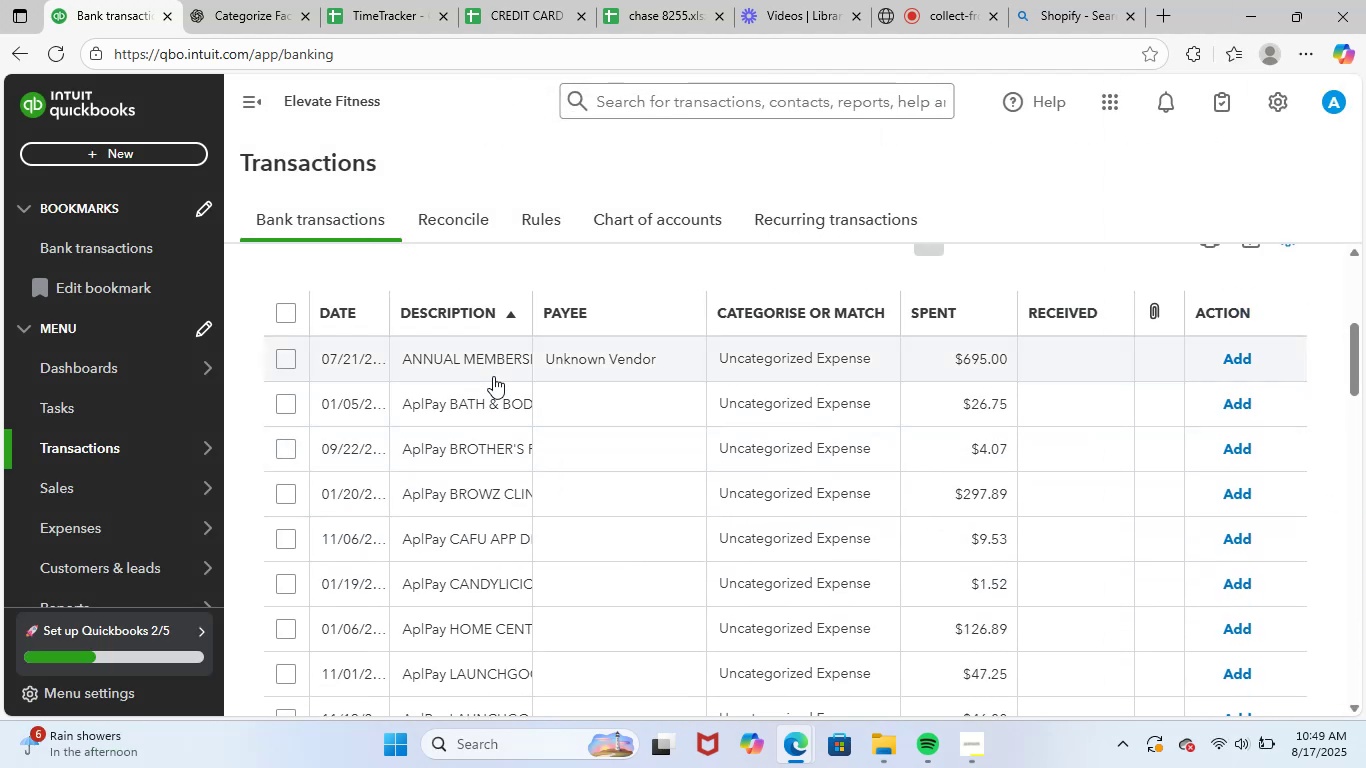 
left_click([493, 366])
 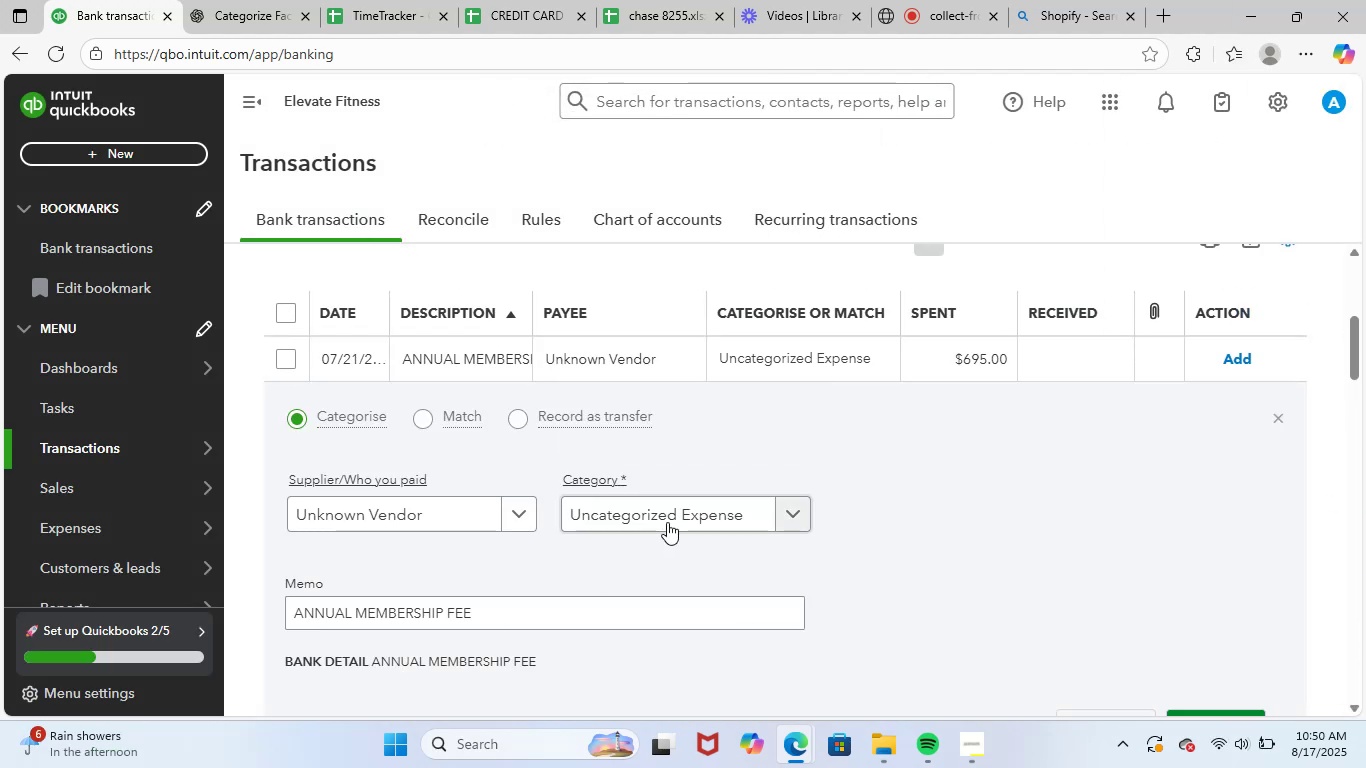 
left_click([699, 503])
 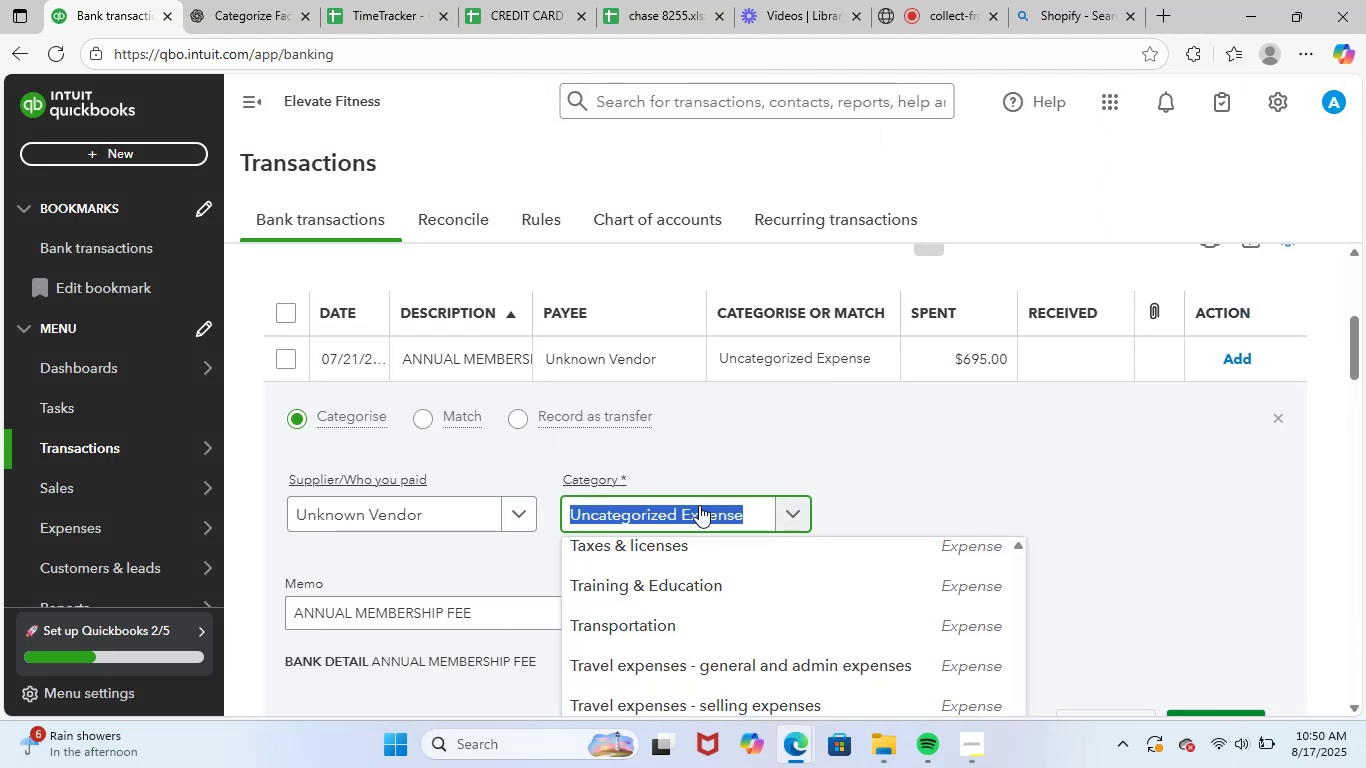 
type(gene)
 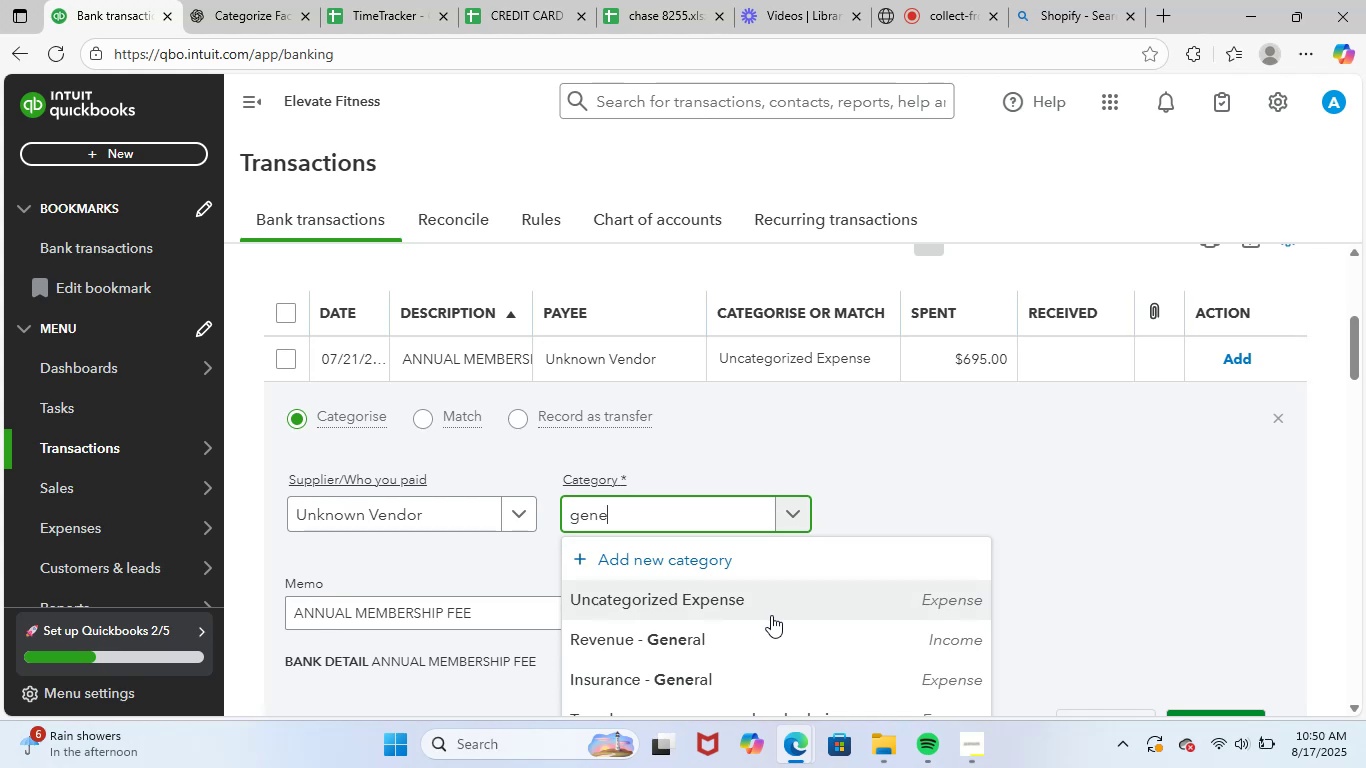 
scroll: coordinate [1179, 498], scroll_direction: down, amount: 1.0
 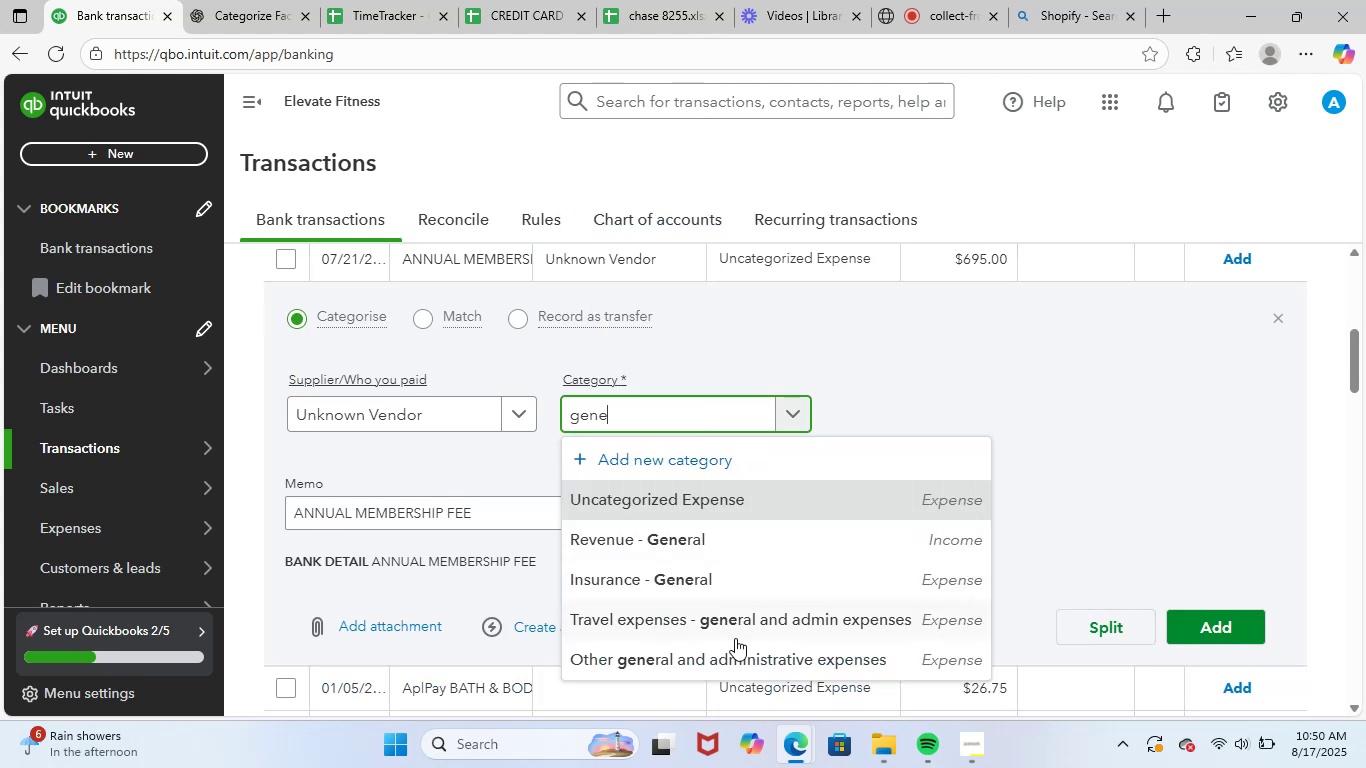 
left_click([735, 647])
 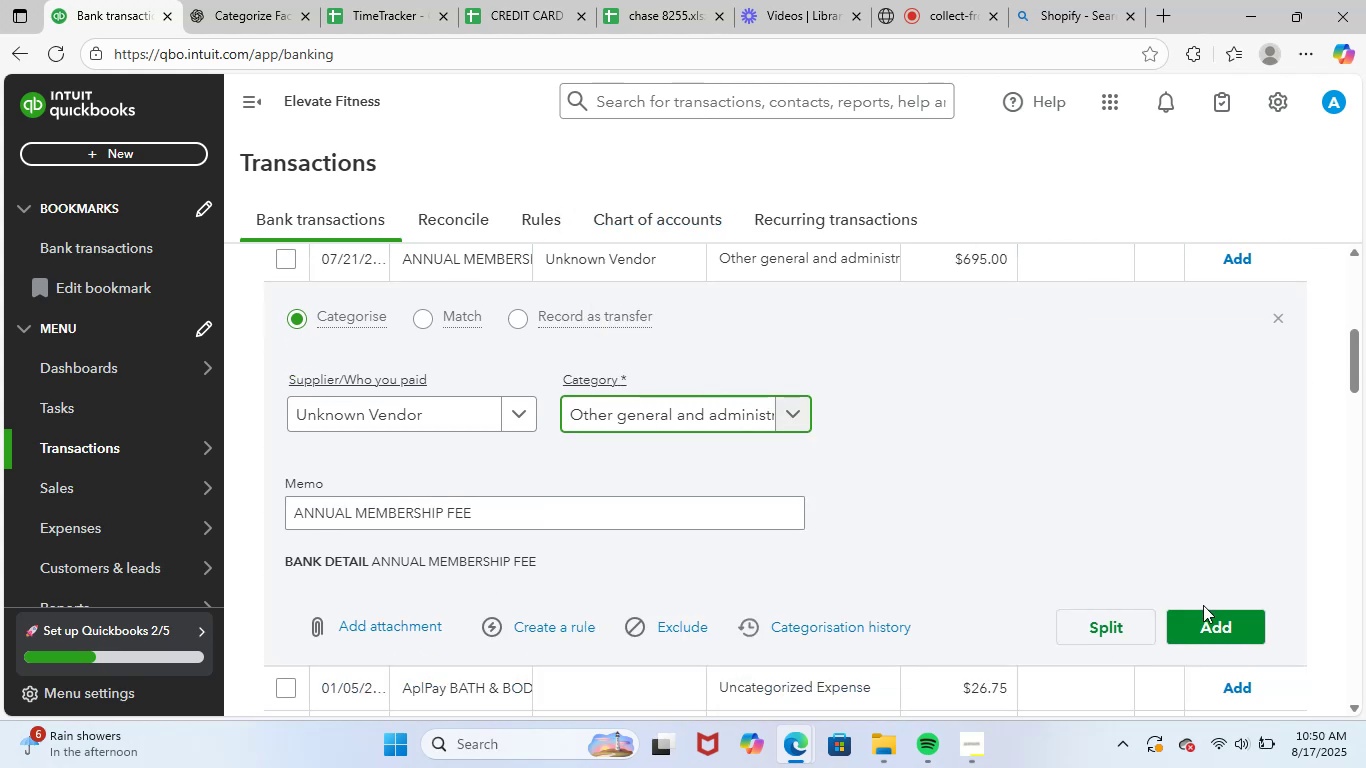 
left_click([1210, 622])
 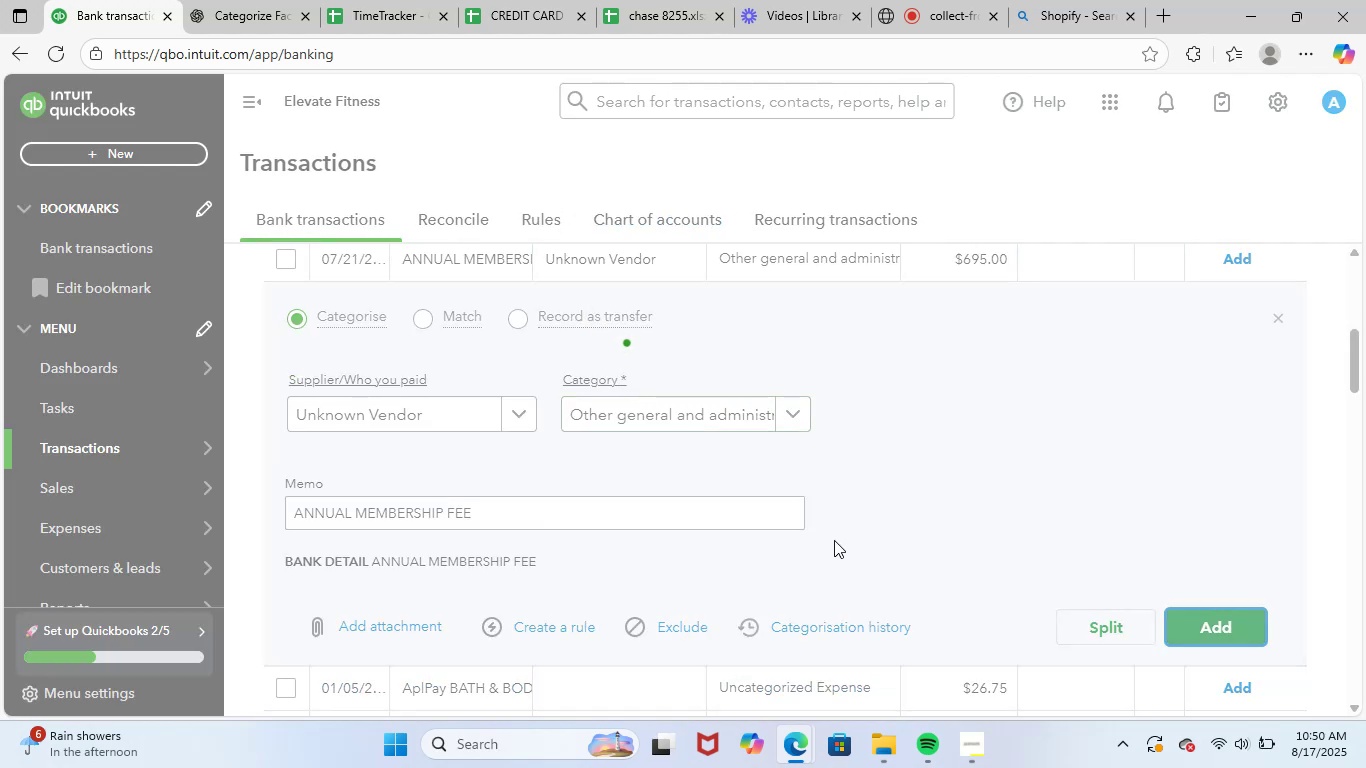 
scroll: coordinate [834, 539], scroll_direction: up, amount: 2.0
 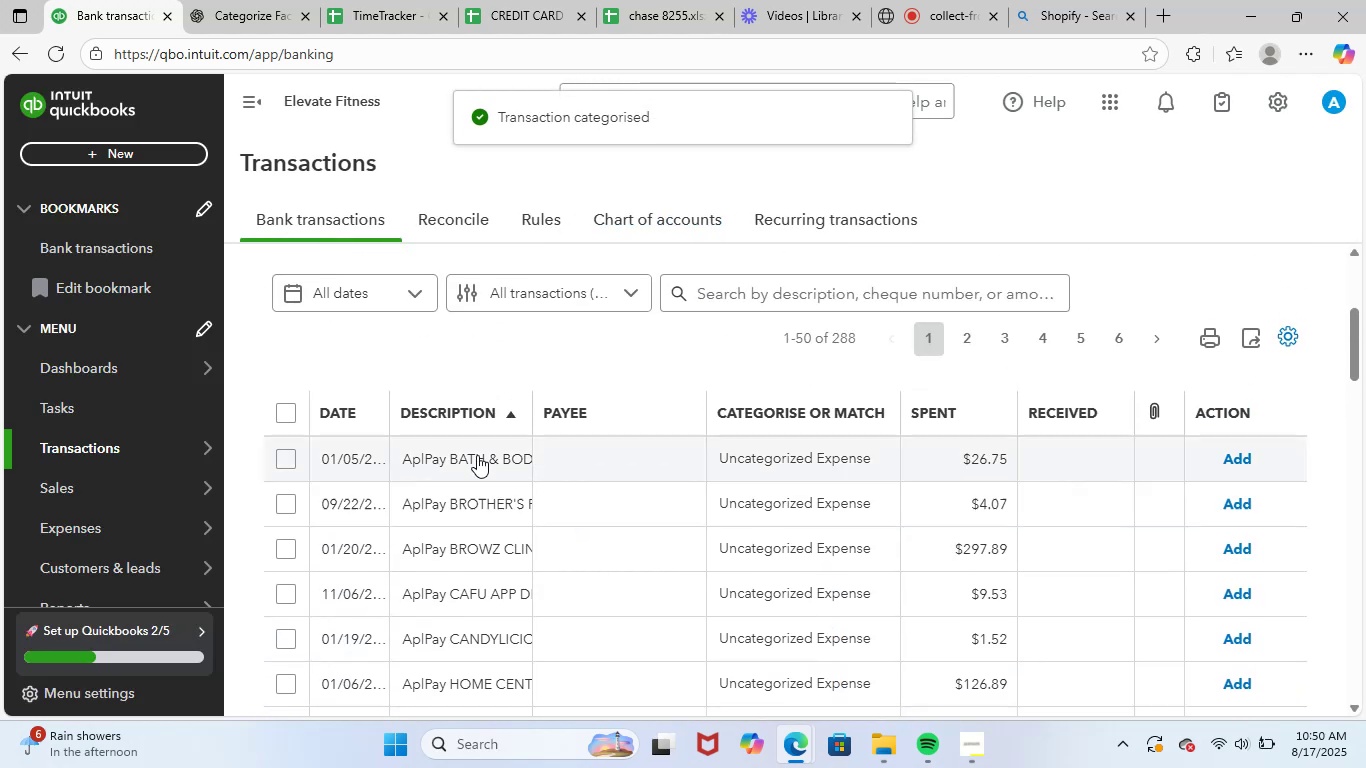 
left_click([477, 455])
 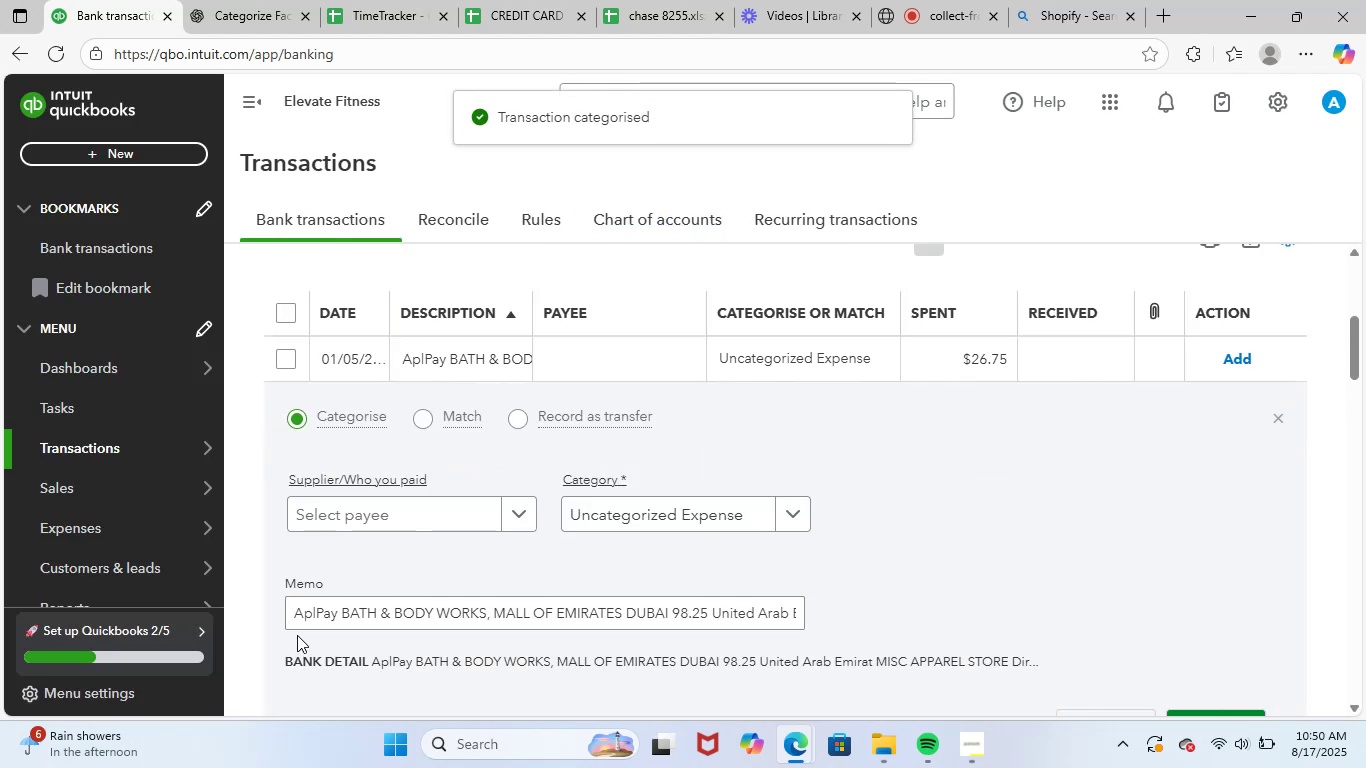 
left_click_drag(start_coordinate=[297, 614], to_coordinate=[1021, 563])
 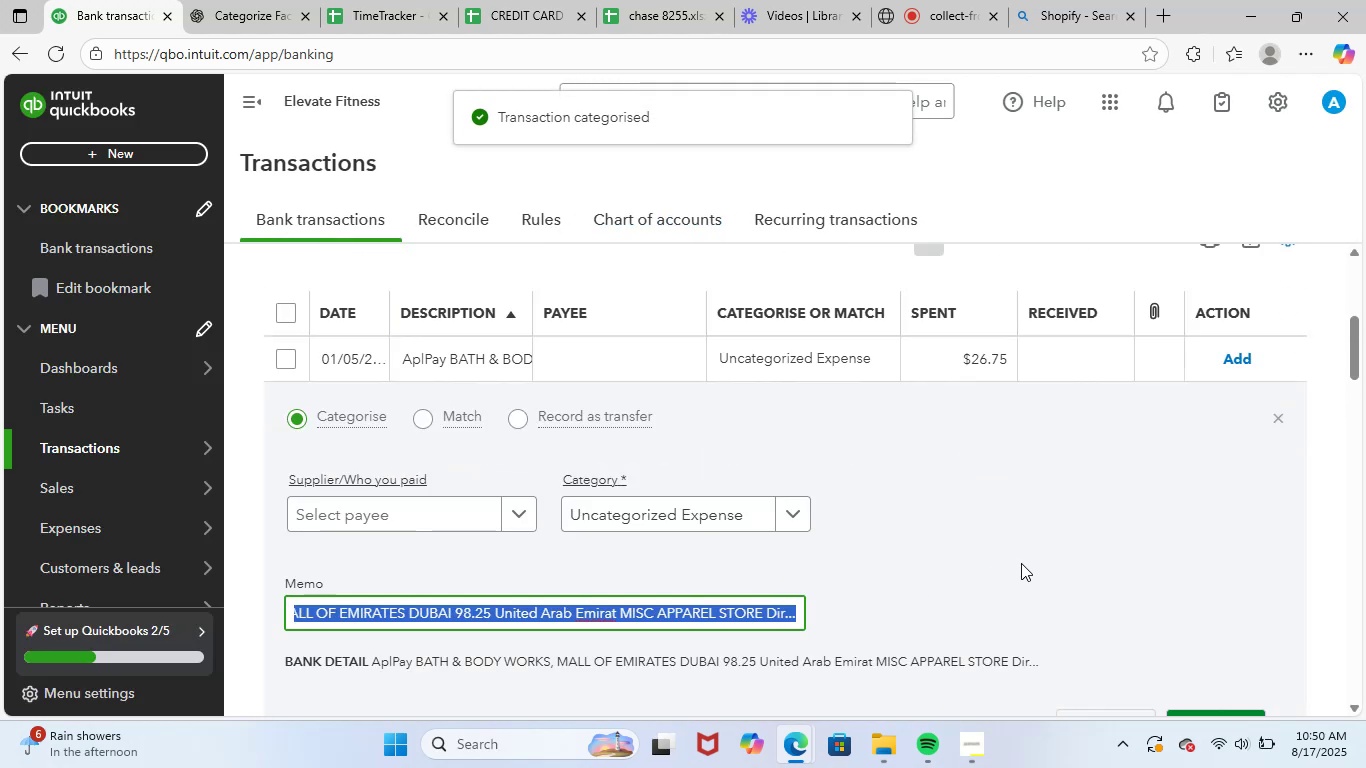 
key(Control+C)
 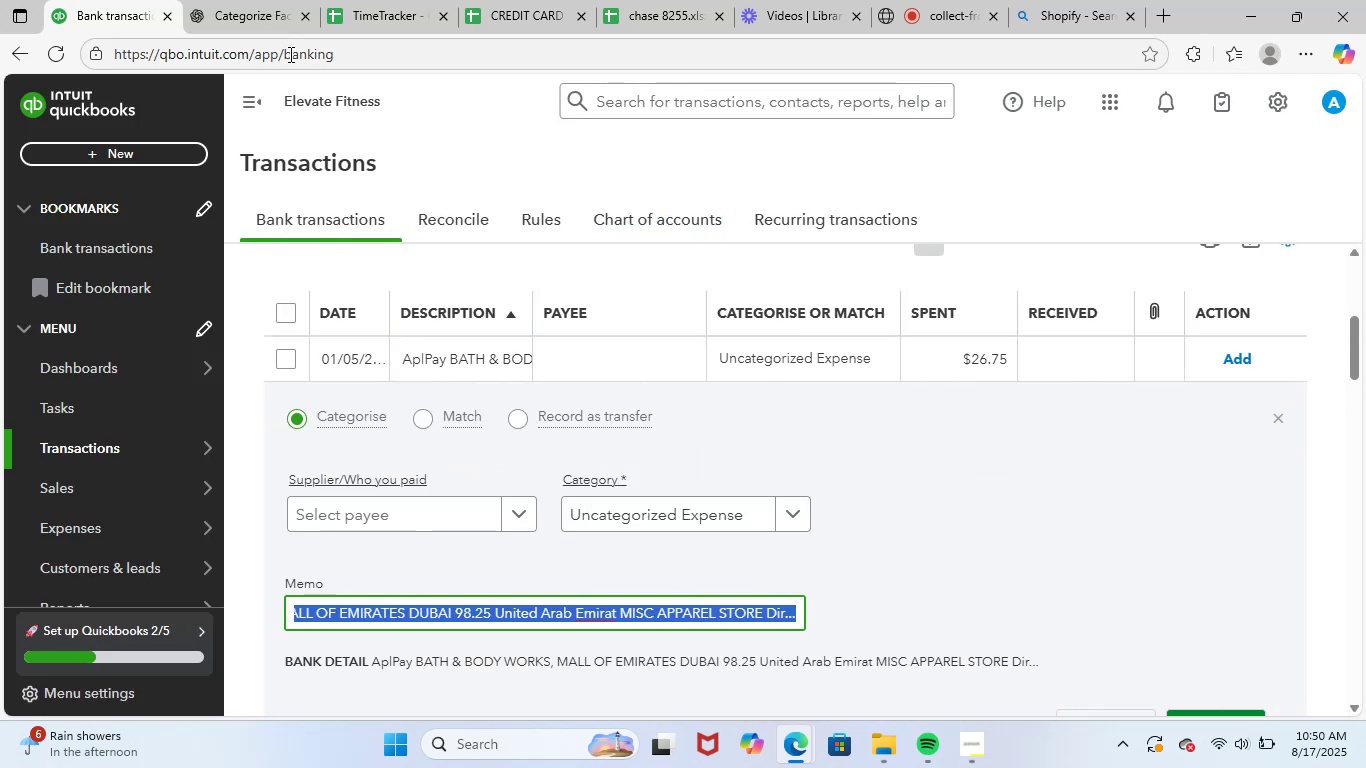 
left_click([276, 15])
 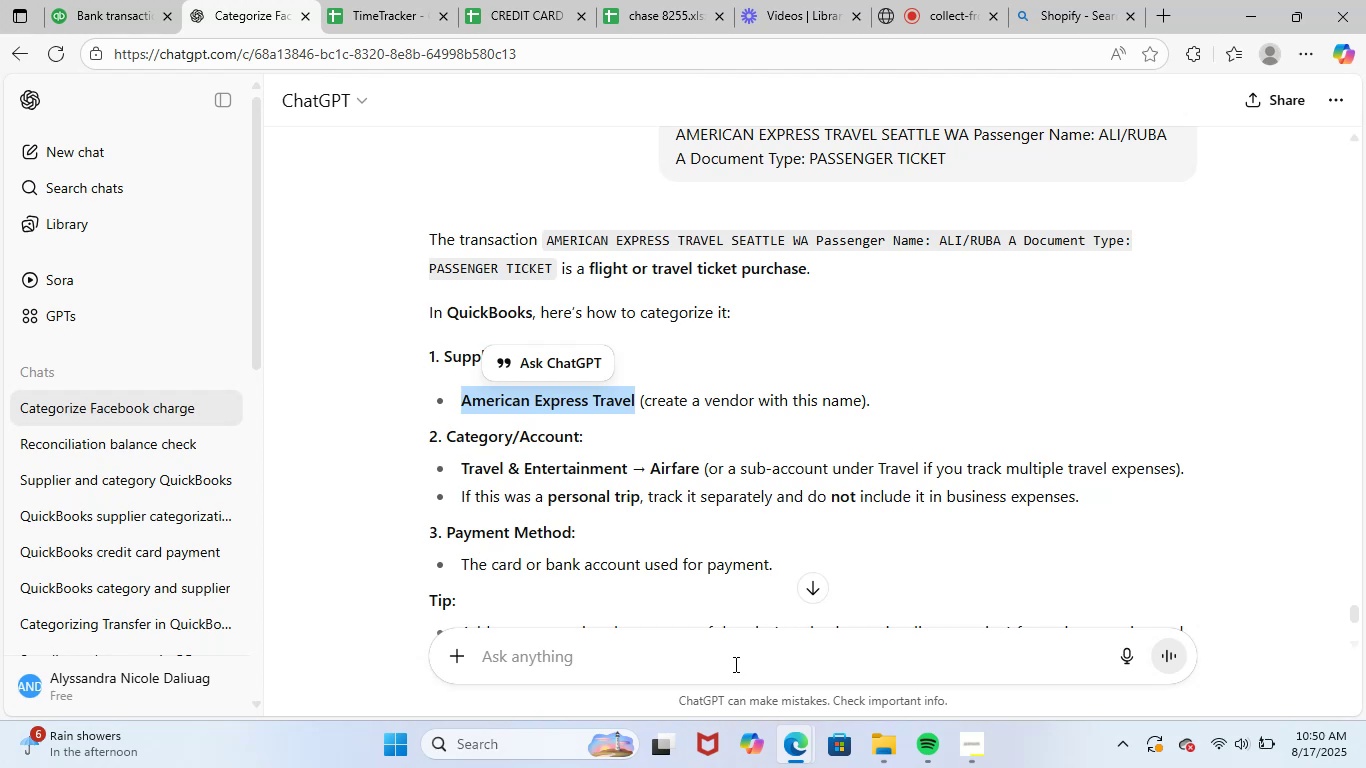 
left_click([757, 649])
 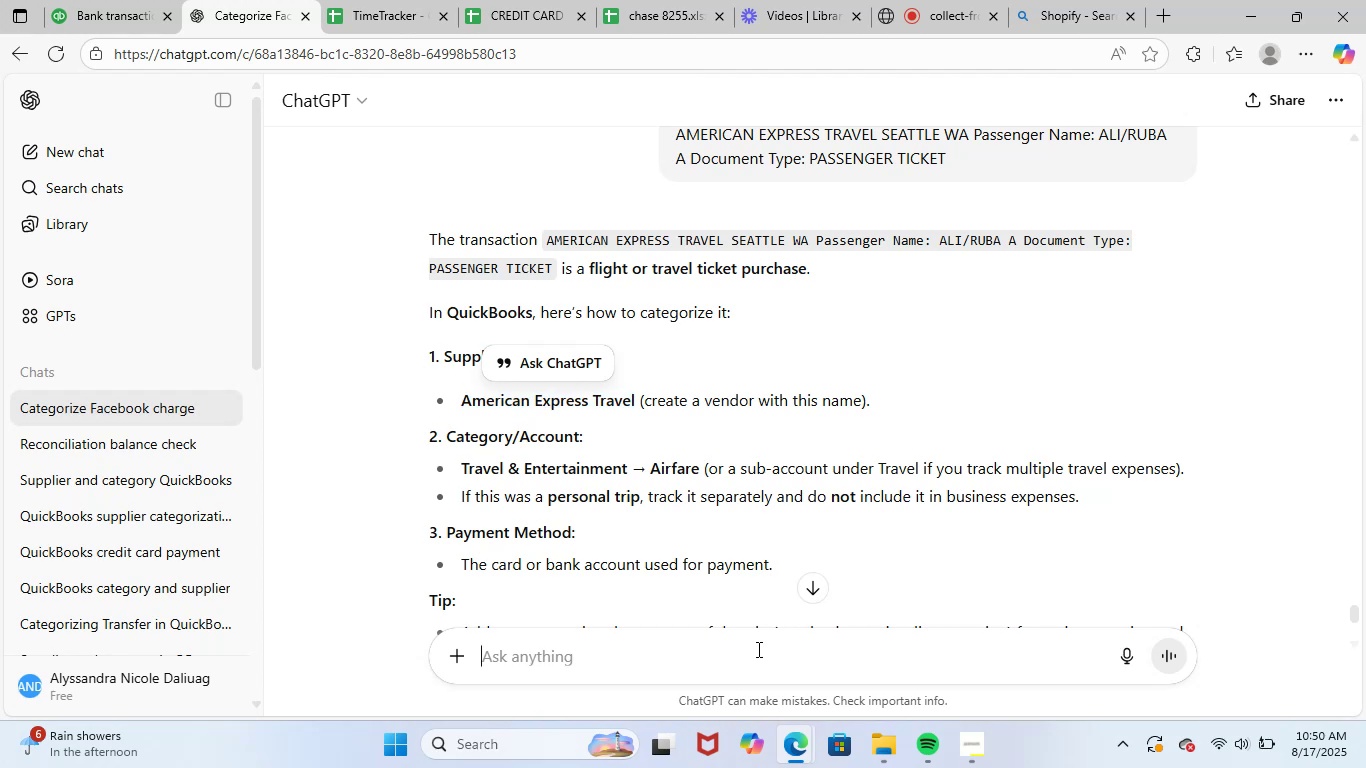 
key(Control+ControlLeft)
 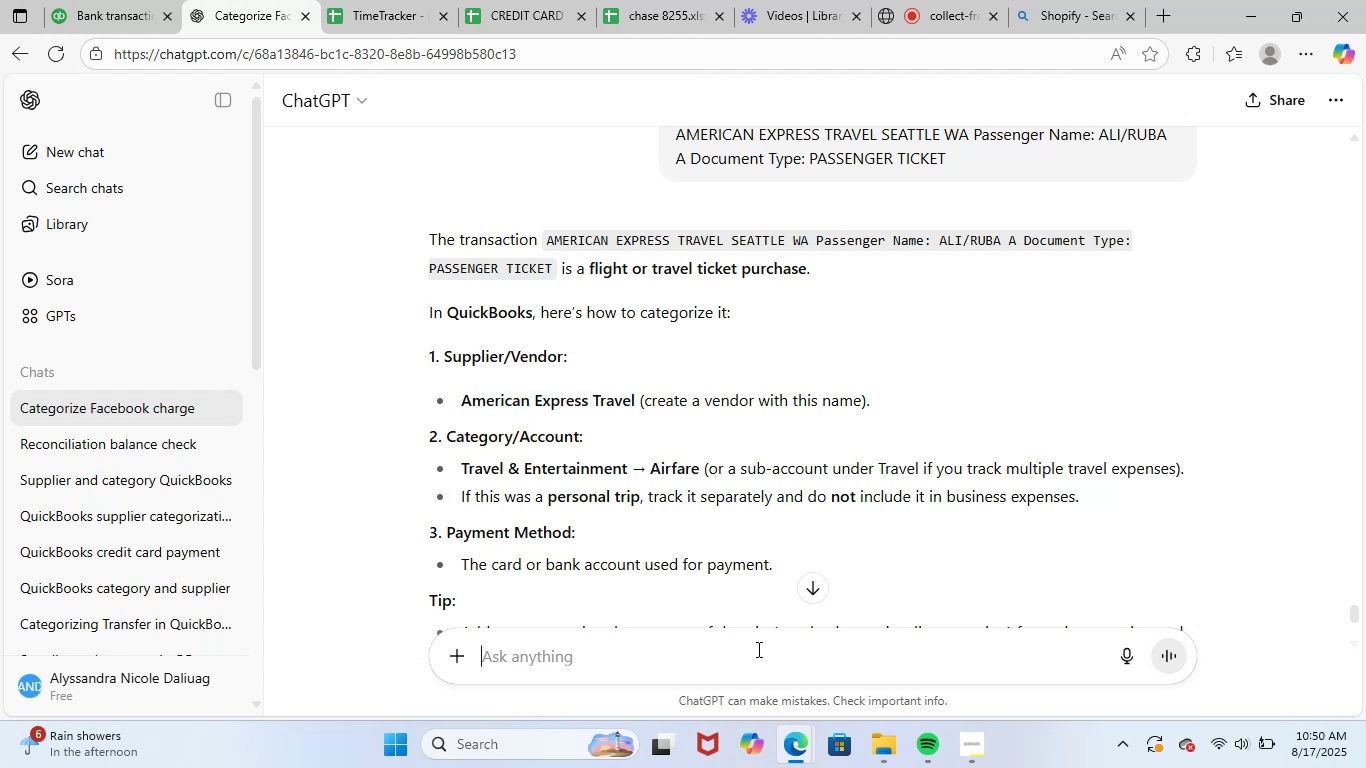 
key(Control+V)
 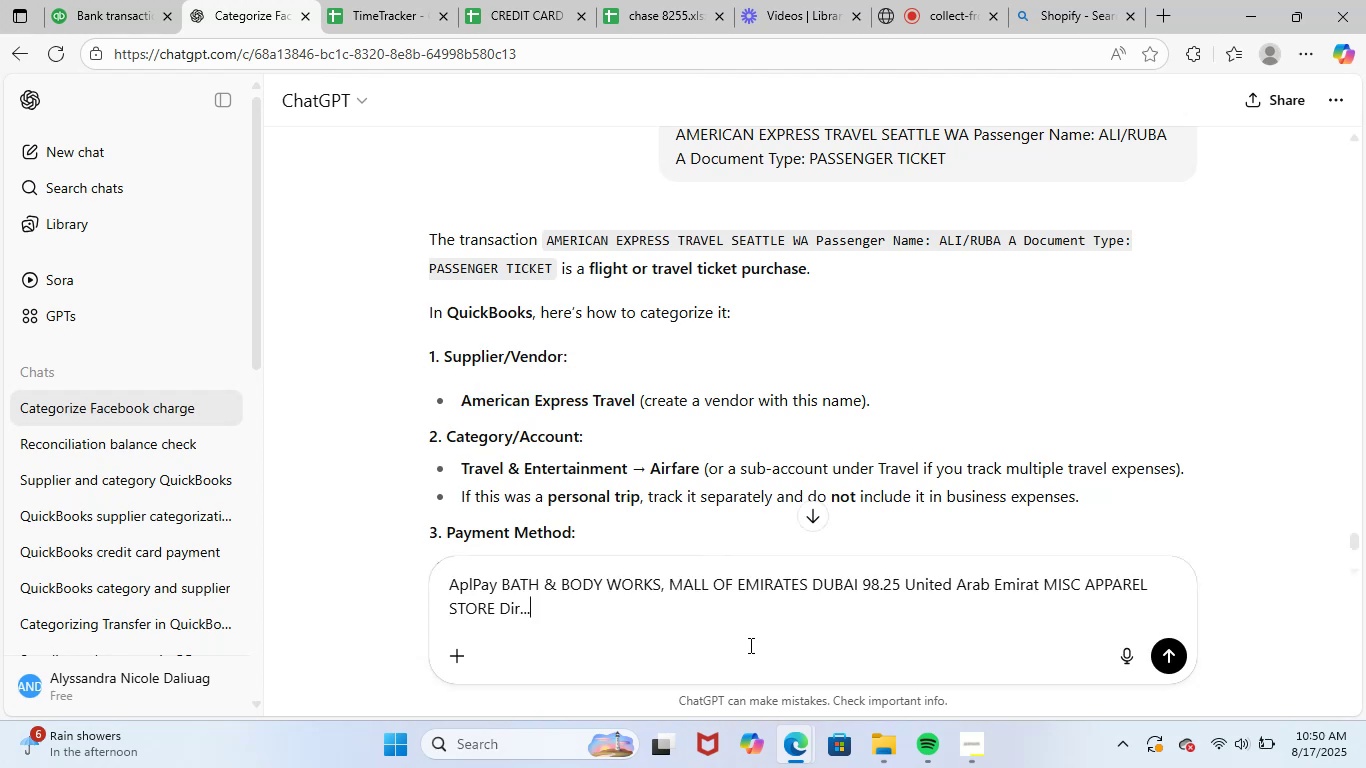 
key(NumpadEnter)
 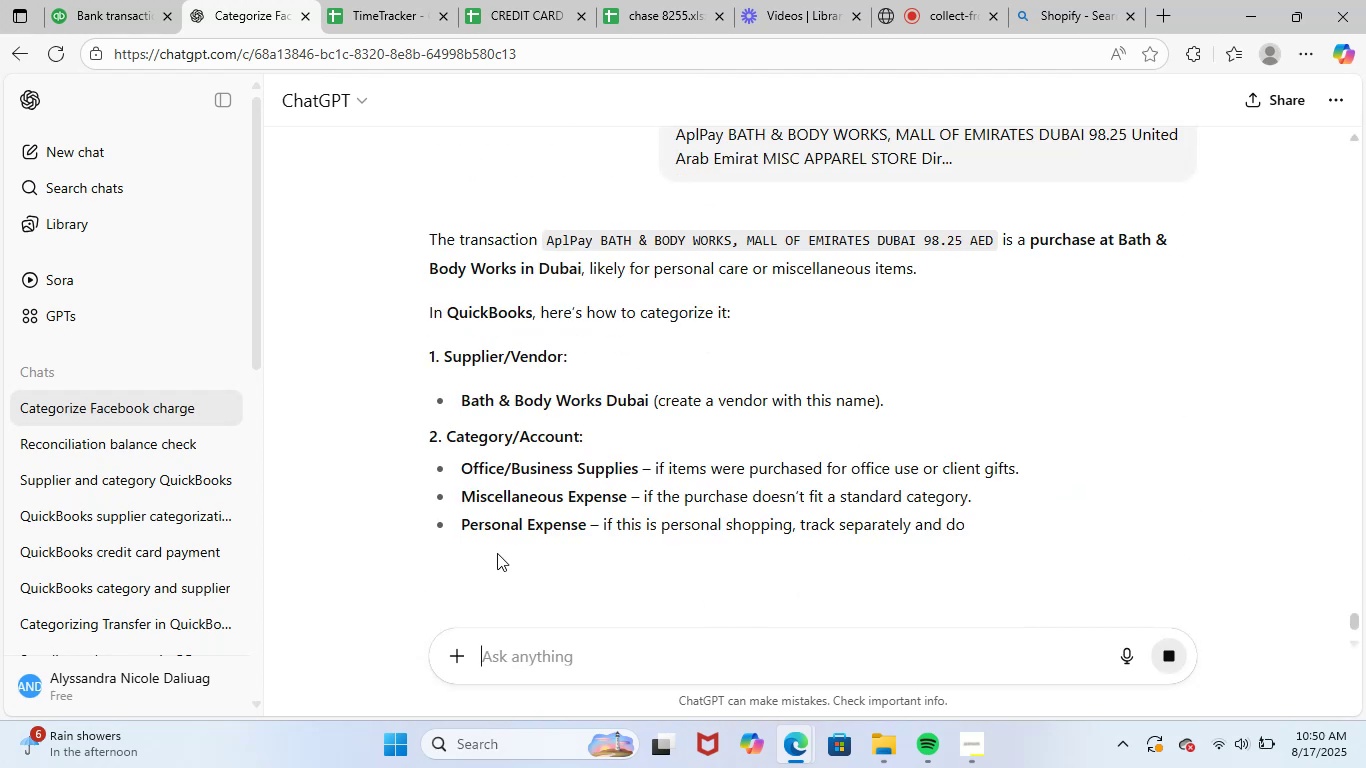 
left_click_drag(start_coordinate=[460, 406], to_coordinate=[649, 411])
 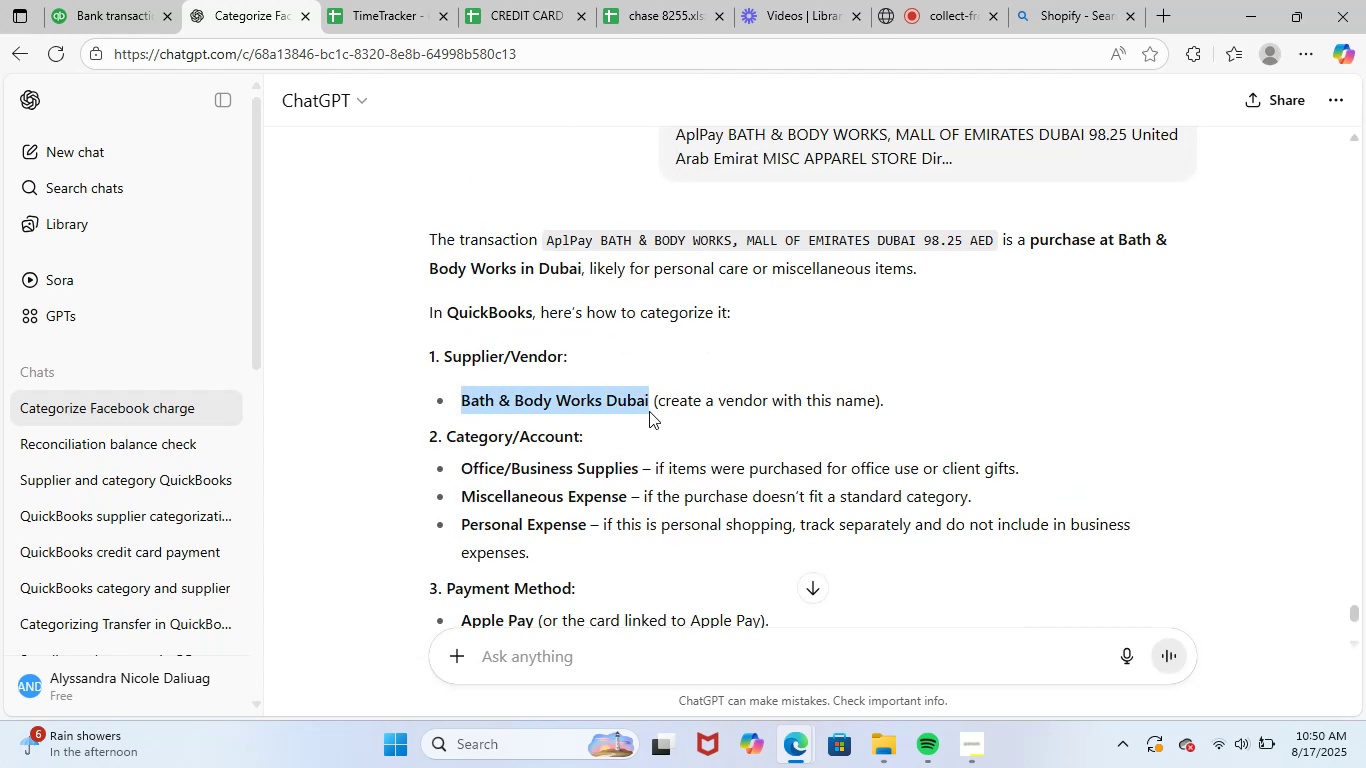 
key(Control+ControlLeft)
 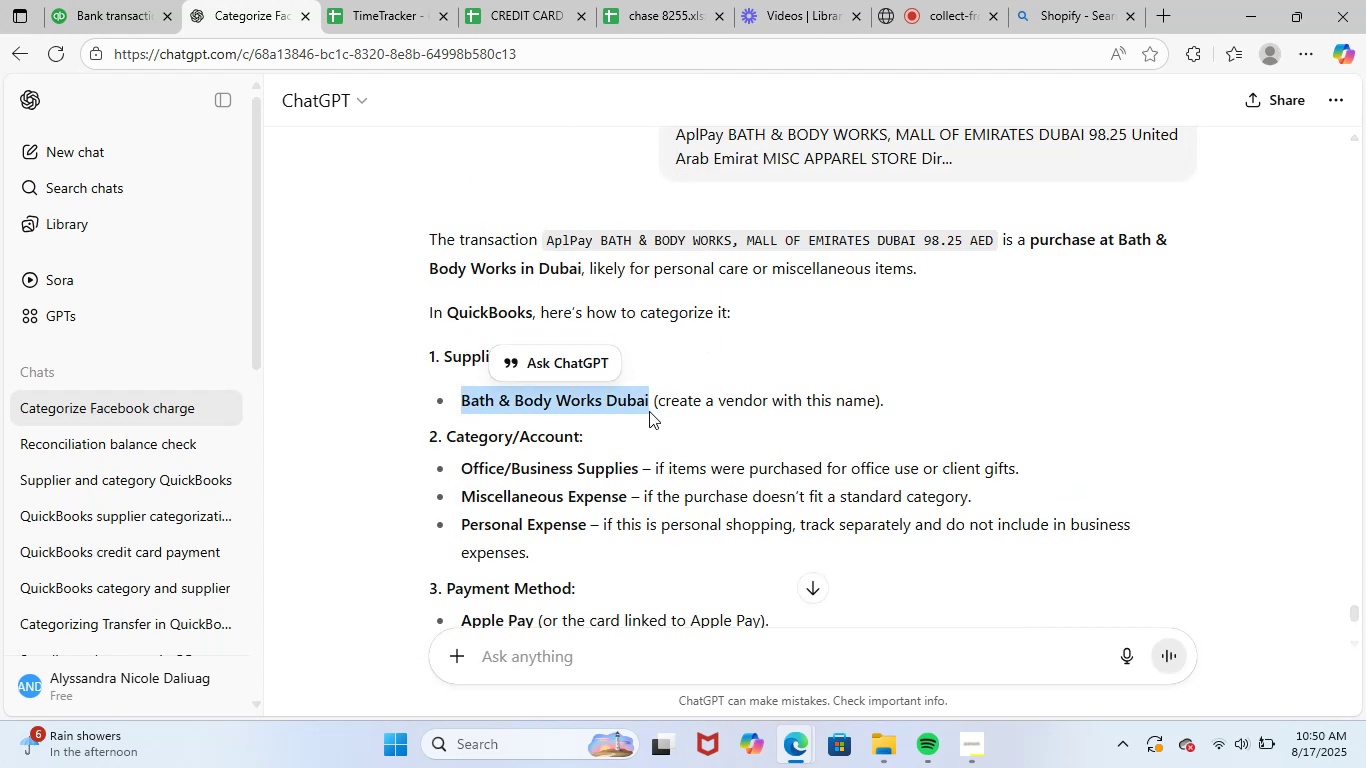 
key(Control+C)
 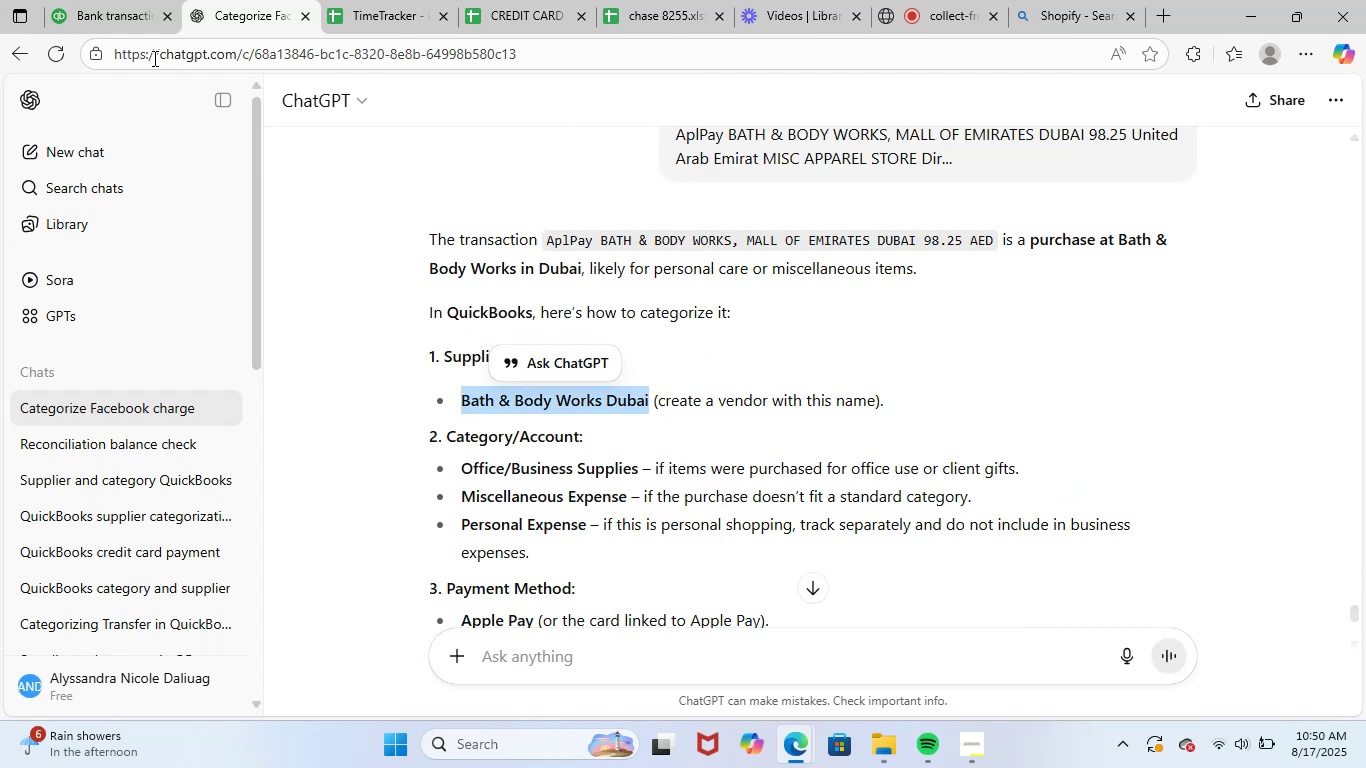 
left_click([112, 0])
 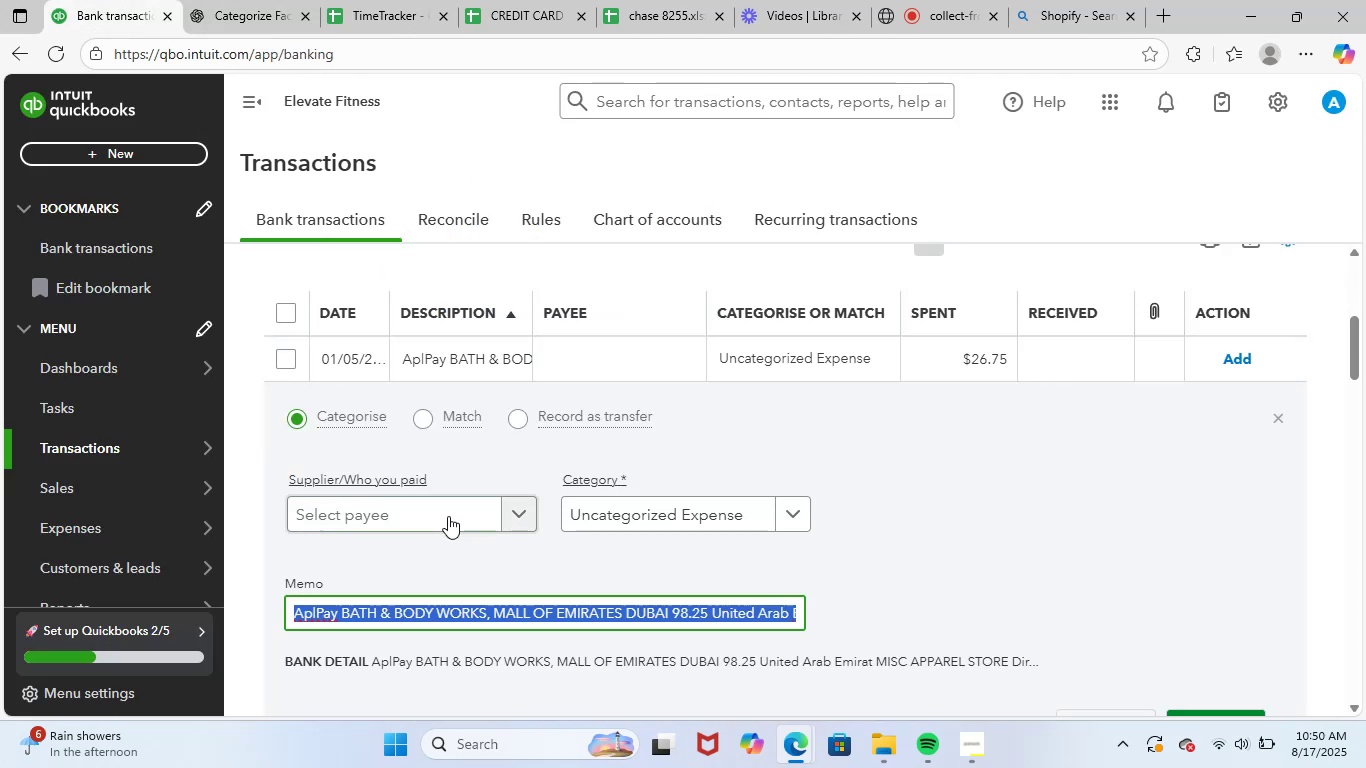 
left_click([447, 516])
 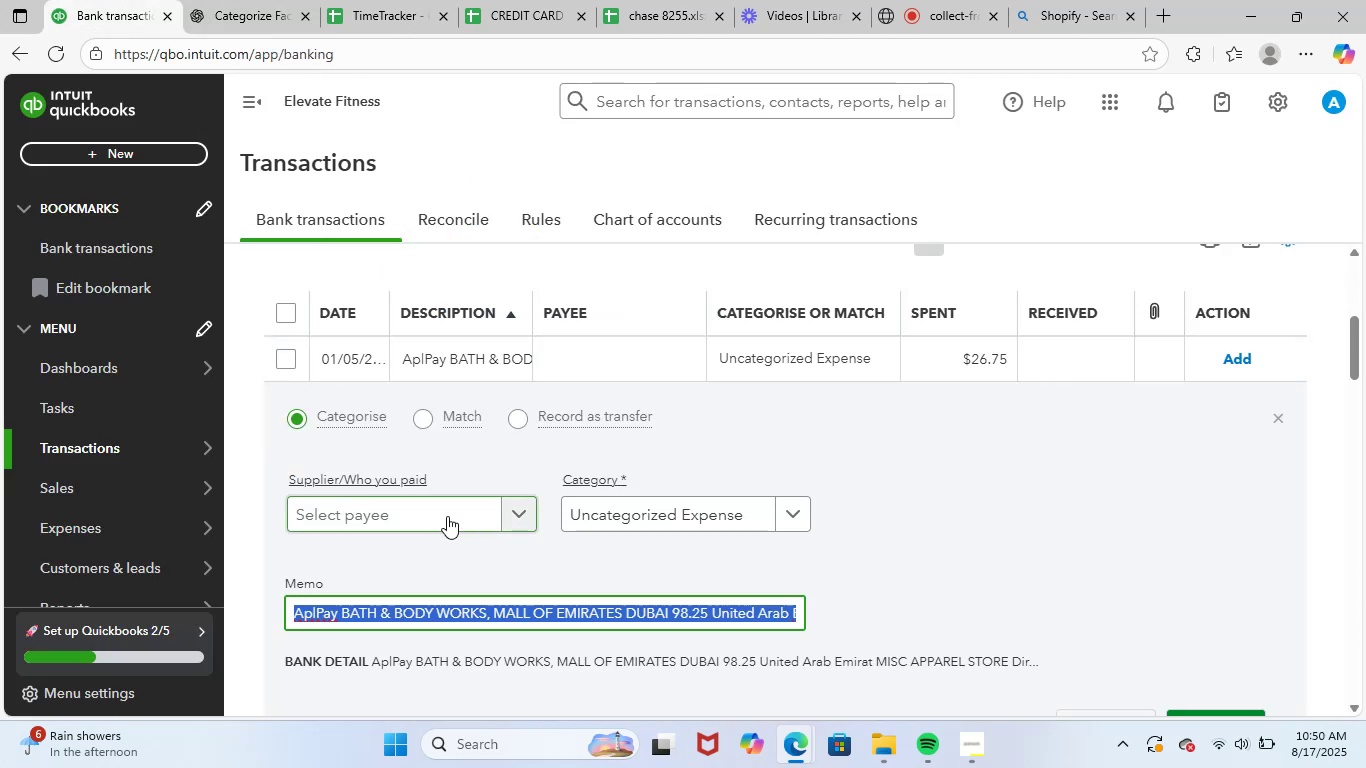 
key(Control+V)
 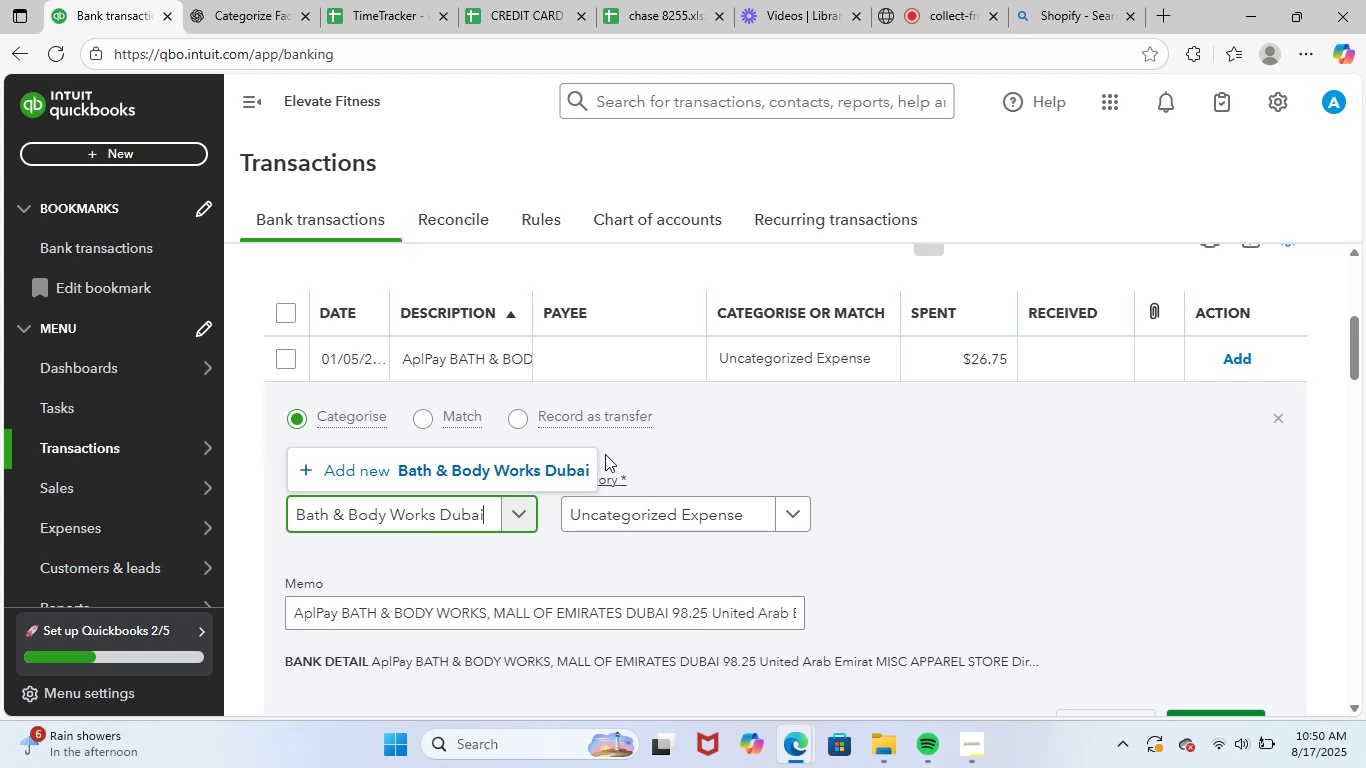 
left_click([556, 472])
 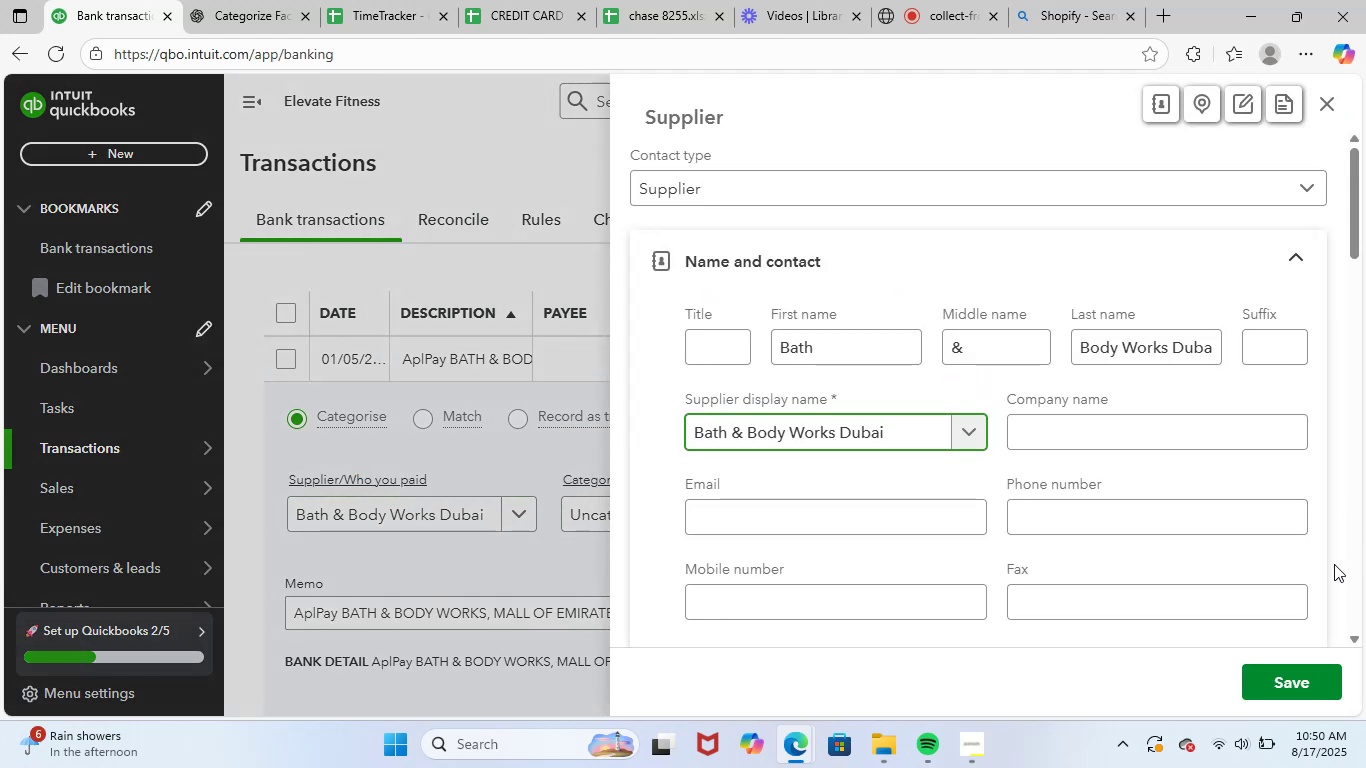 
left_click([1287, 675])
 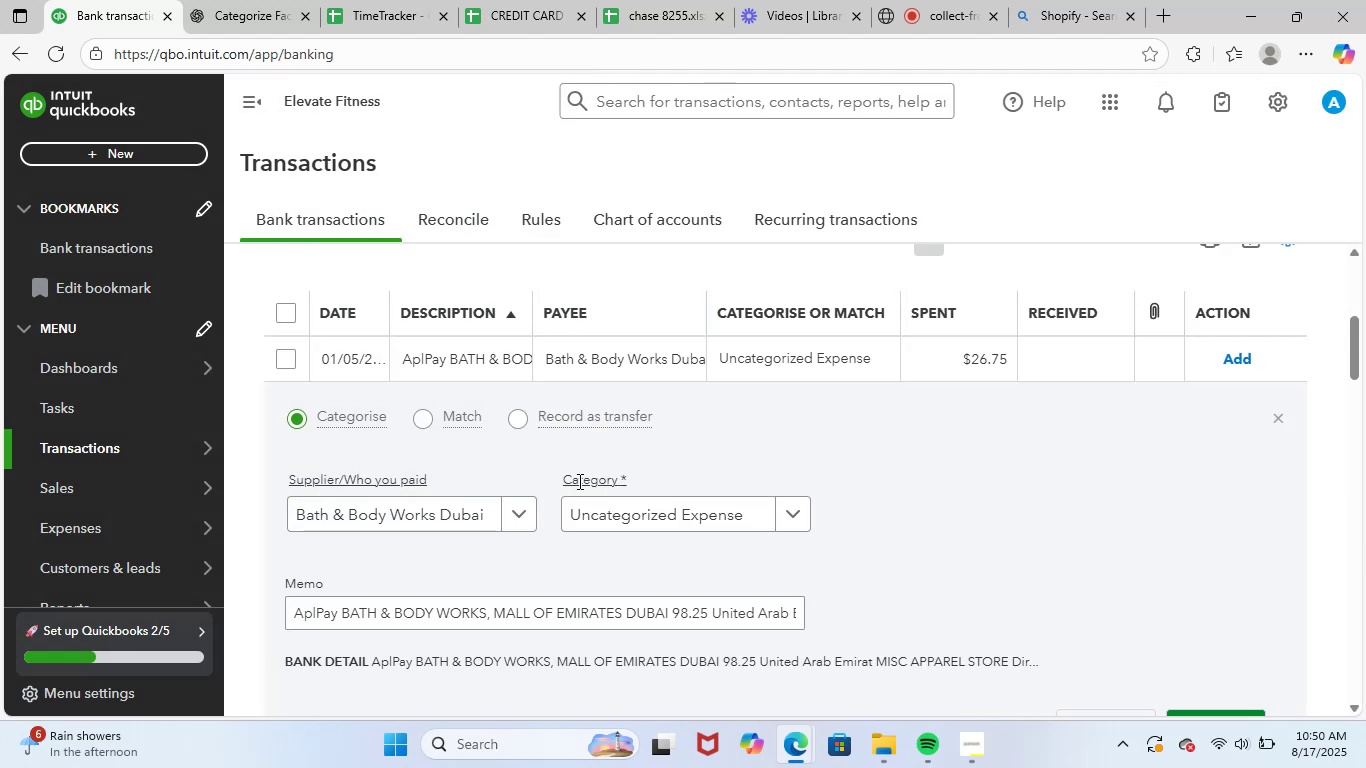 
left_click([659, 510])
 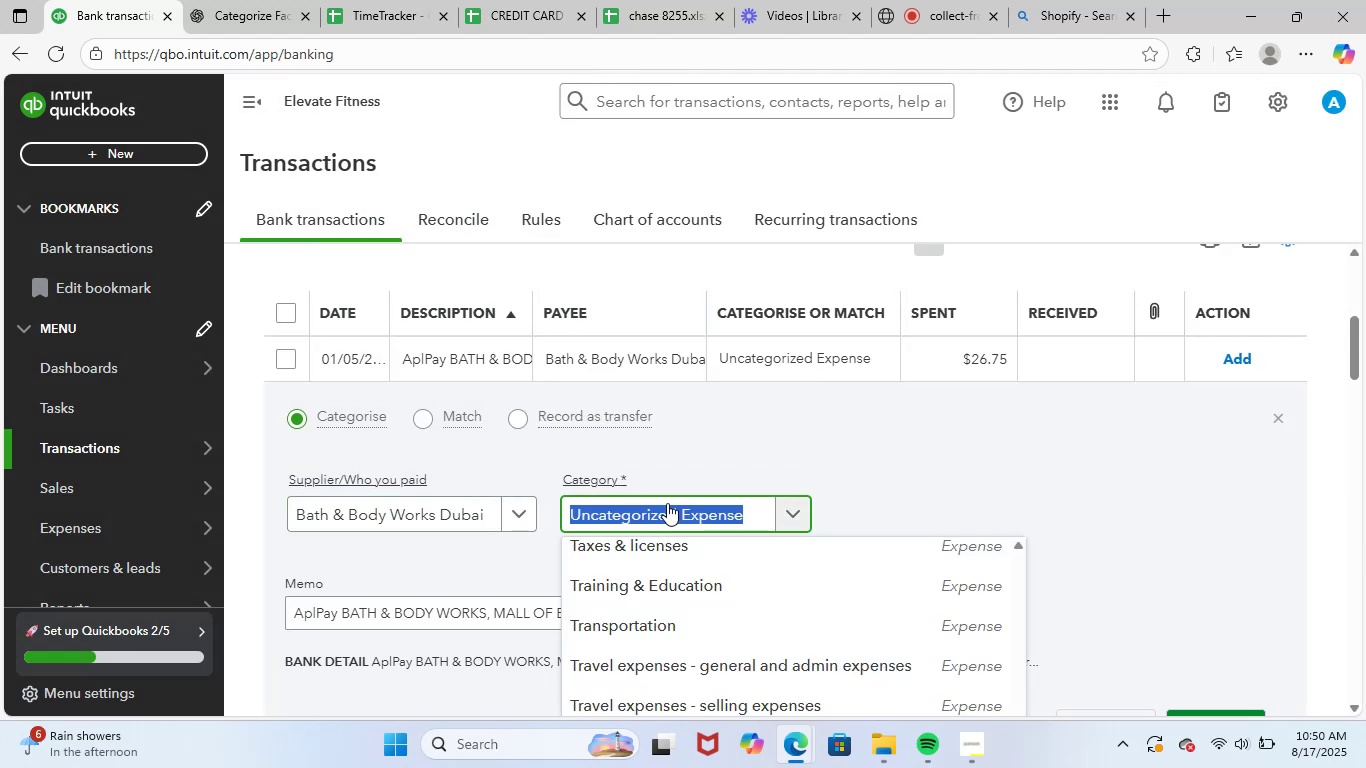 
type(supp)
 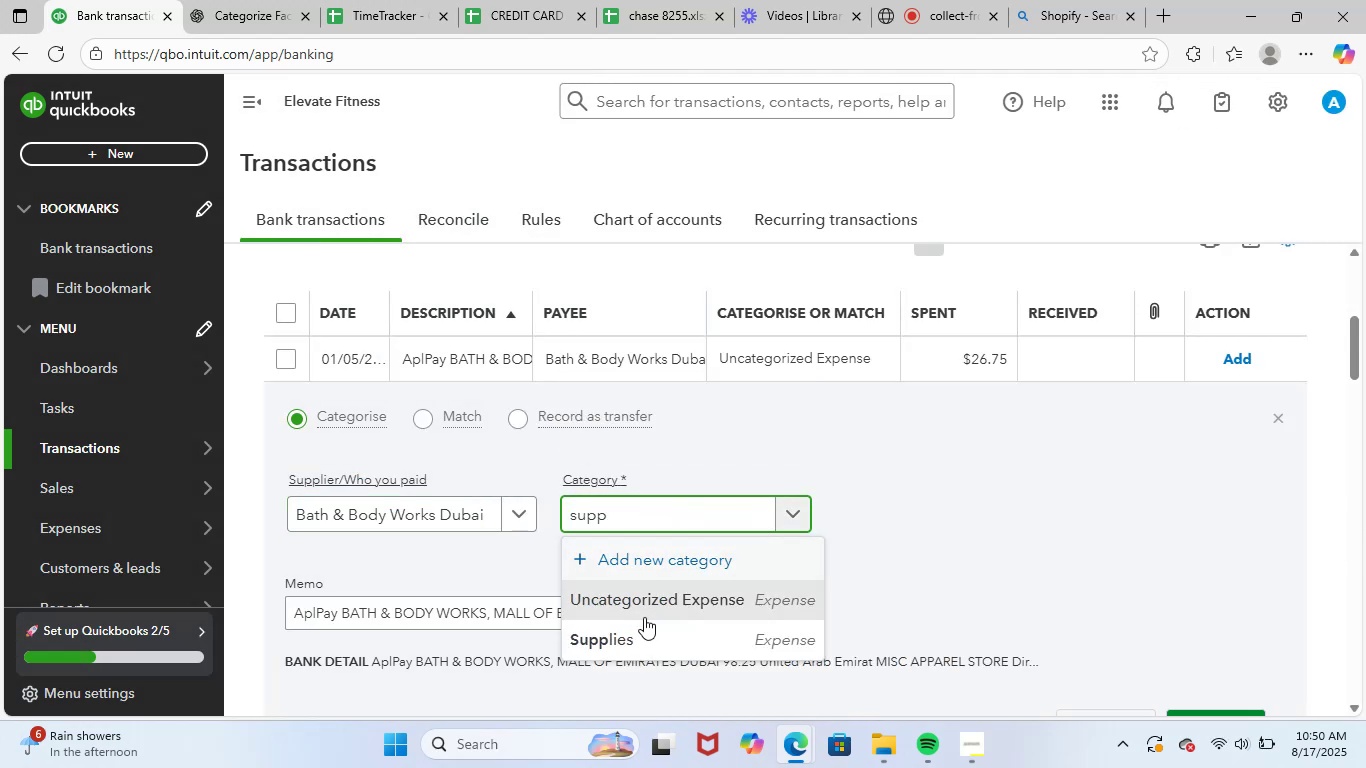 
left_click([647, 635])
 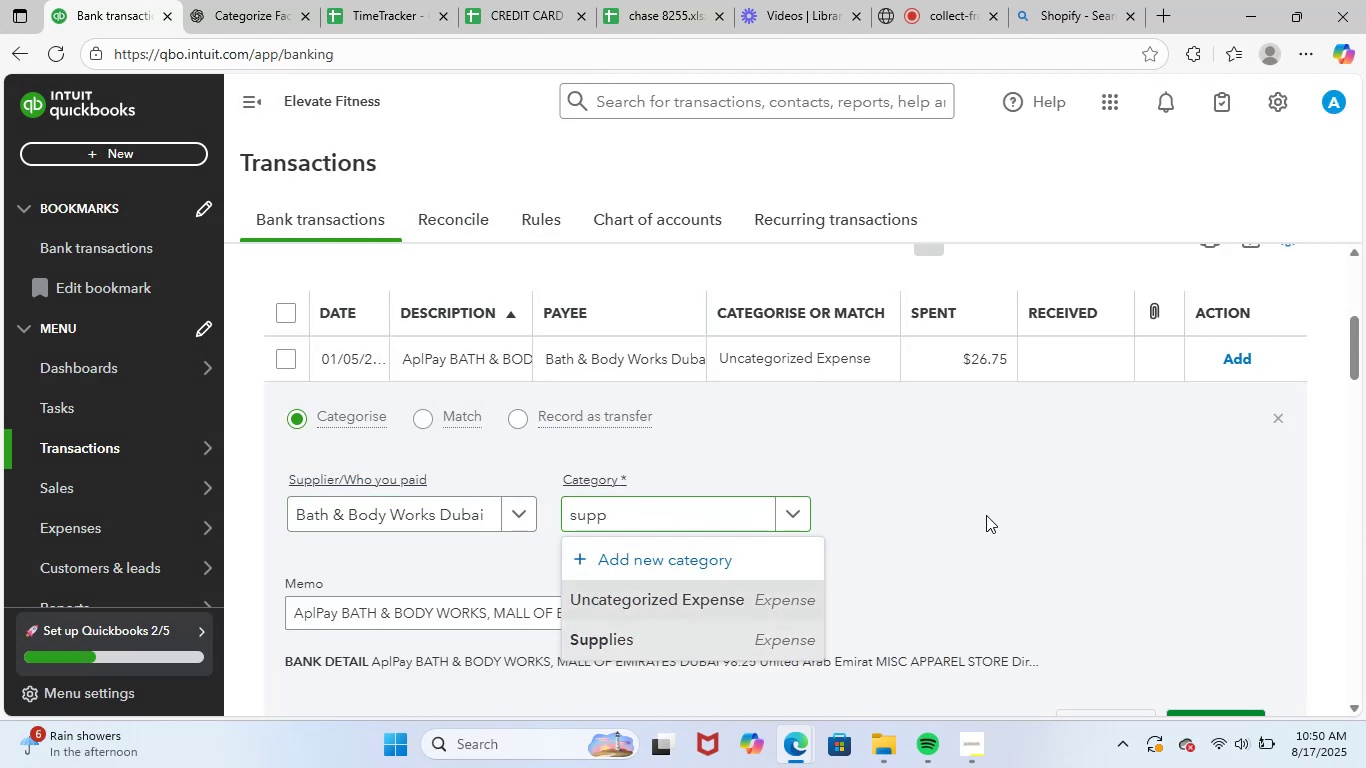 
scroll: coordinate [997, 513], scroll_direction: down, amount: 2.0
 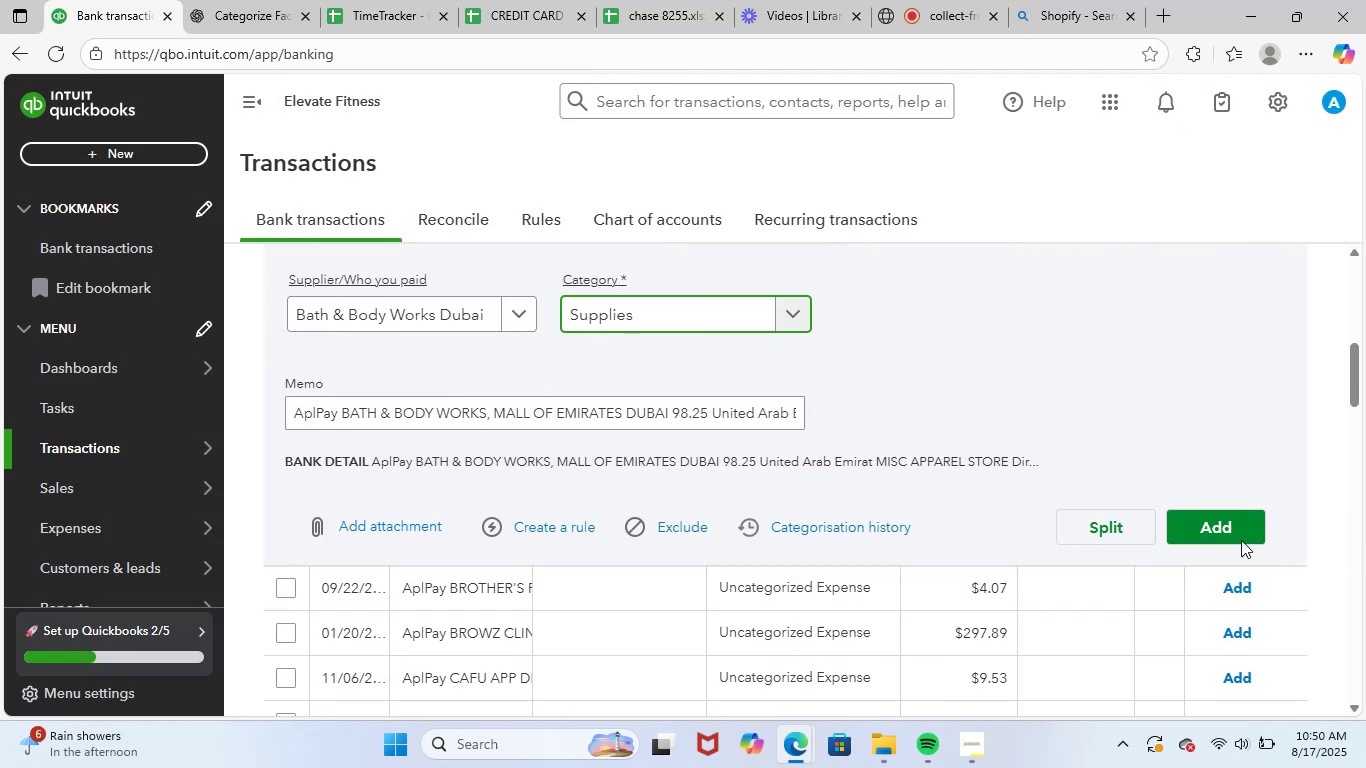 
left_click([1233, 526])
 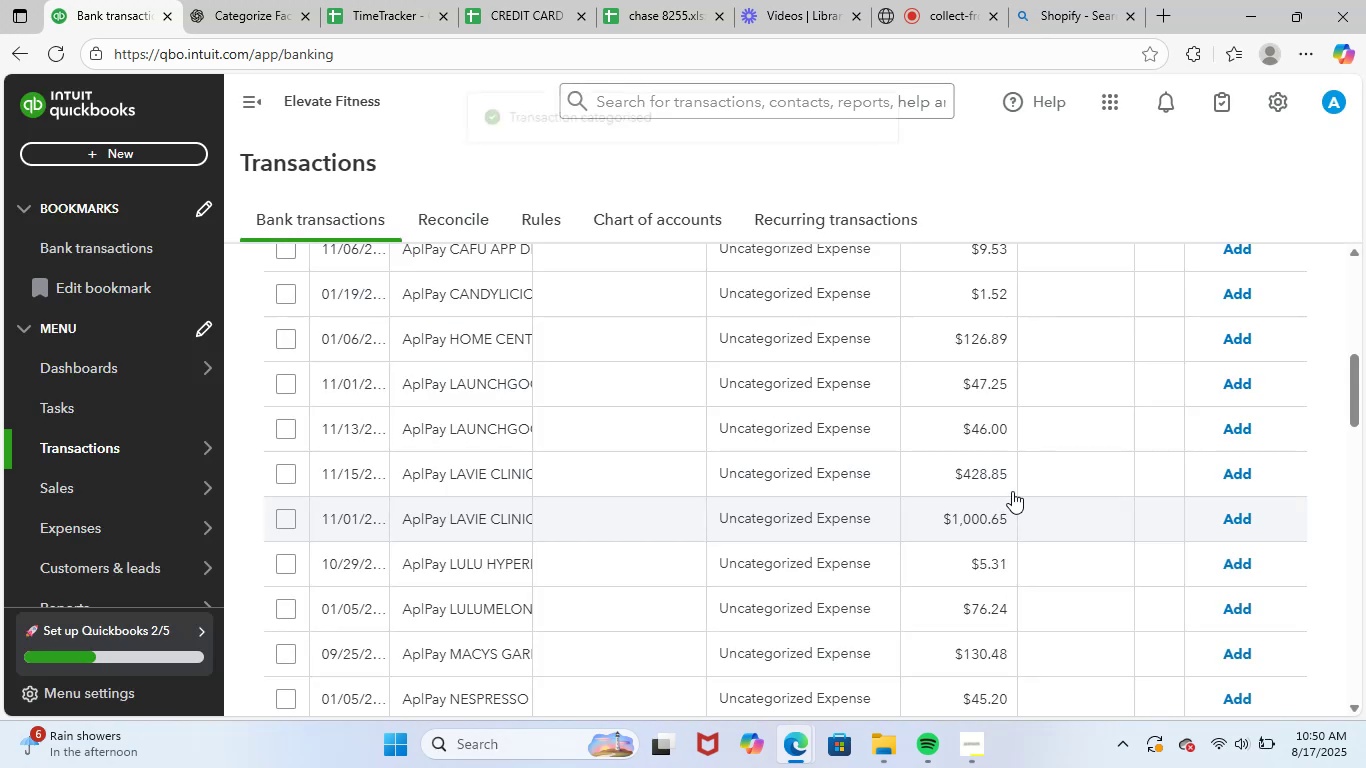 
scroll: coordinate [640, 573], scroll_direction: up, amount: 2.0
 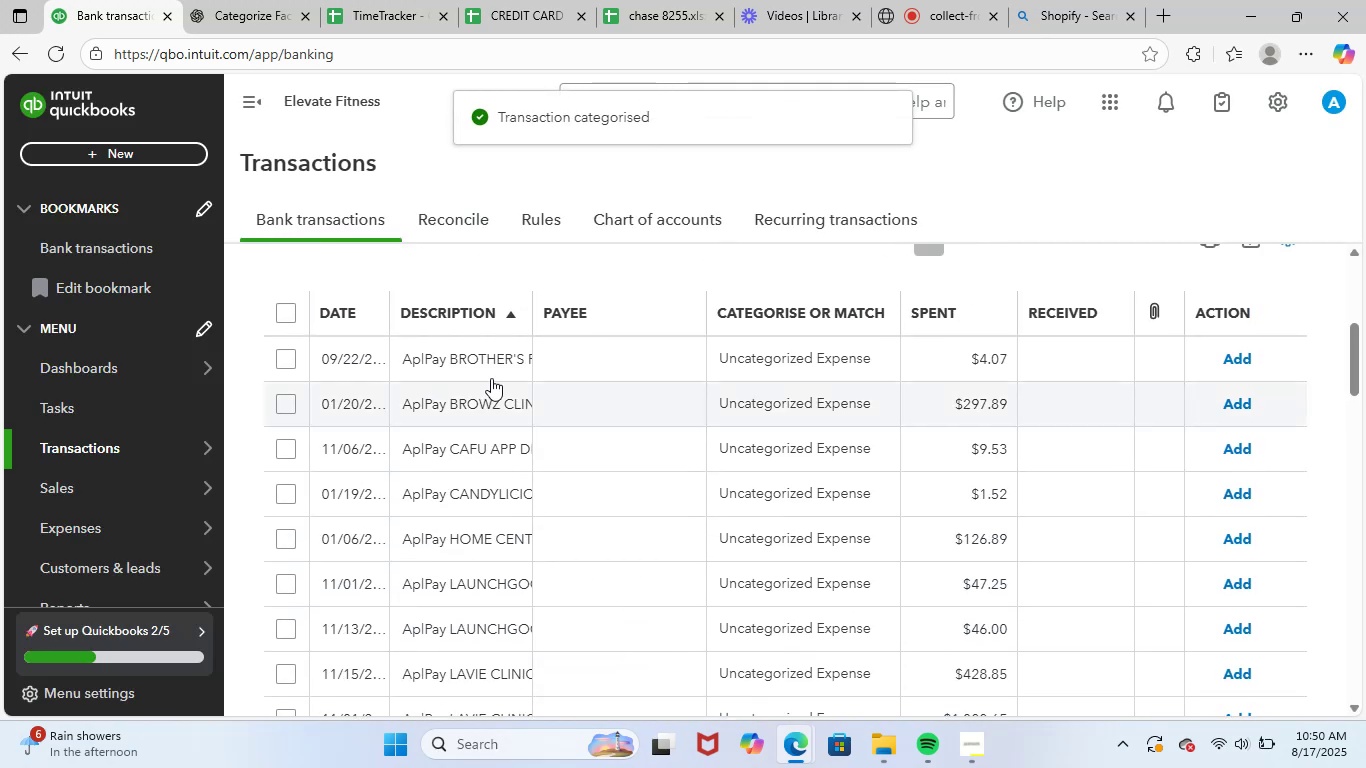 
left_click([495, 356])
 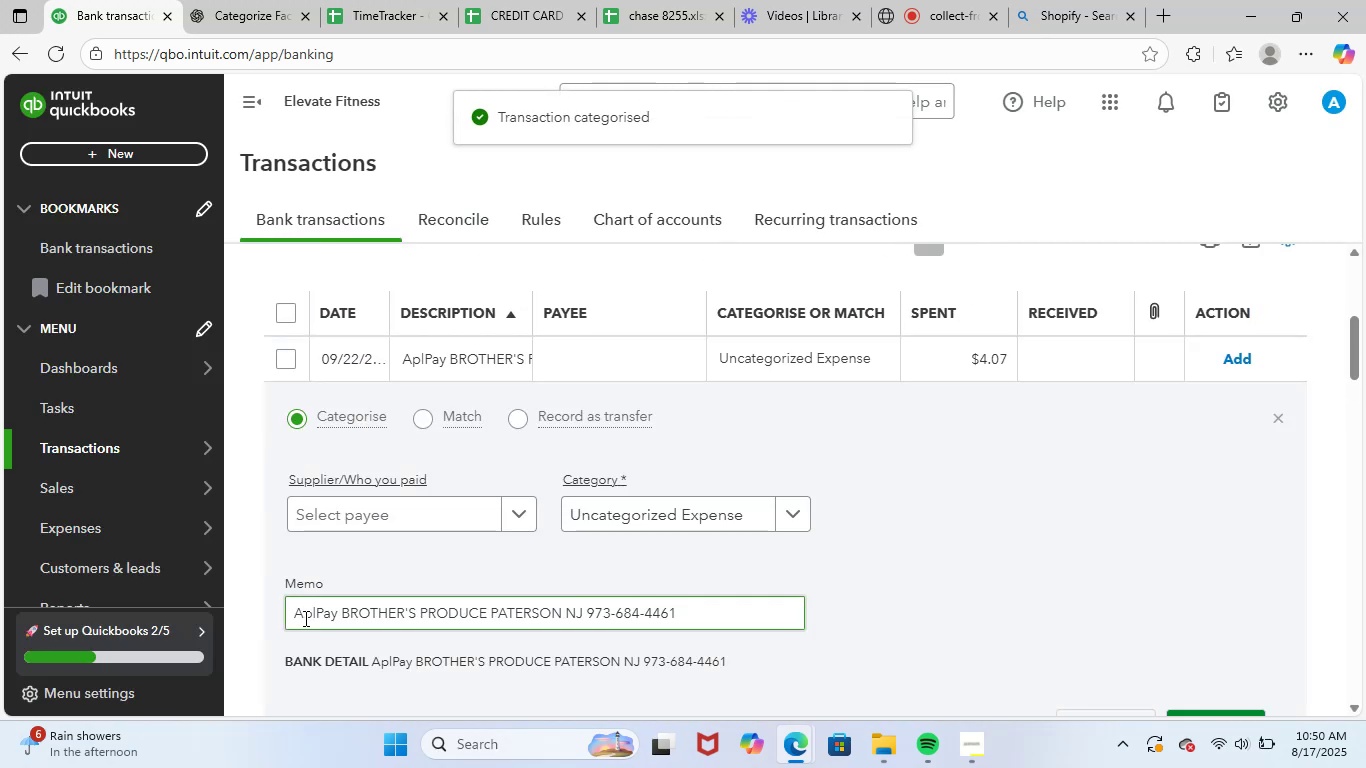 
left_click_drag(start_coordinate=[293, 616], to_coordinate=[820, 609])
 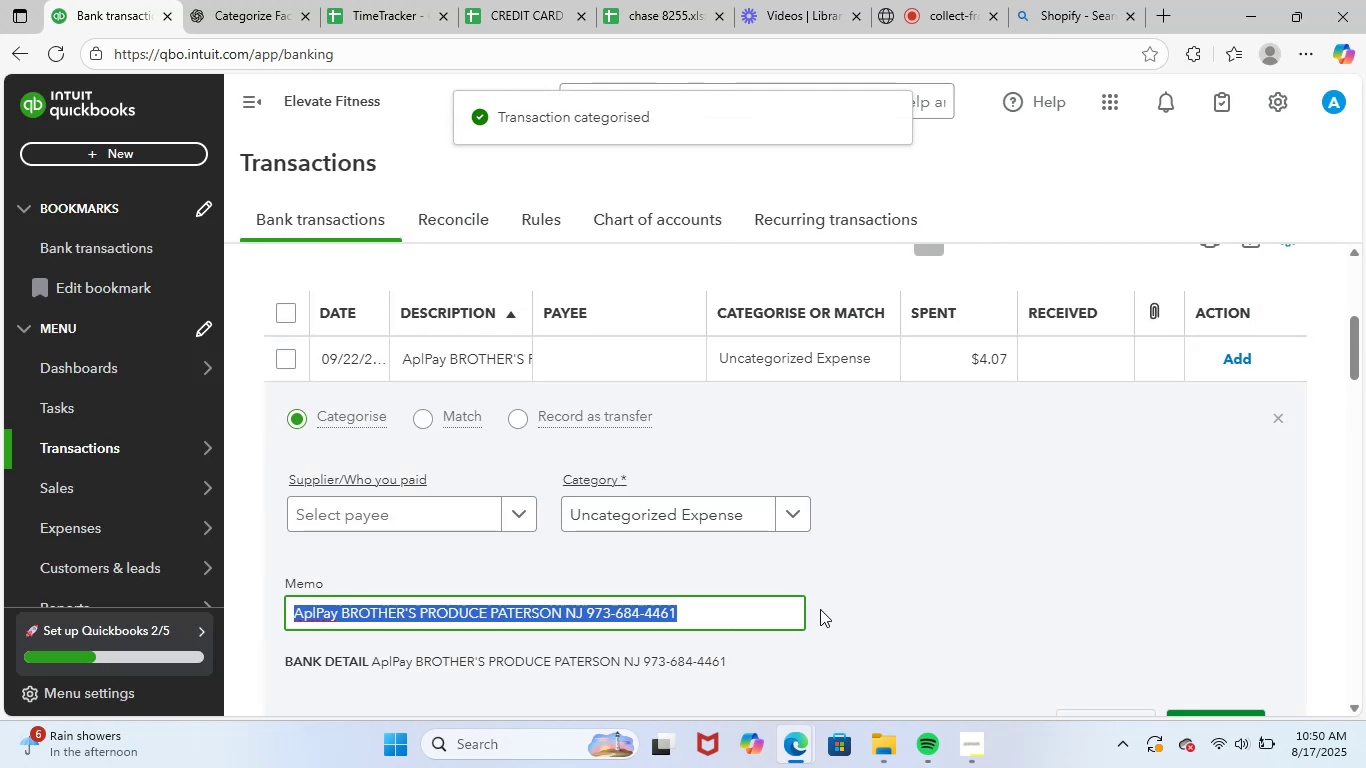 
key(Control+ControlLeft)
 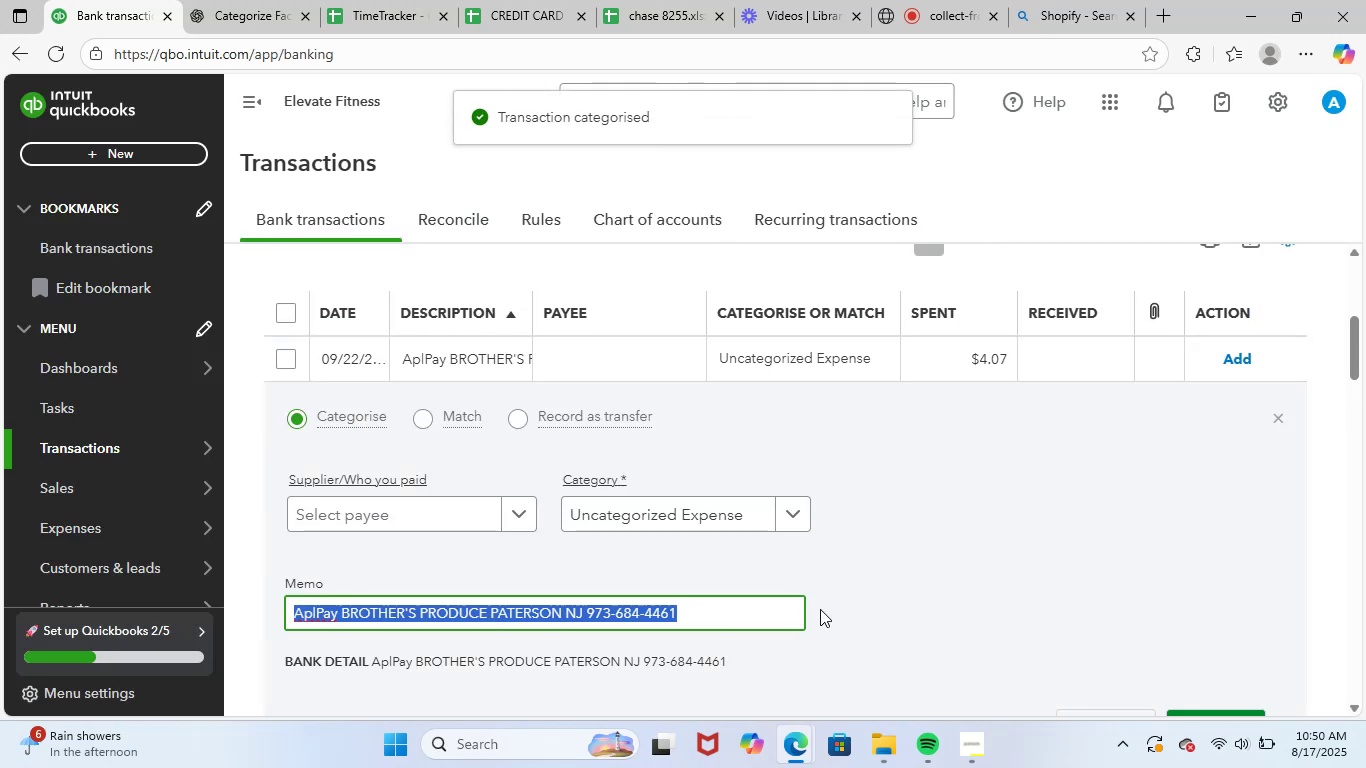 
key(Control+C)
 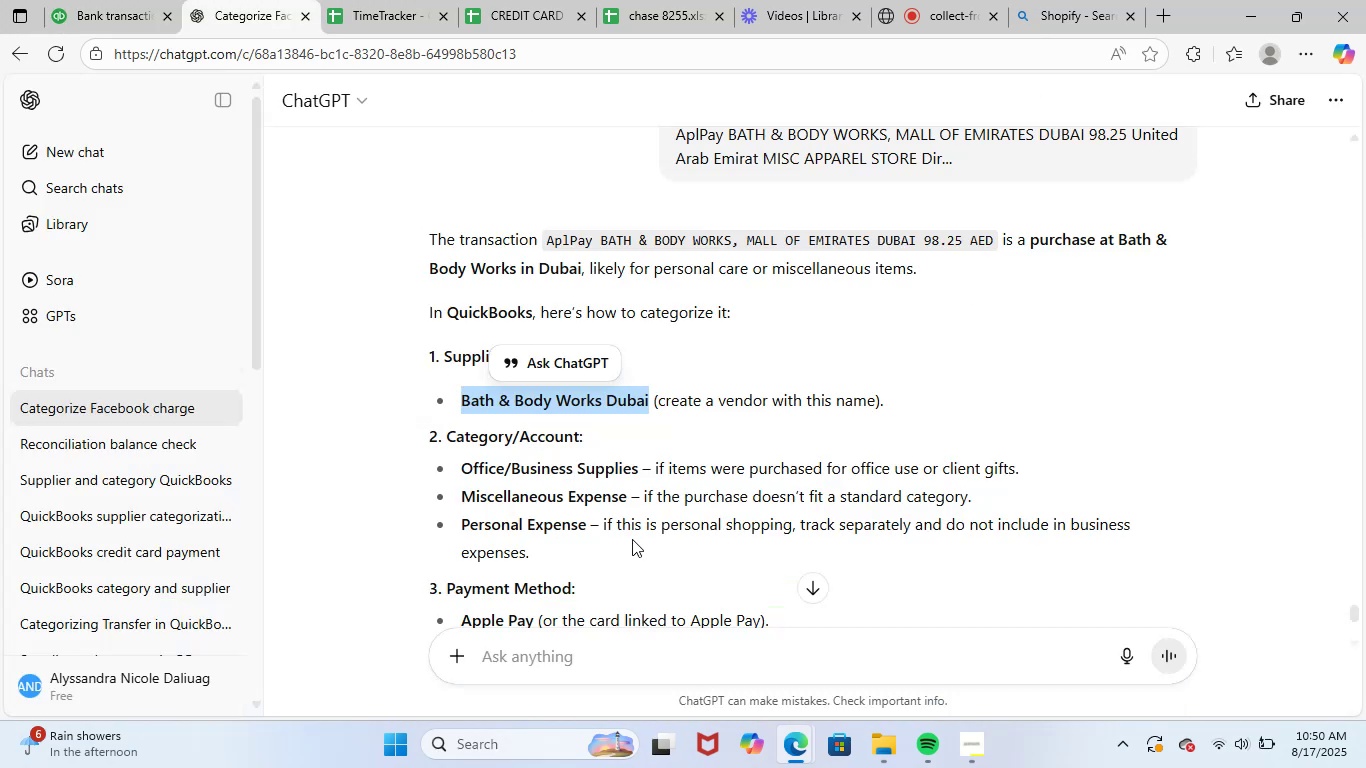 
left_click([685, 667])
 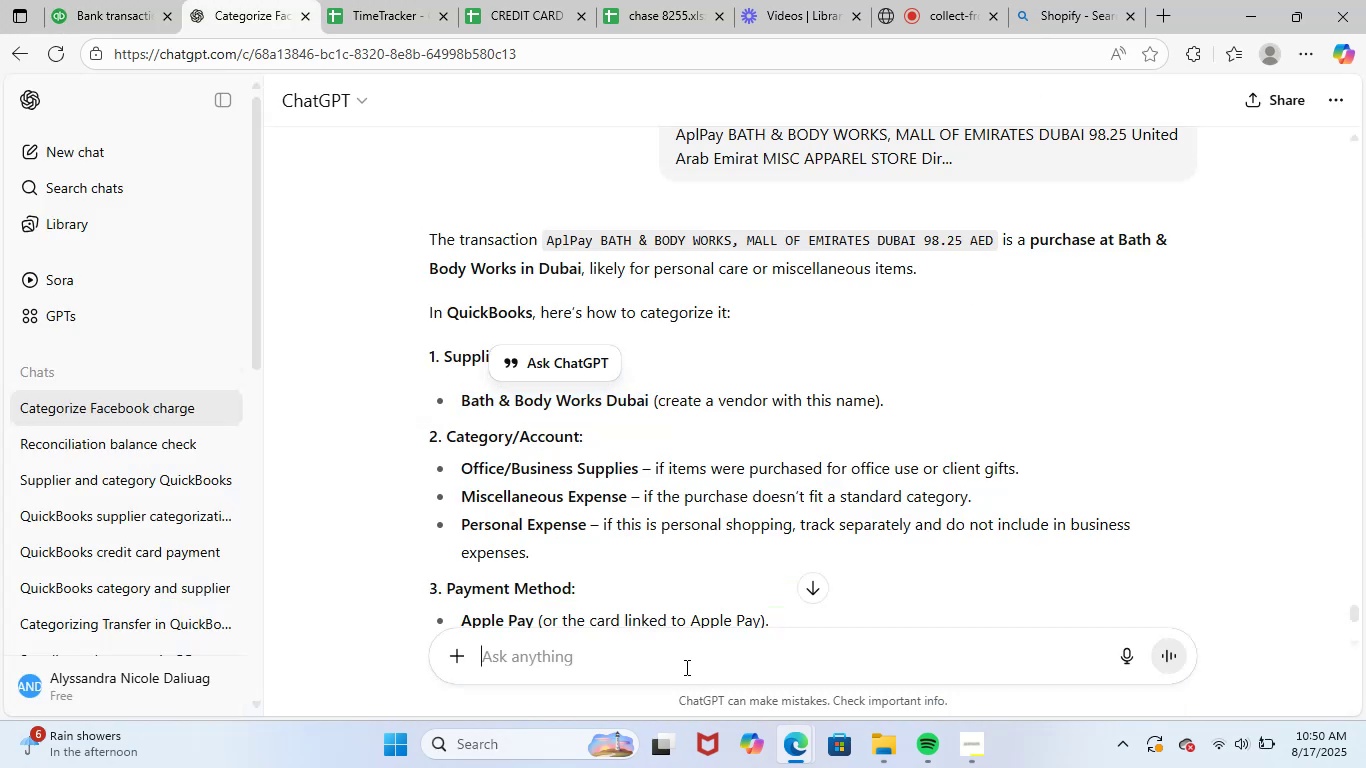 
key(Control+ControlLeft)
 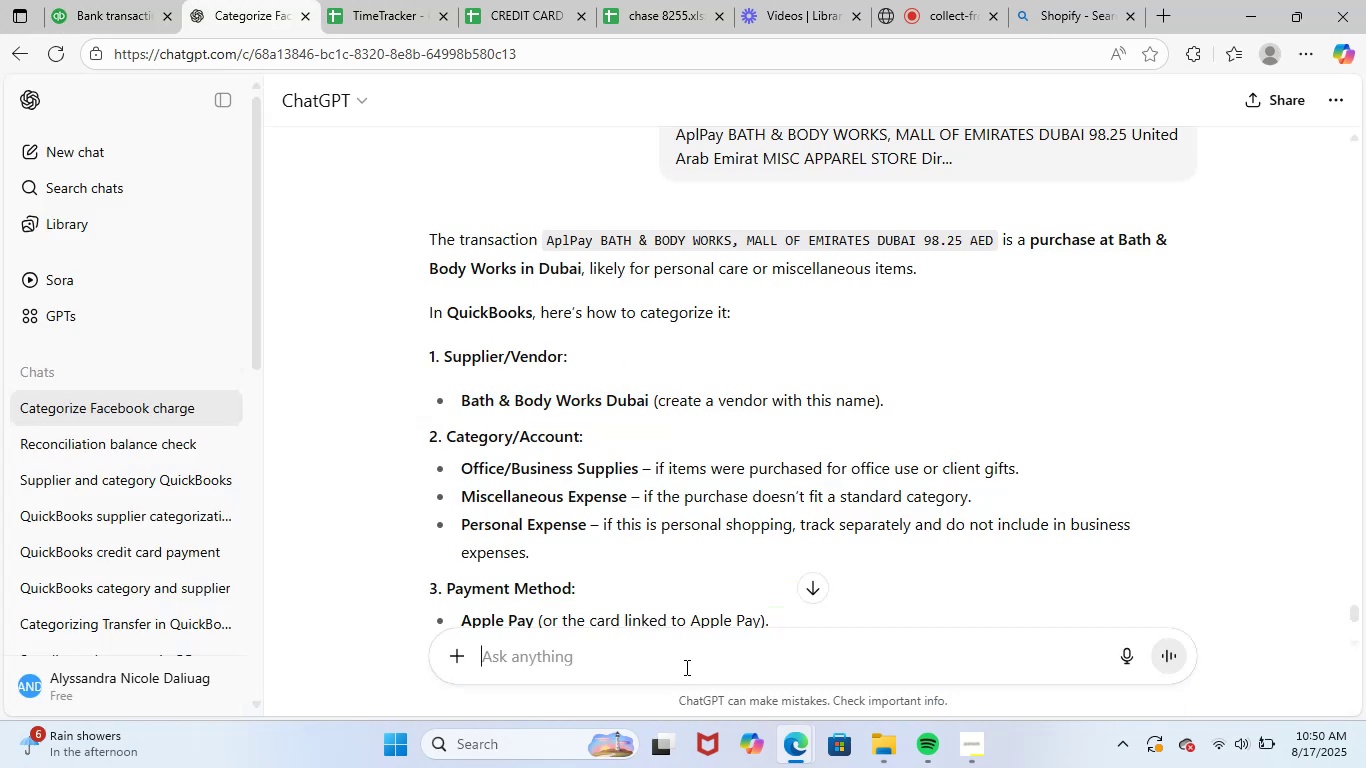 
key(Control+V)
 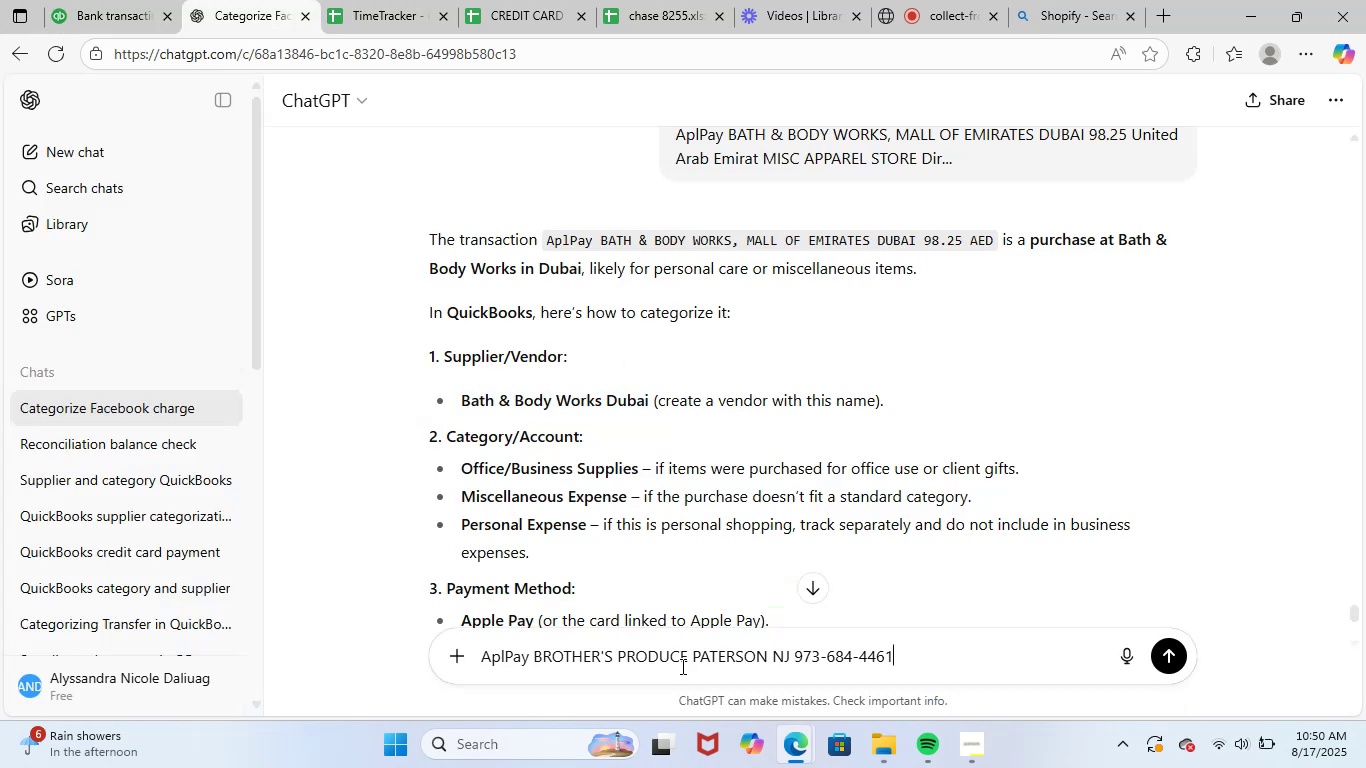 
key(NumpadEnter)
 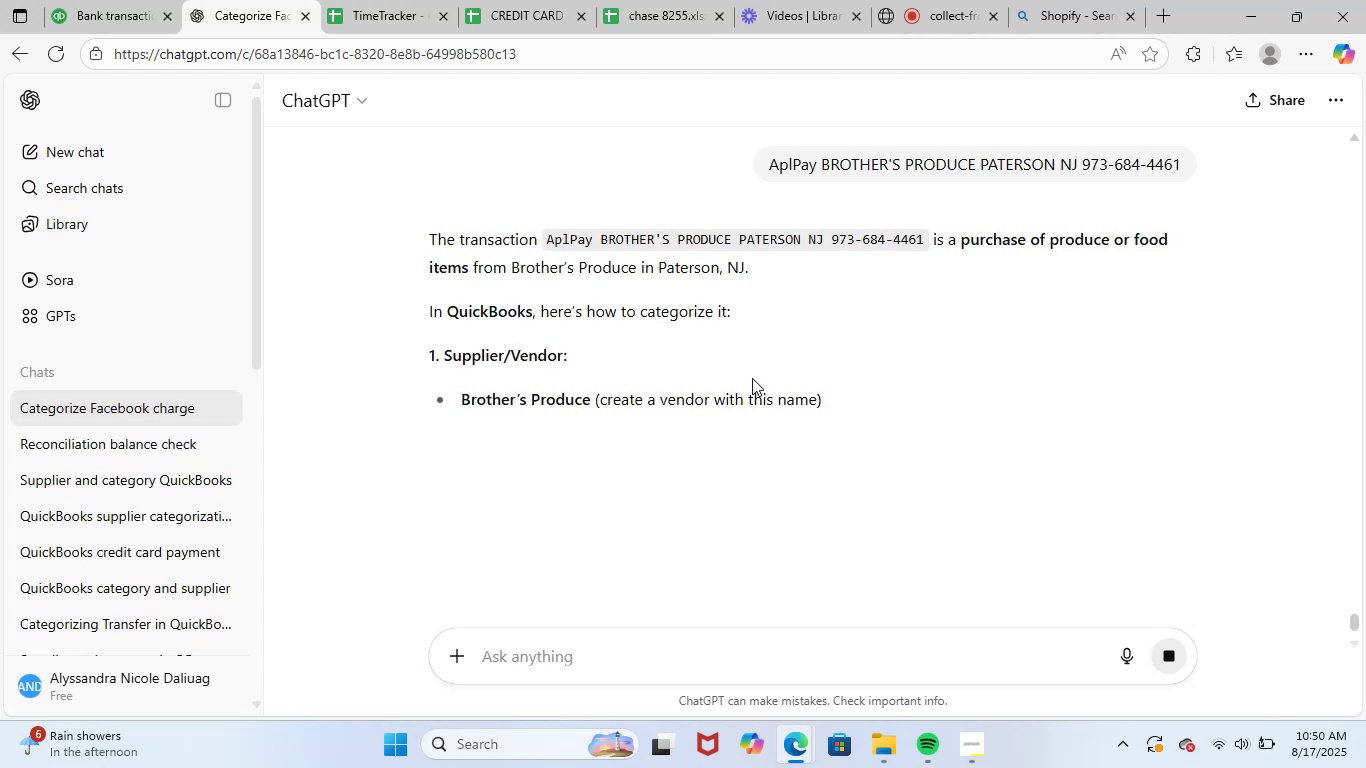 
left_click_drag(start_coordinate=[463, 402], to_coordinate=[586, 401])
 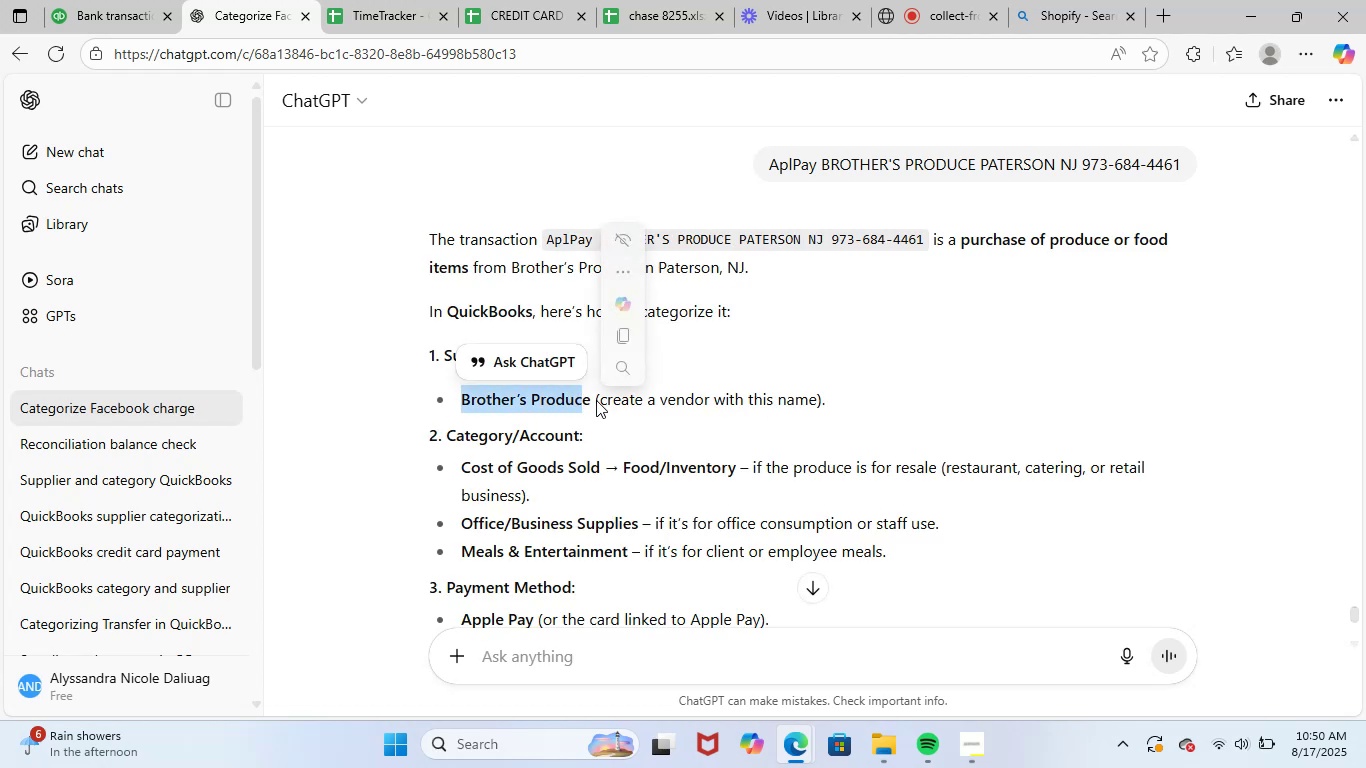 
key(Control+ControlLeft)
 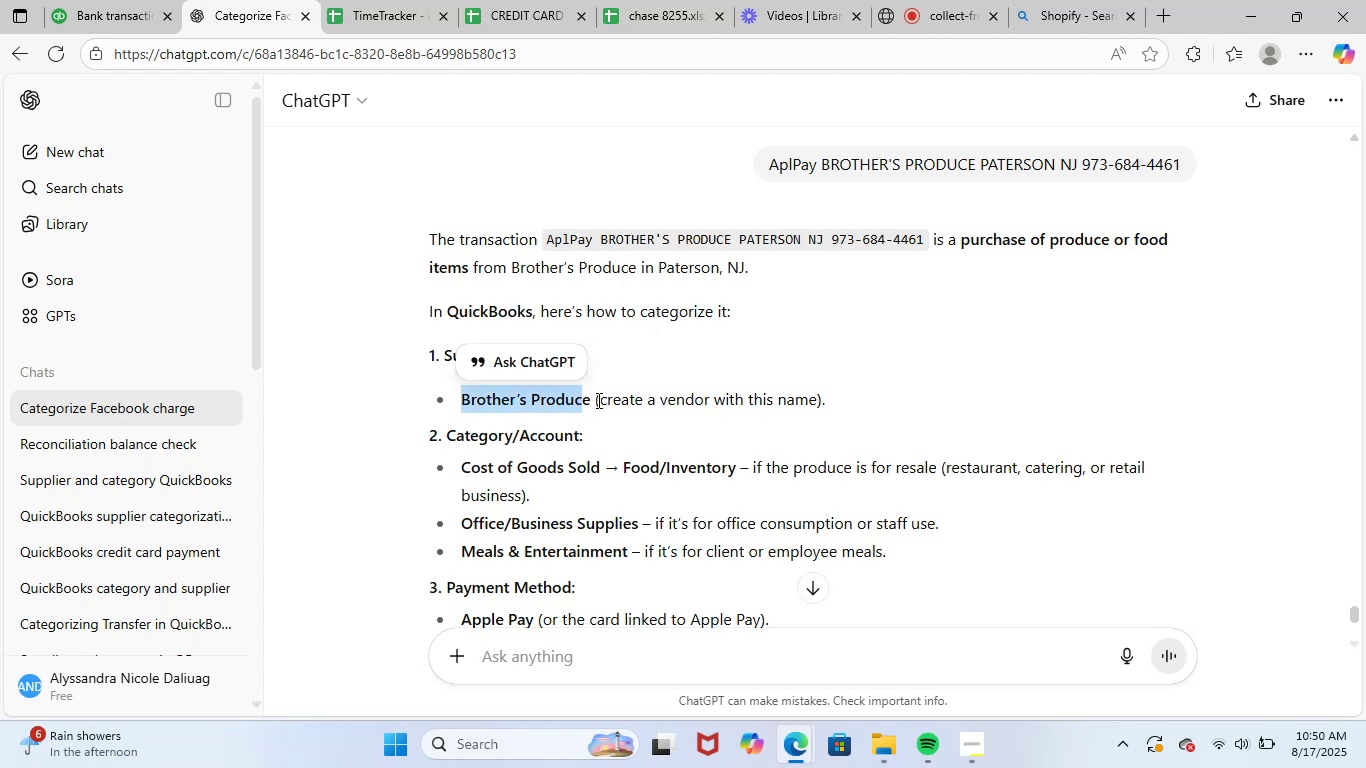 
key(Control+C)
 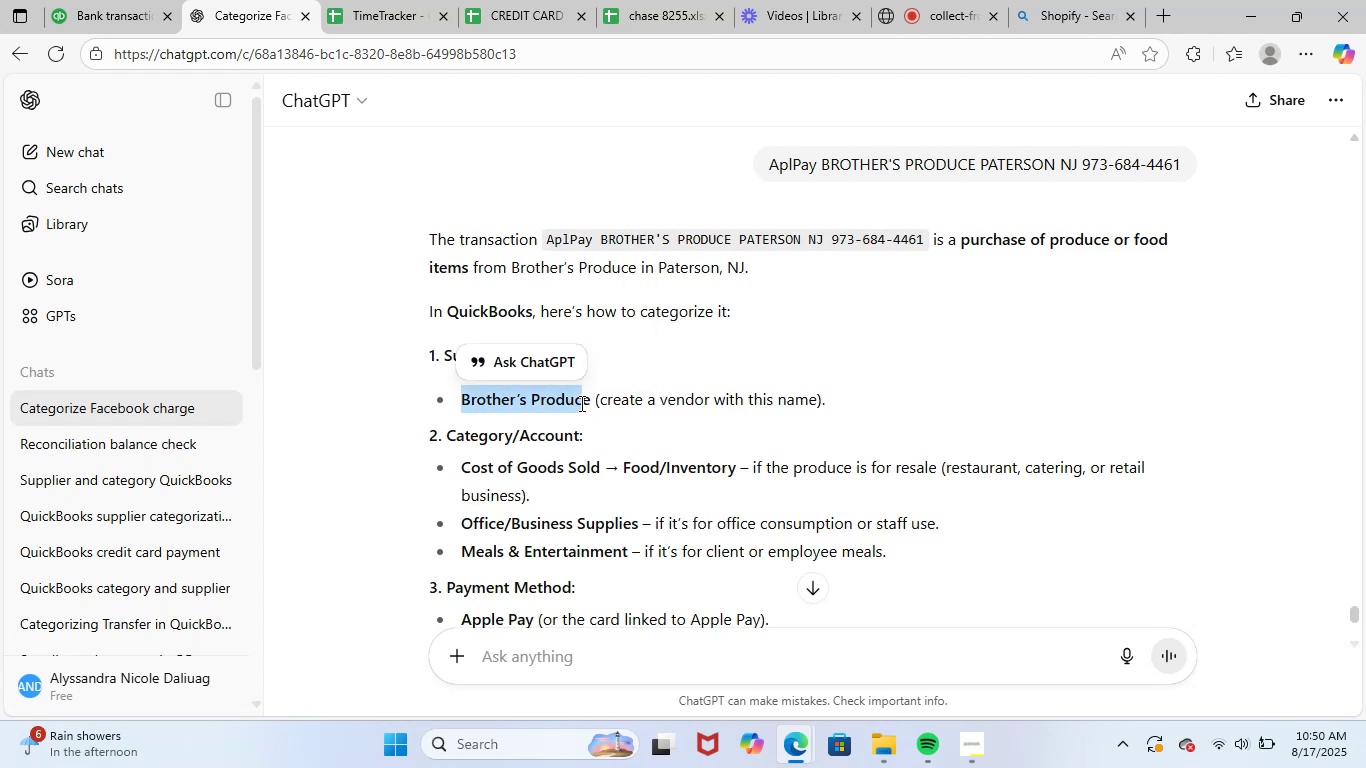 
left_click([523, 416])
 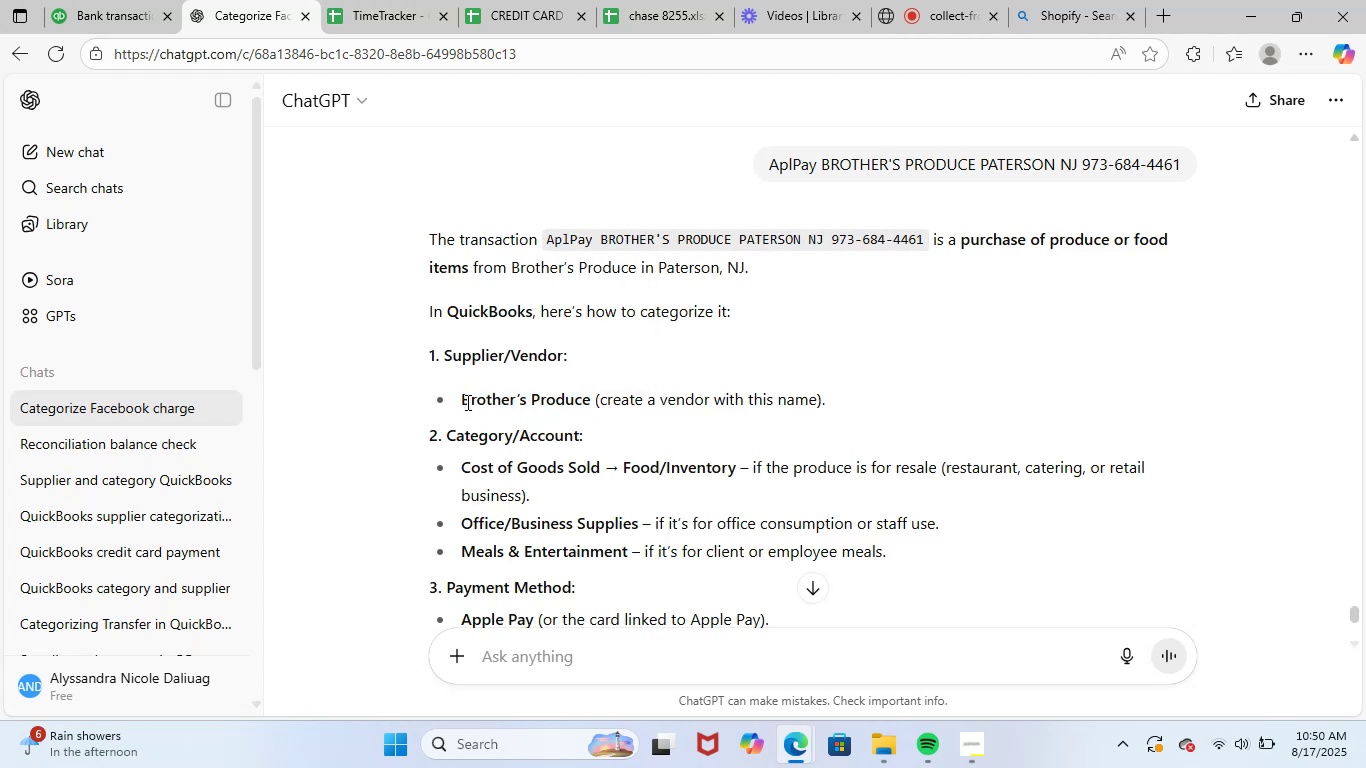 
left_click_drag(start_coordinate=[466, 402], to_coordinate=[588, 401])
 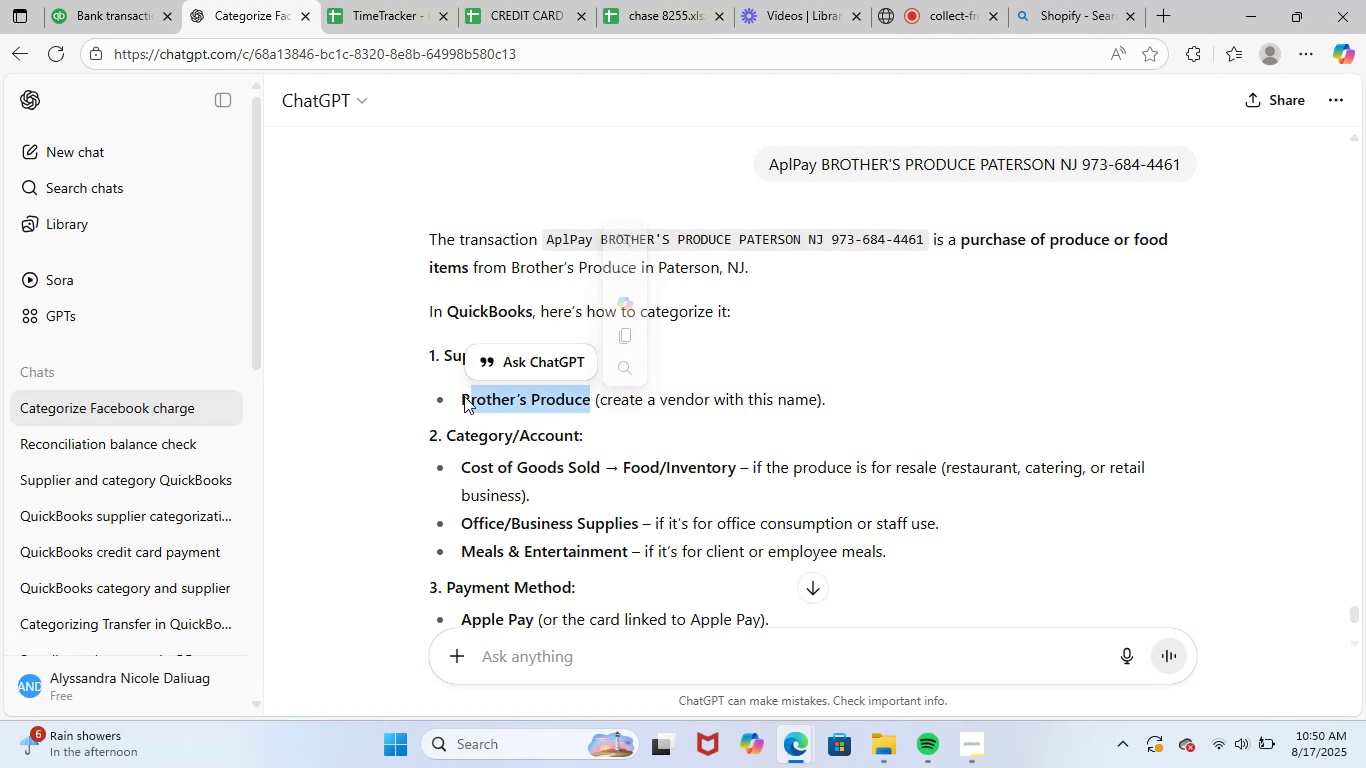 
left_click_drag(start_coordinate=[464, 396], to_coordinate=[590, 396])
 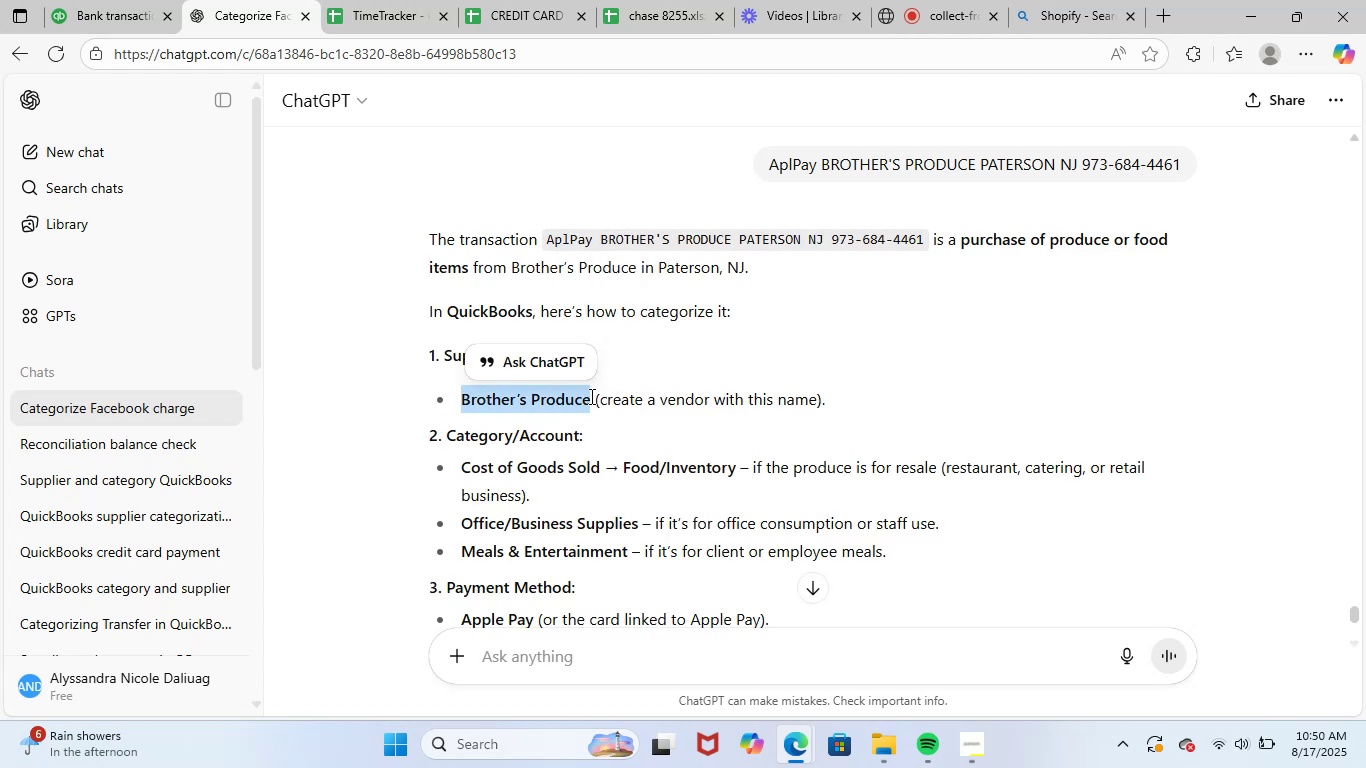 
key(Control+ControlLeft)
 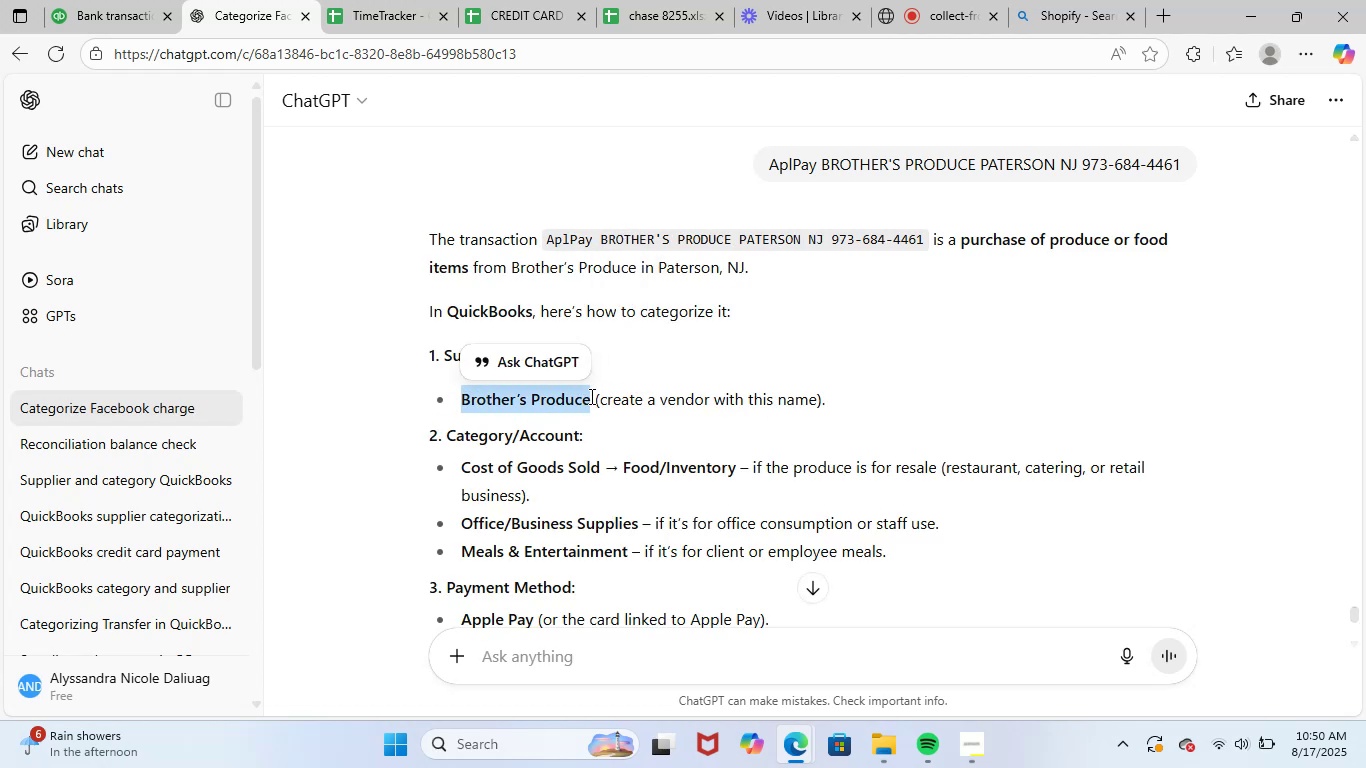 
key(Control+C)
 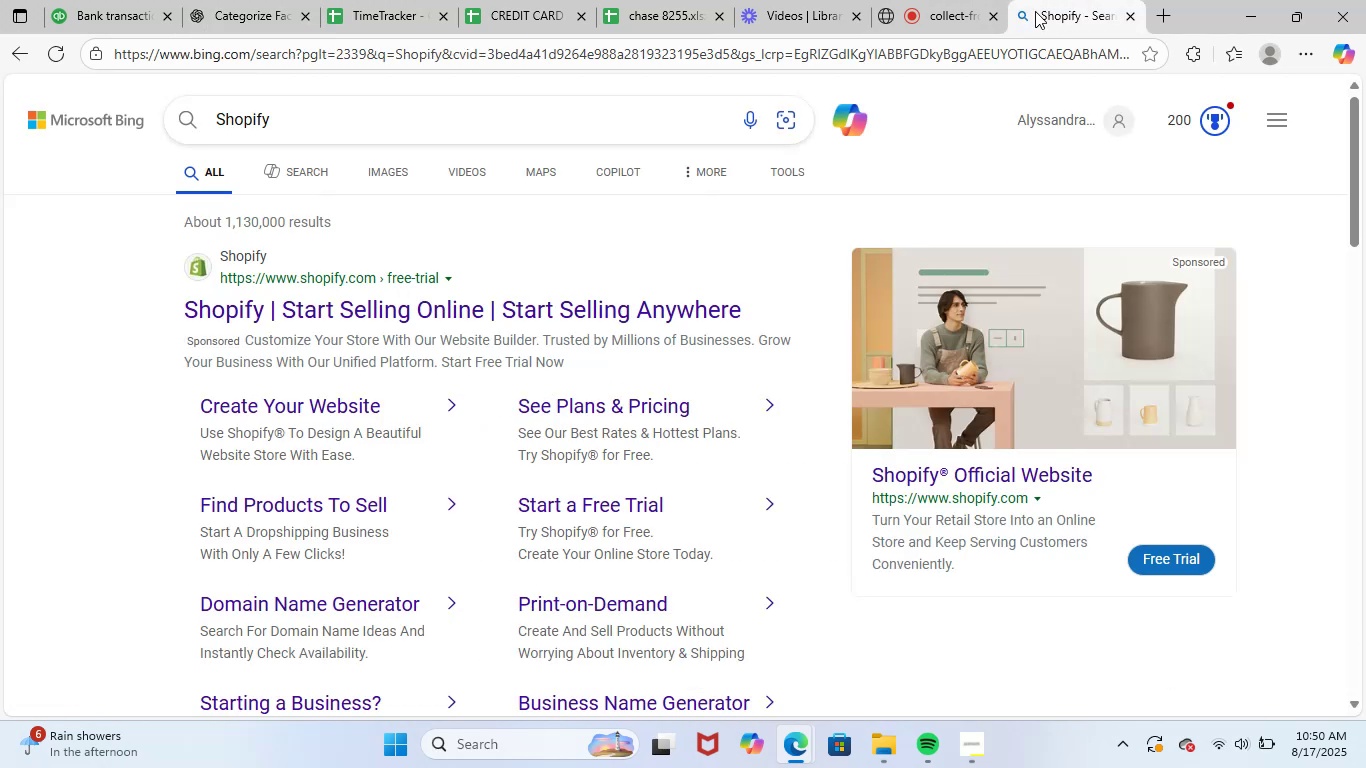 
double_click([933, 60])
 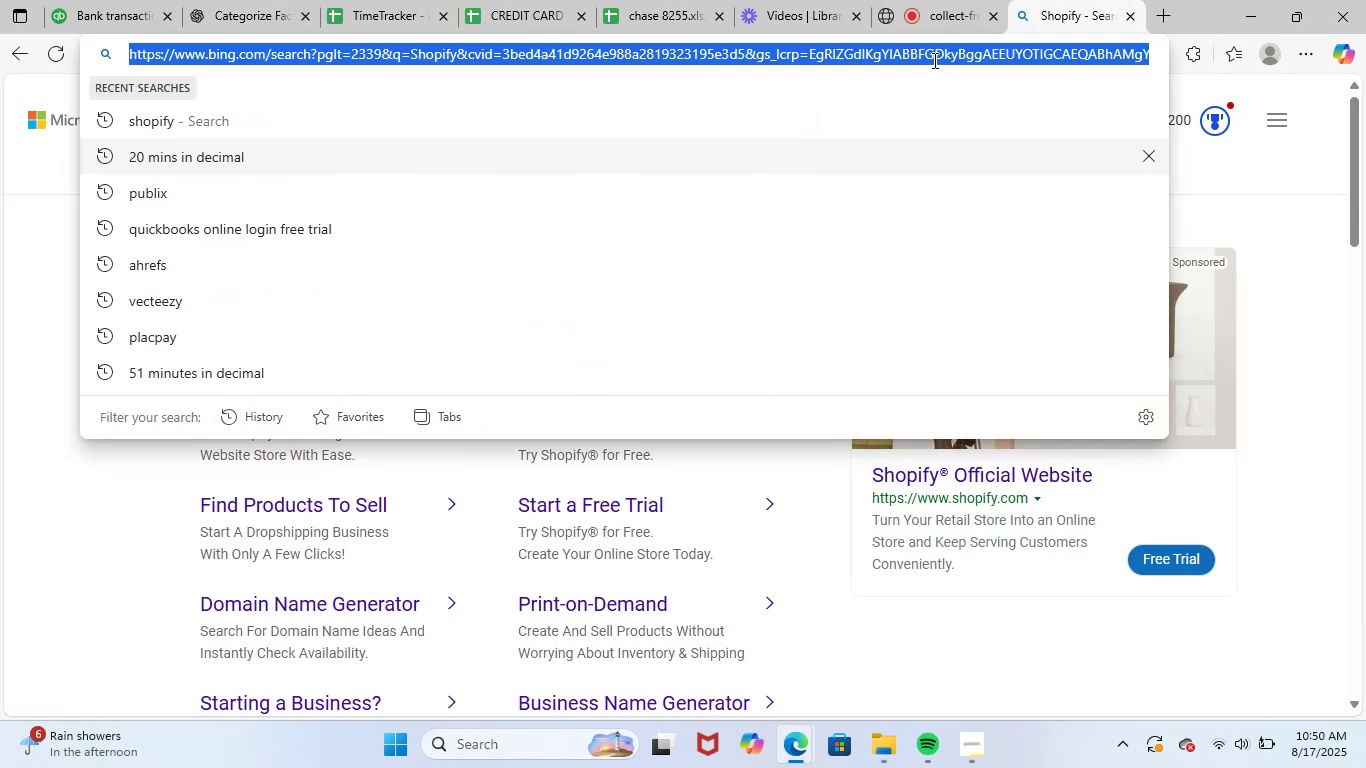 
key(Control+ControlLeft)
 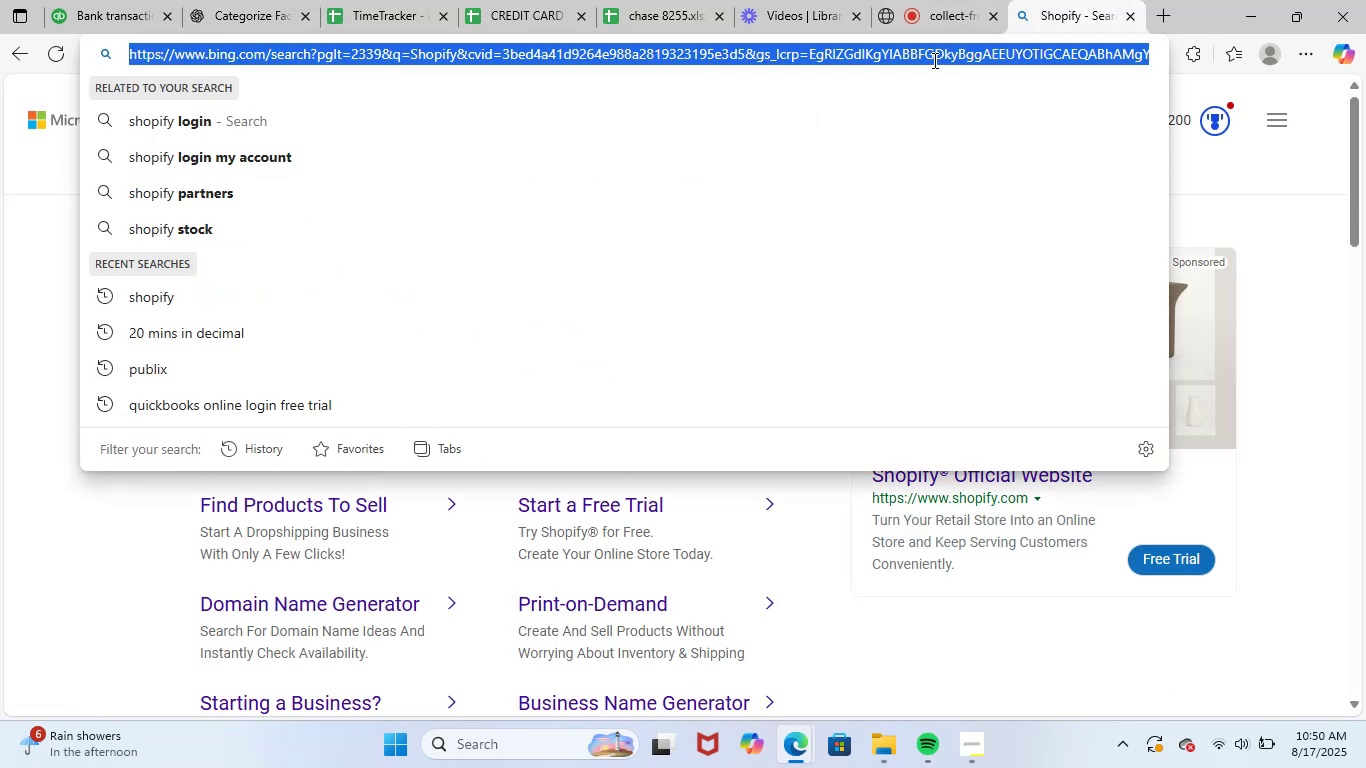 
key(Control+V)
 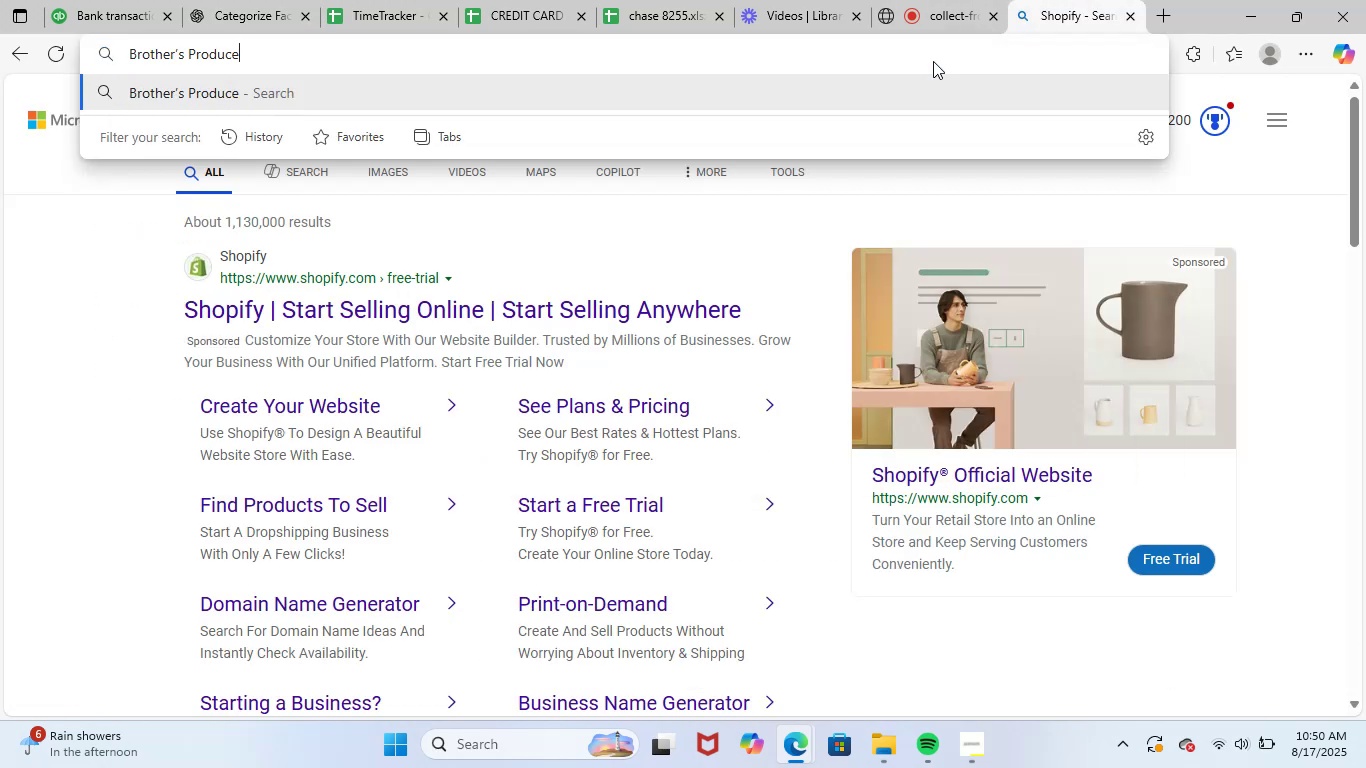 
key(NumpadEnter)
 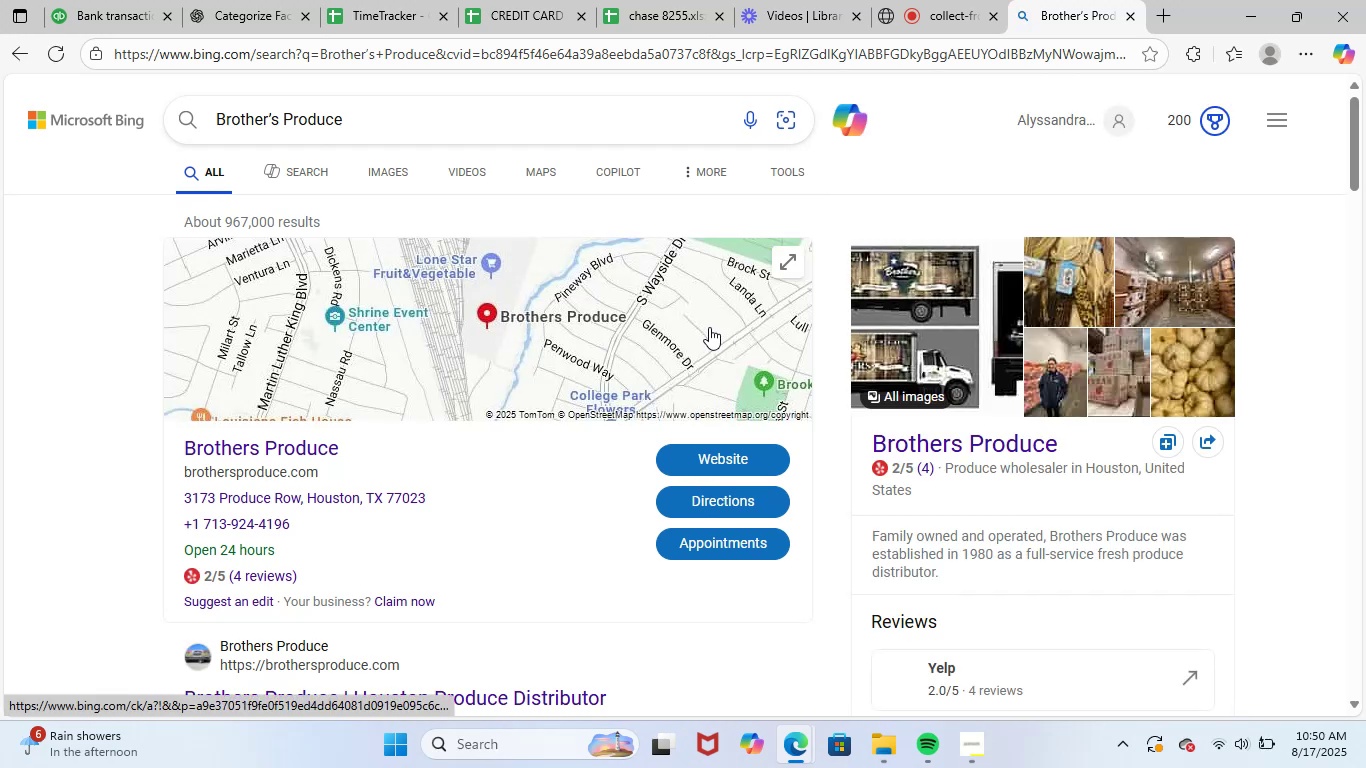 
scroll: coordinate [829, 412], scroll_direction: down, amount: 2.0
 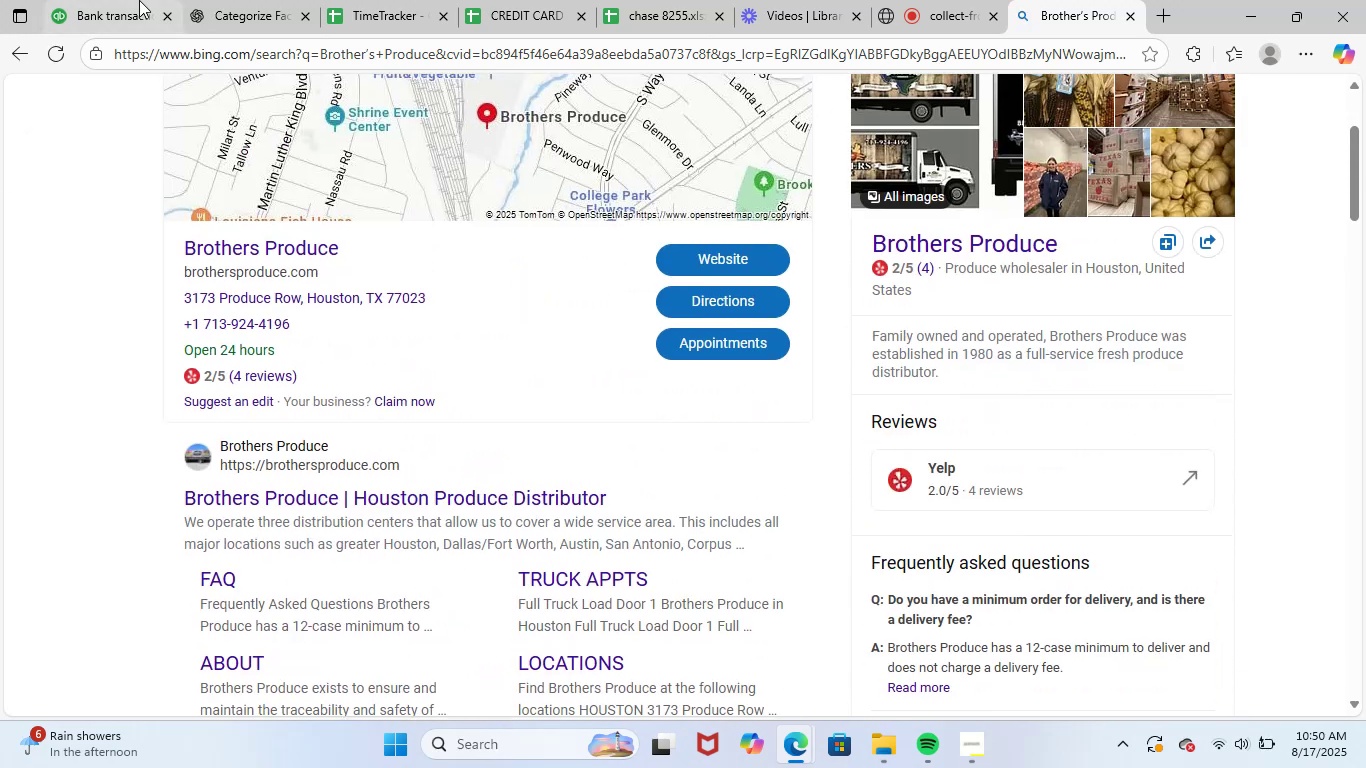 
left_click([124, 0])
 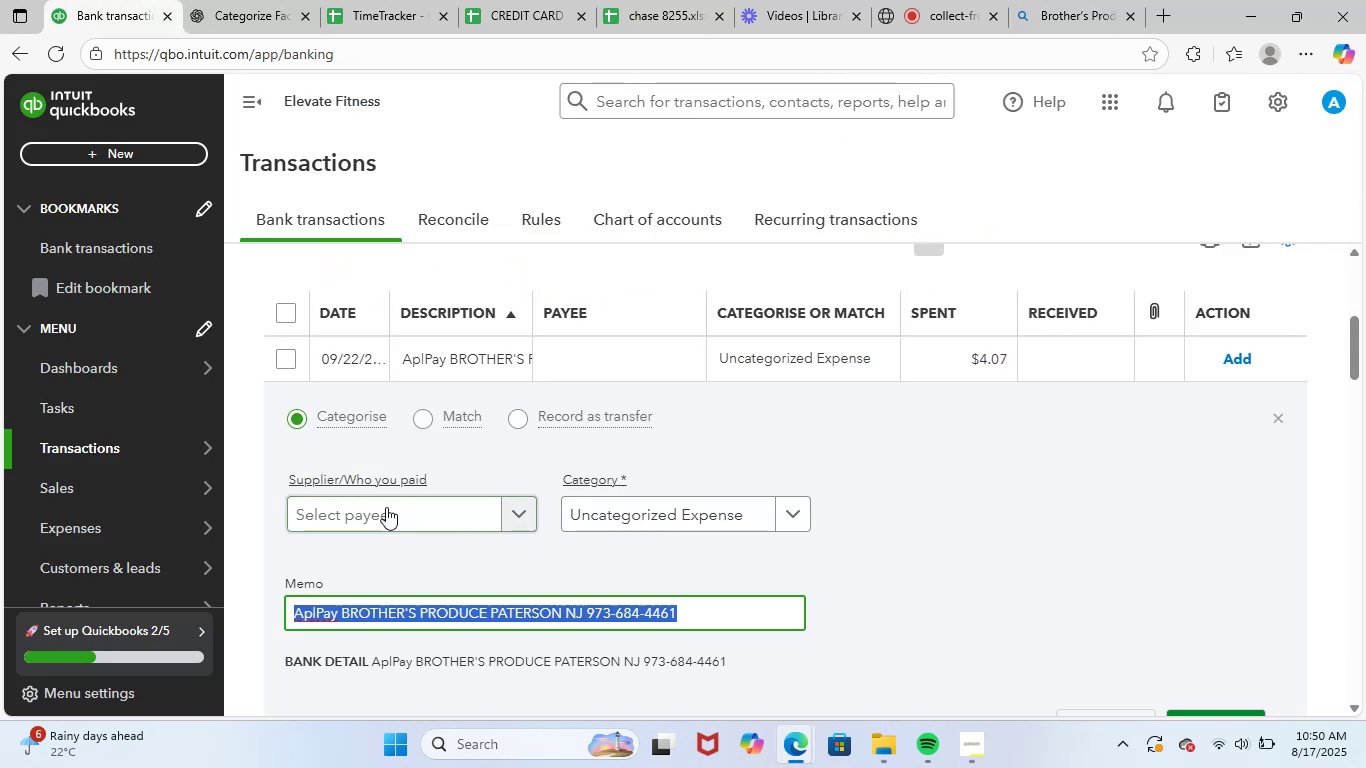 
key(Control+V)
 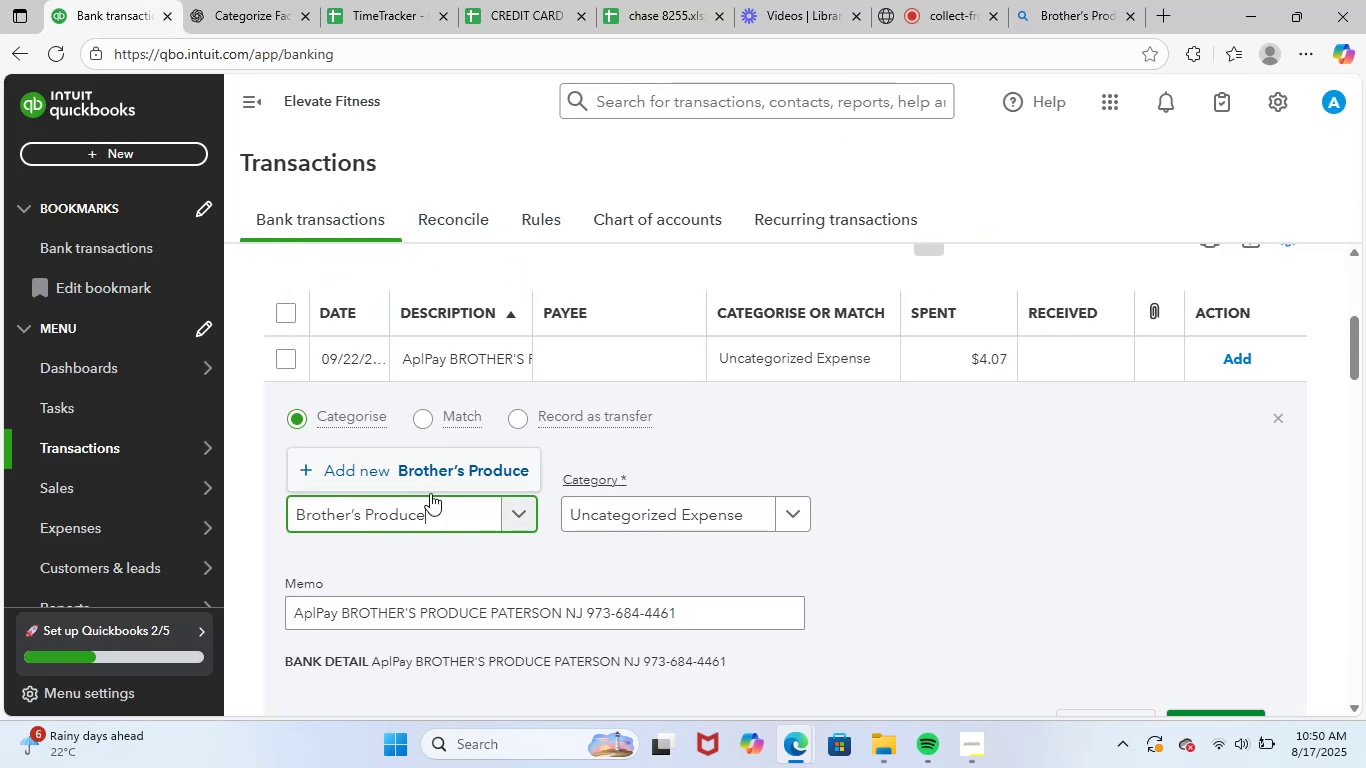 
left_click([460, 466])
 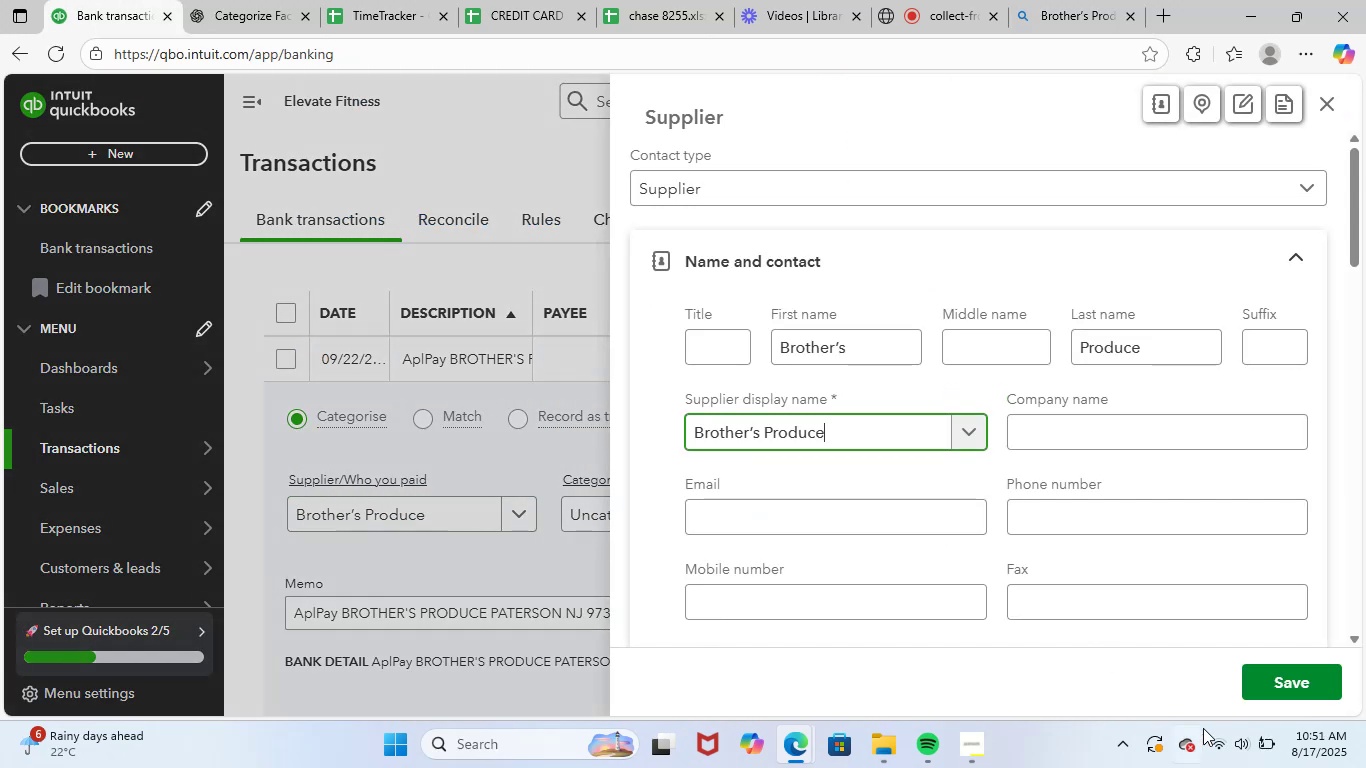 
left_click([1278, 684])
 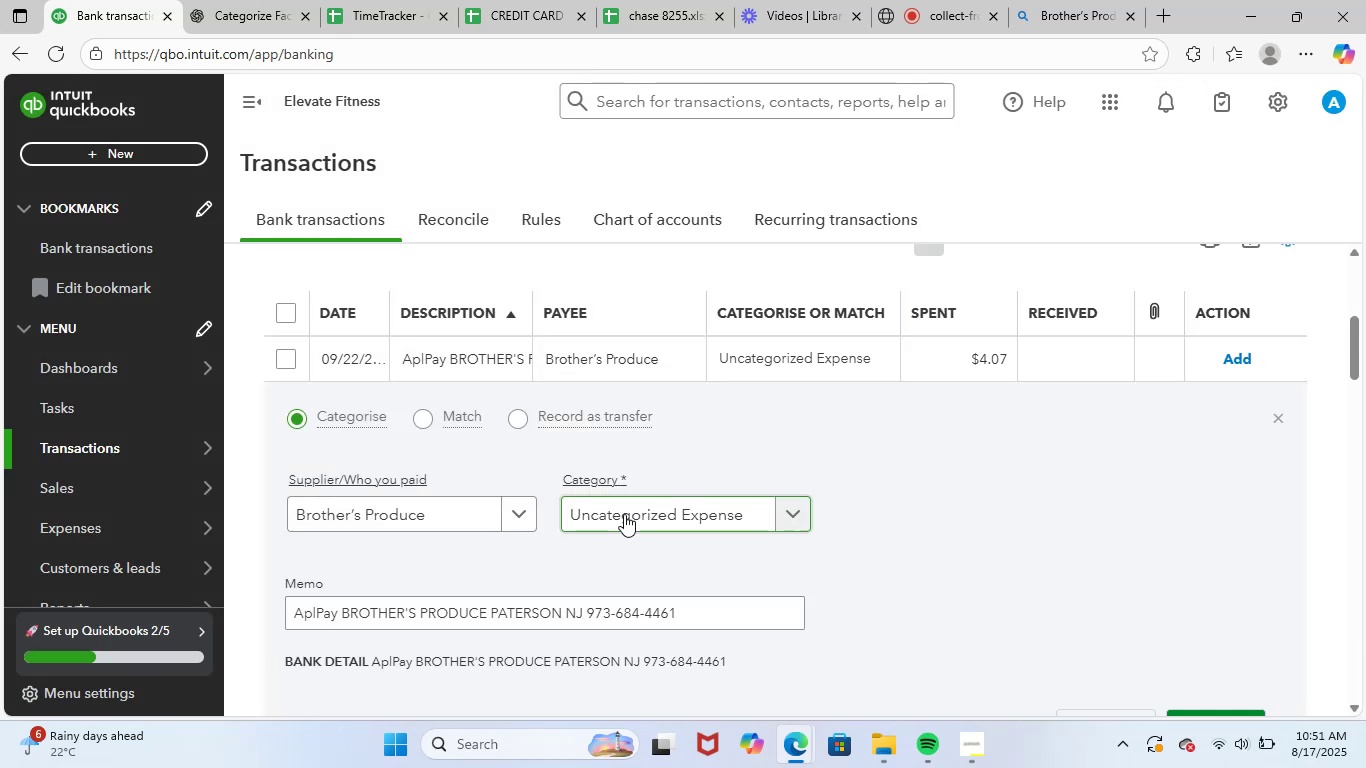 
left_click([625, 514])
 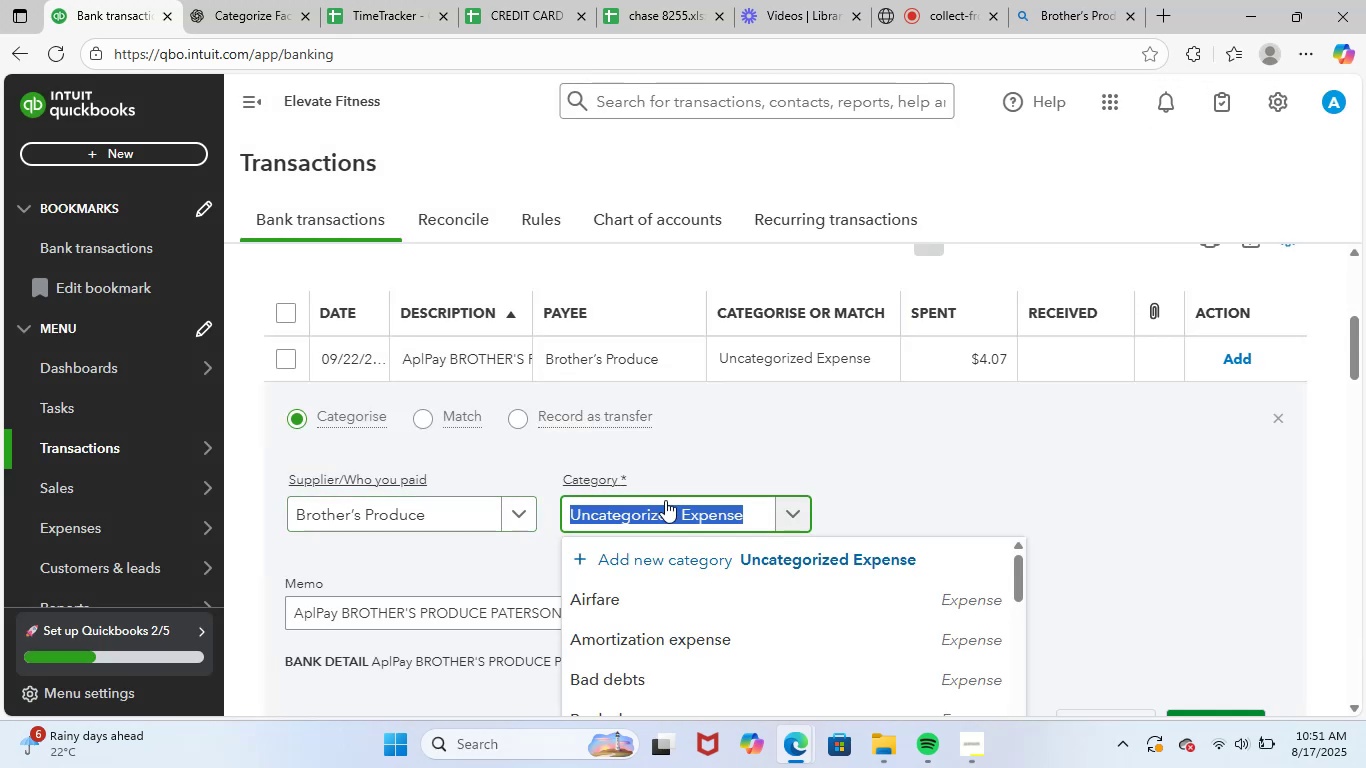 
type(supp)
 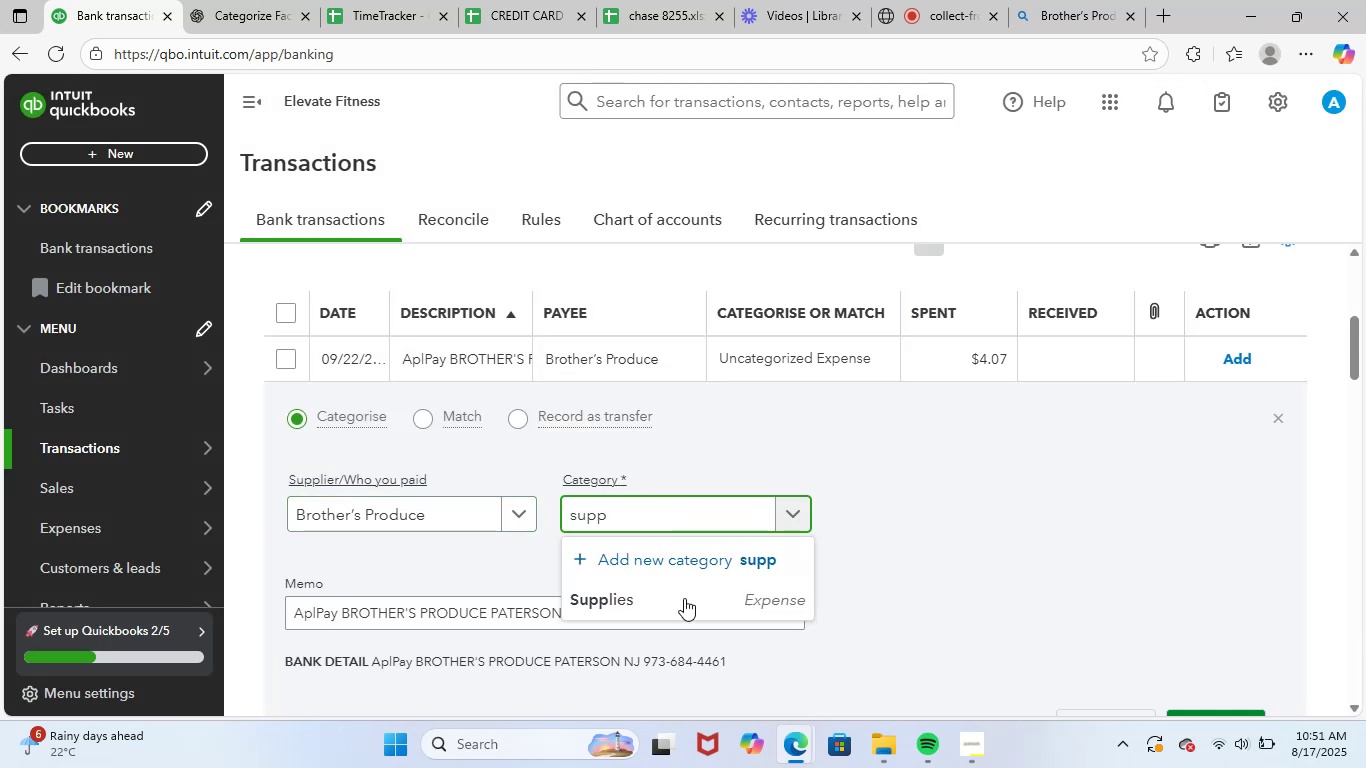 
left_click([701, 607])
 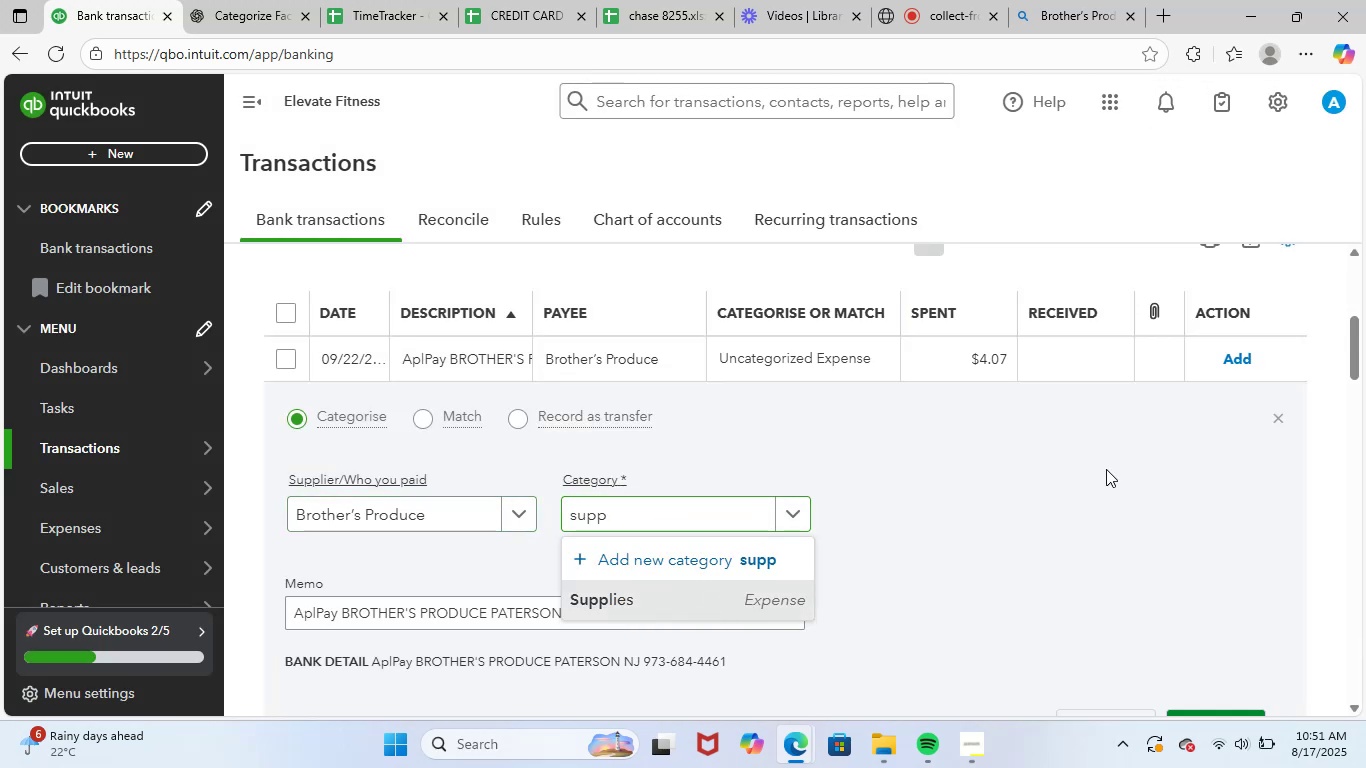 
scroll: coordinate [1106, 469], scroll_direction: down, amount: 2.0
 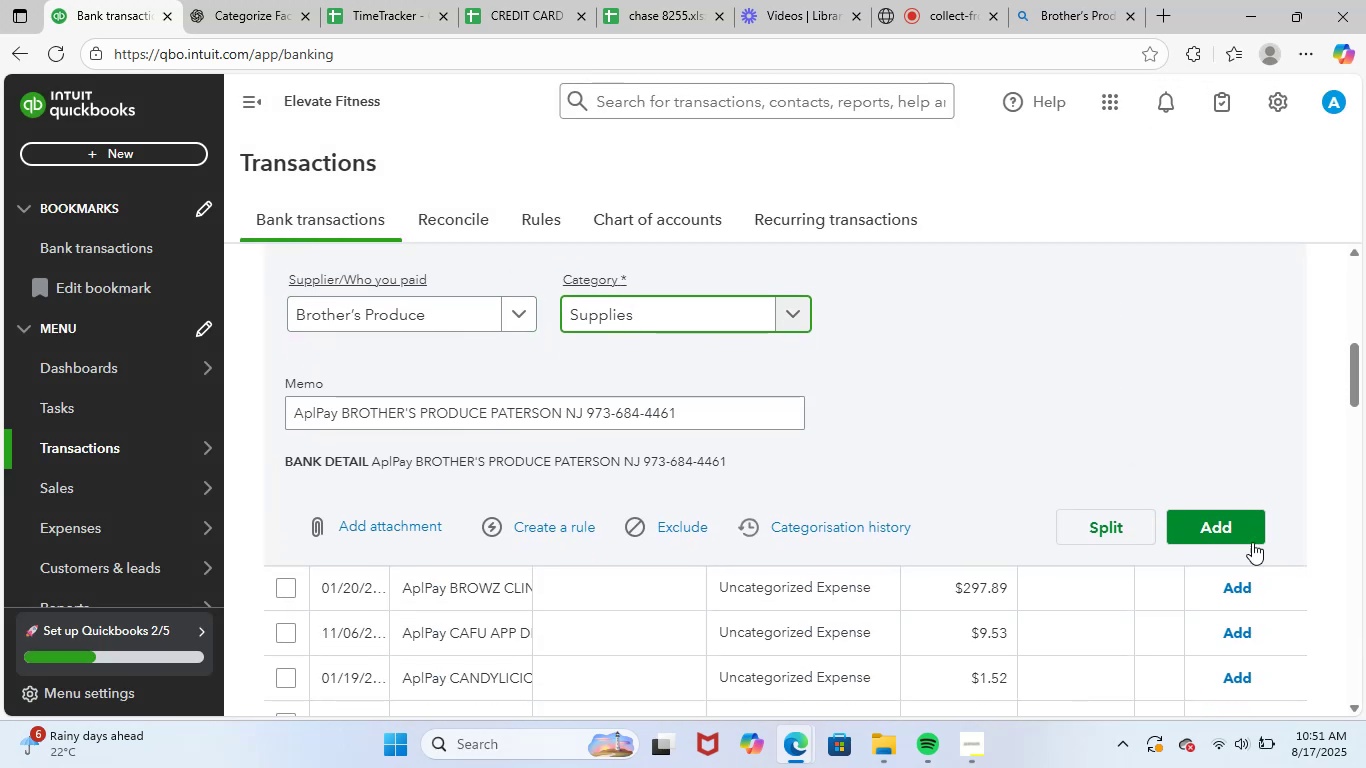 
left_click([1251, 533])
 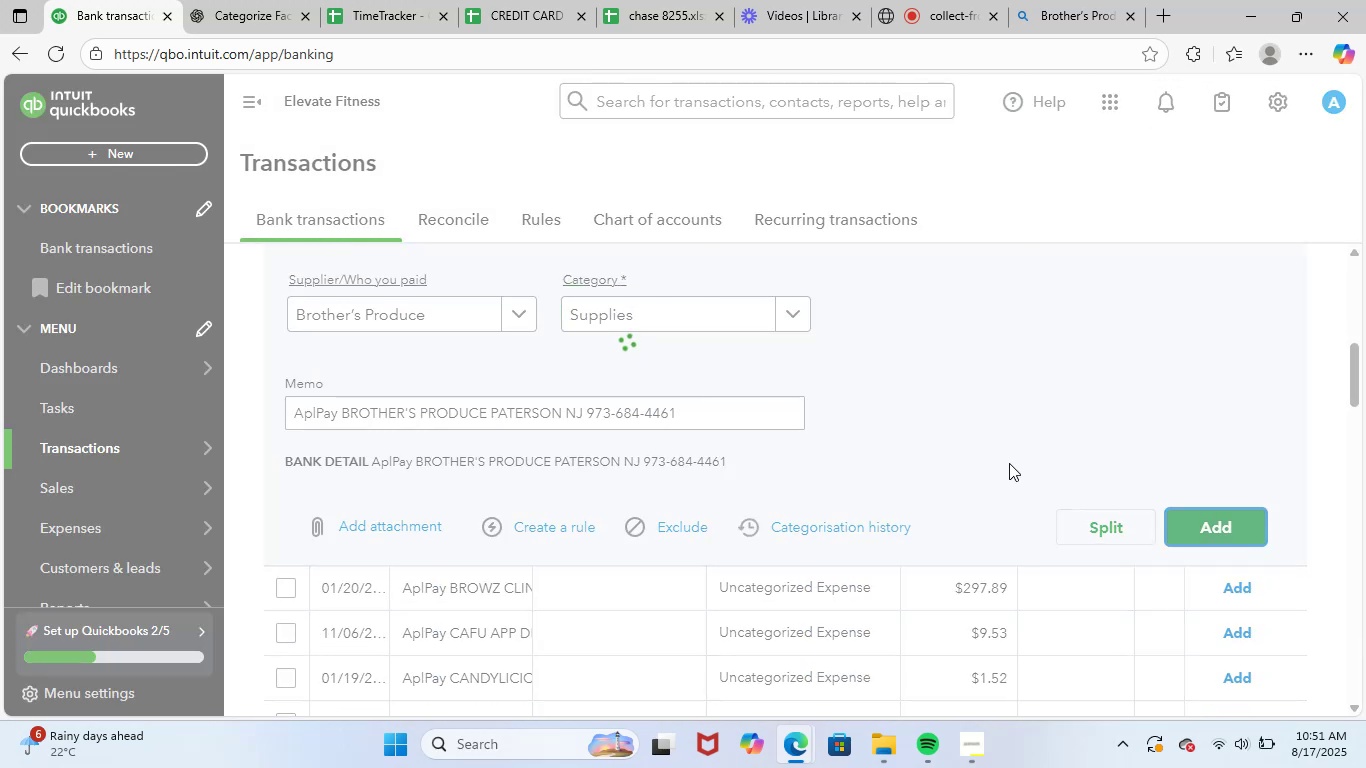 
scroll: coordinate [693, 481], scroll_direction: up, amount: 2.0
 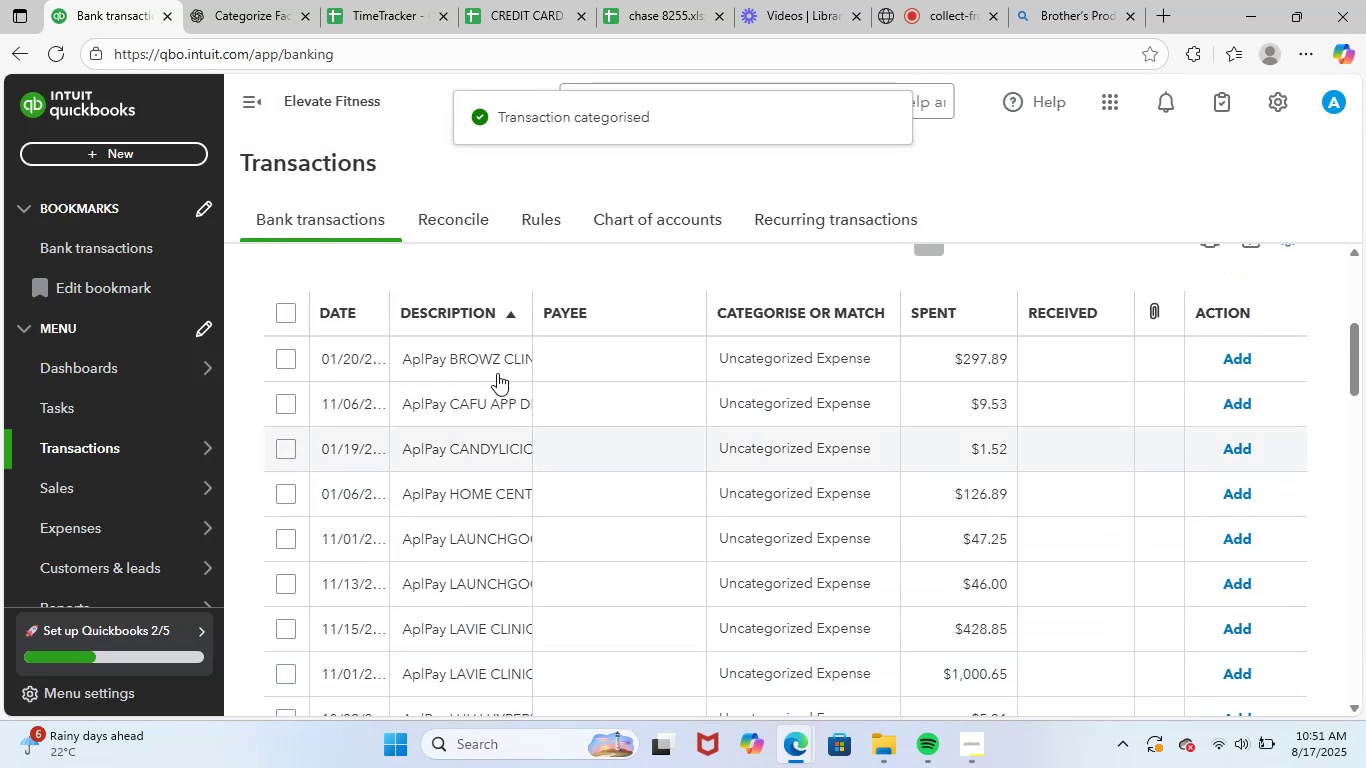 
left_click([492, 361])
 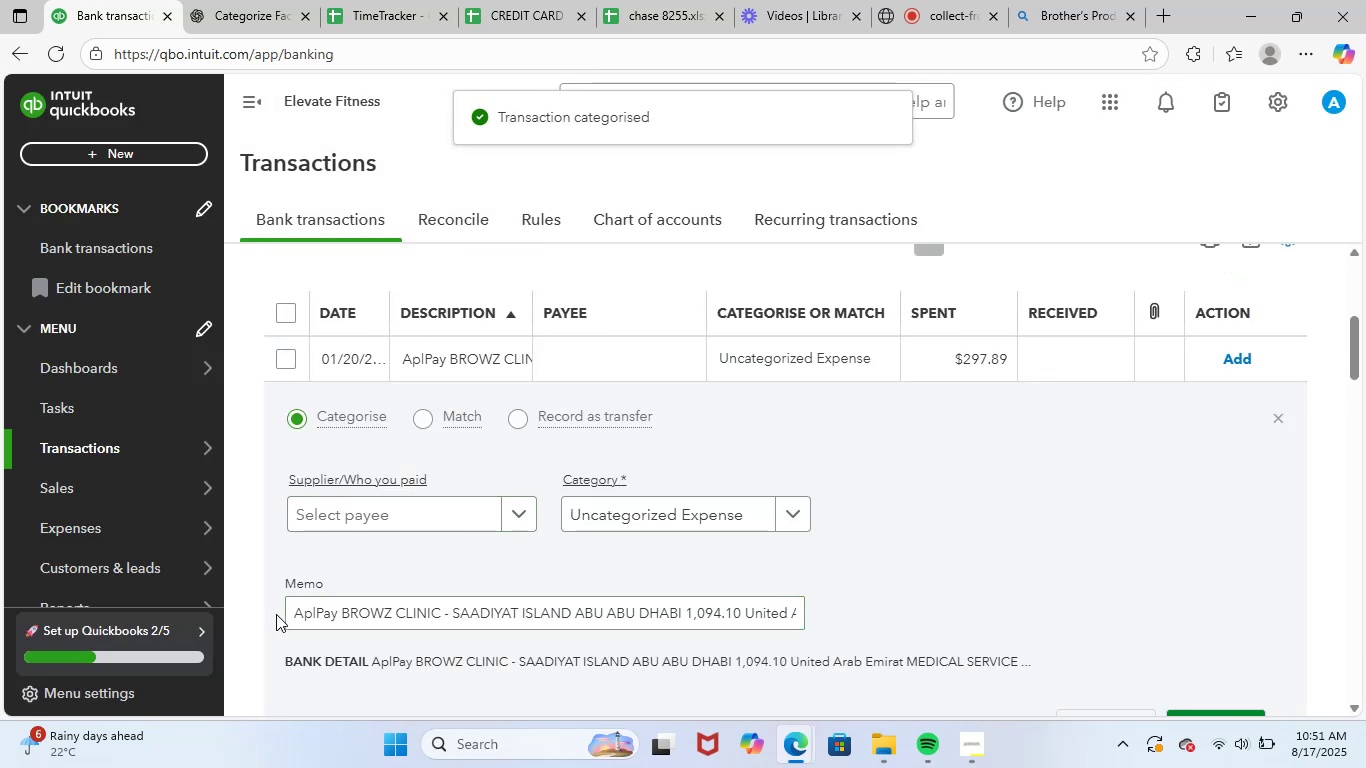 
left_click_drag(start_coordinate=[296, 612], to_coordinate=[1061, 602])
 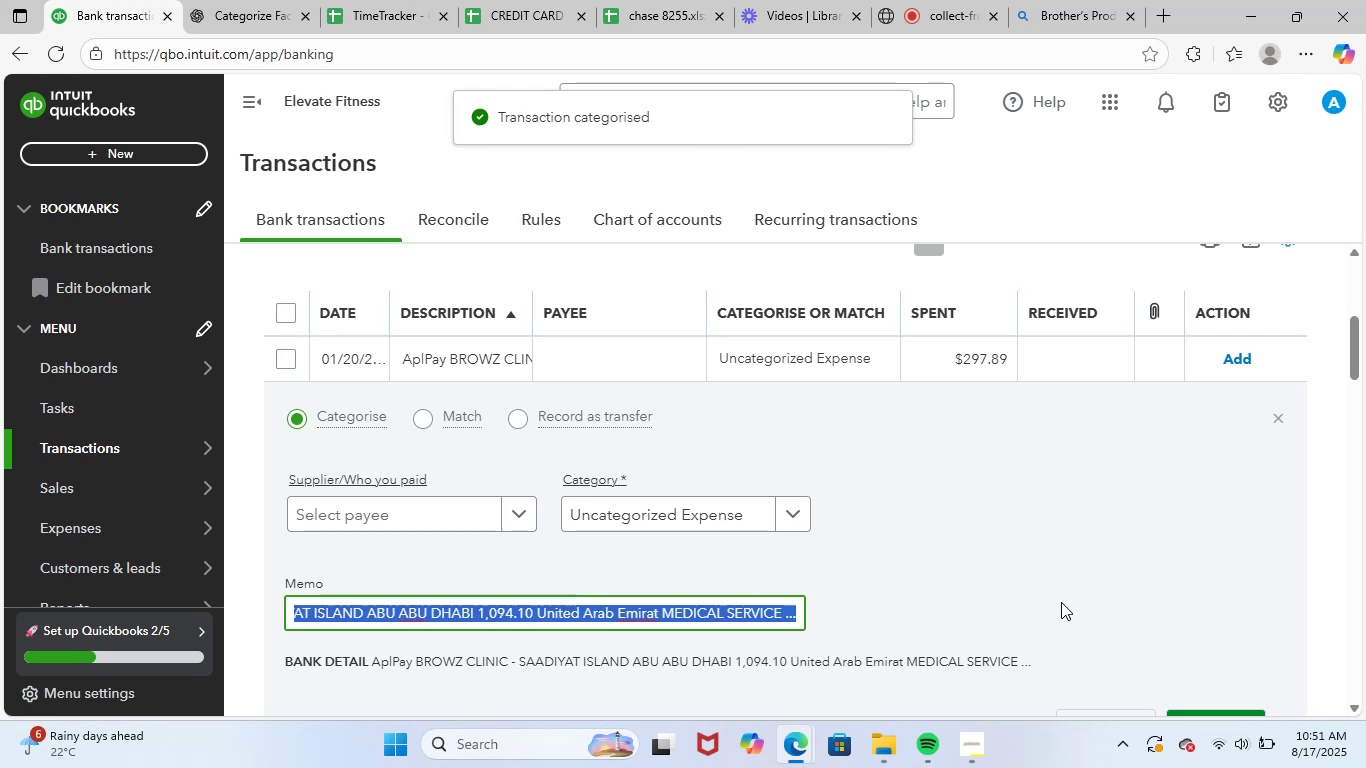 
key(Control+ControlLeft)
 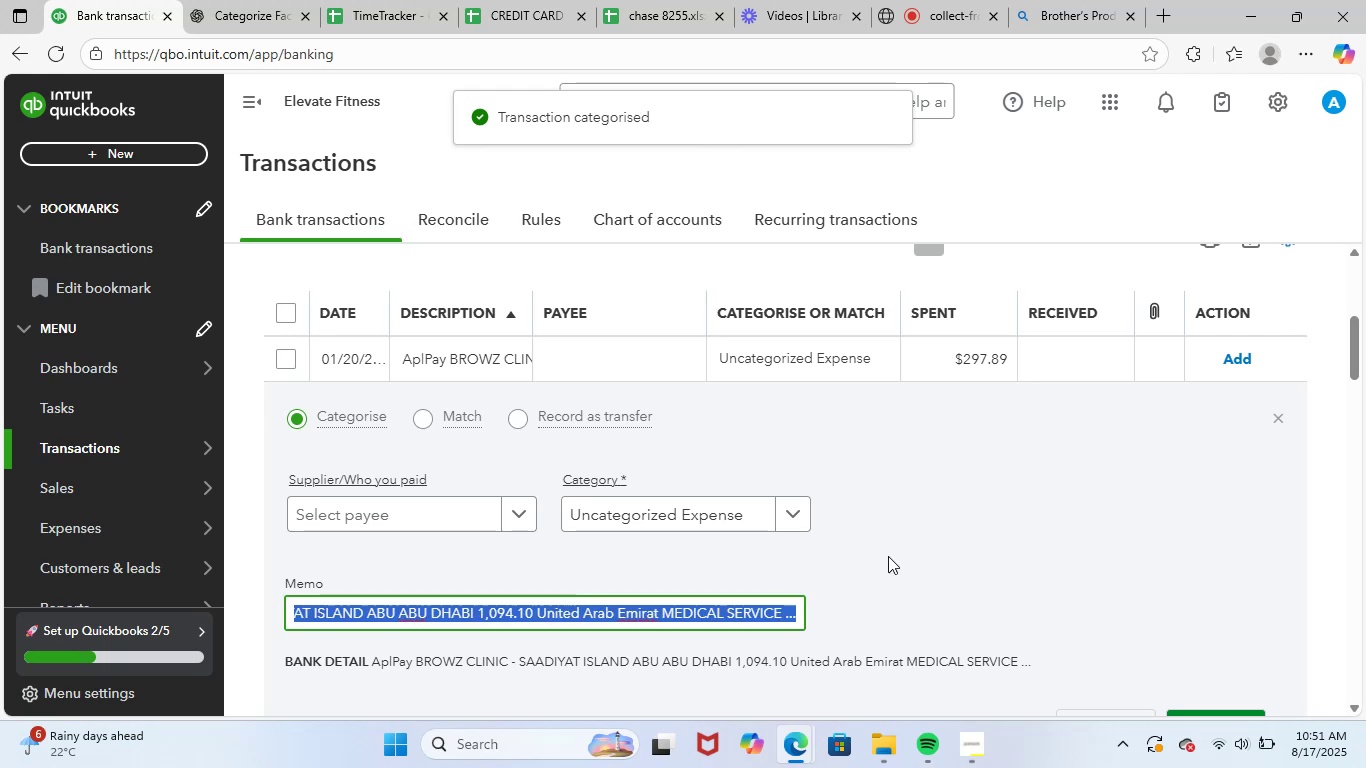 
key(Control+C)
 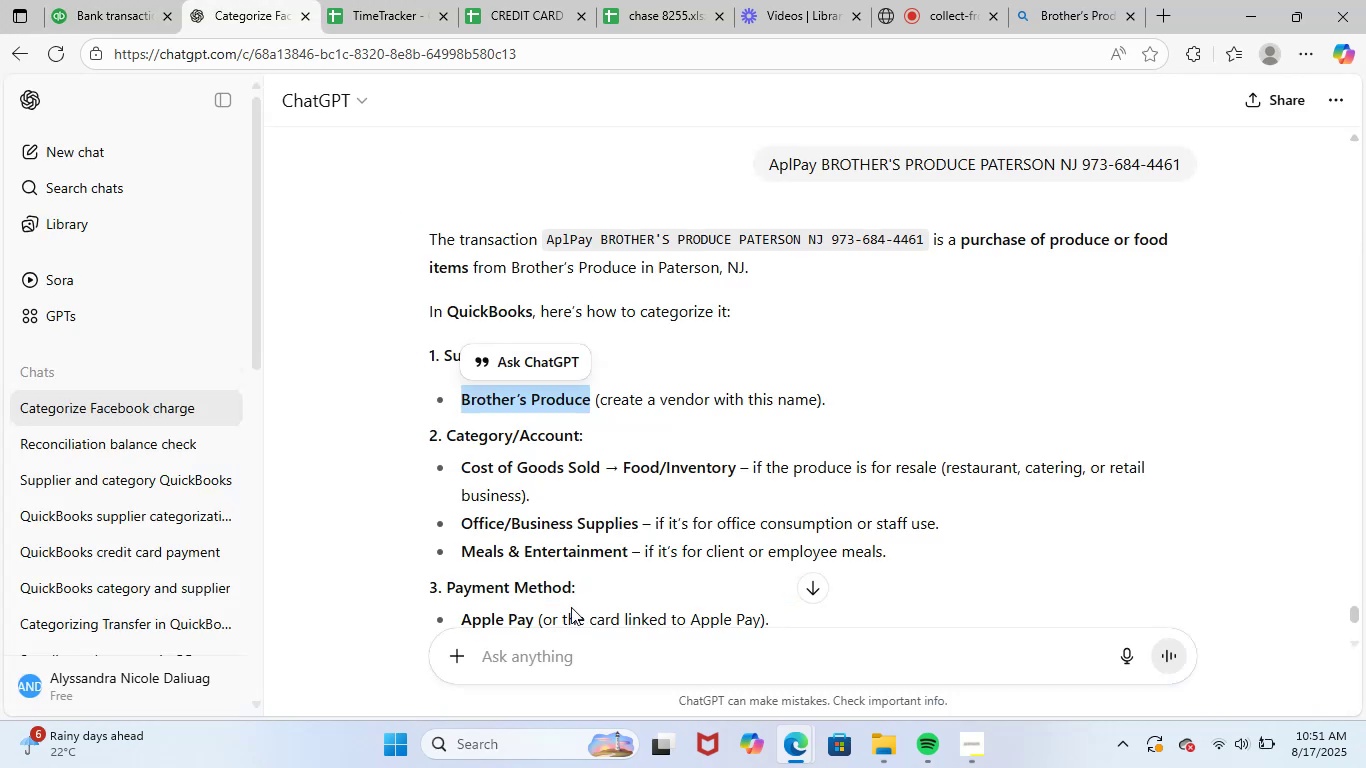 
left_click([578, 656])
 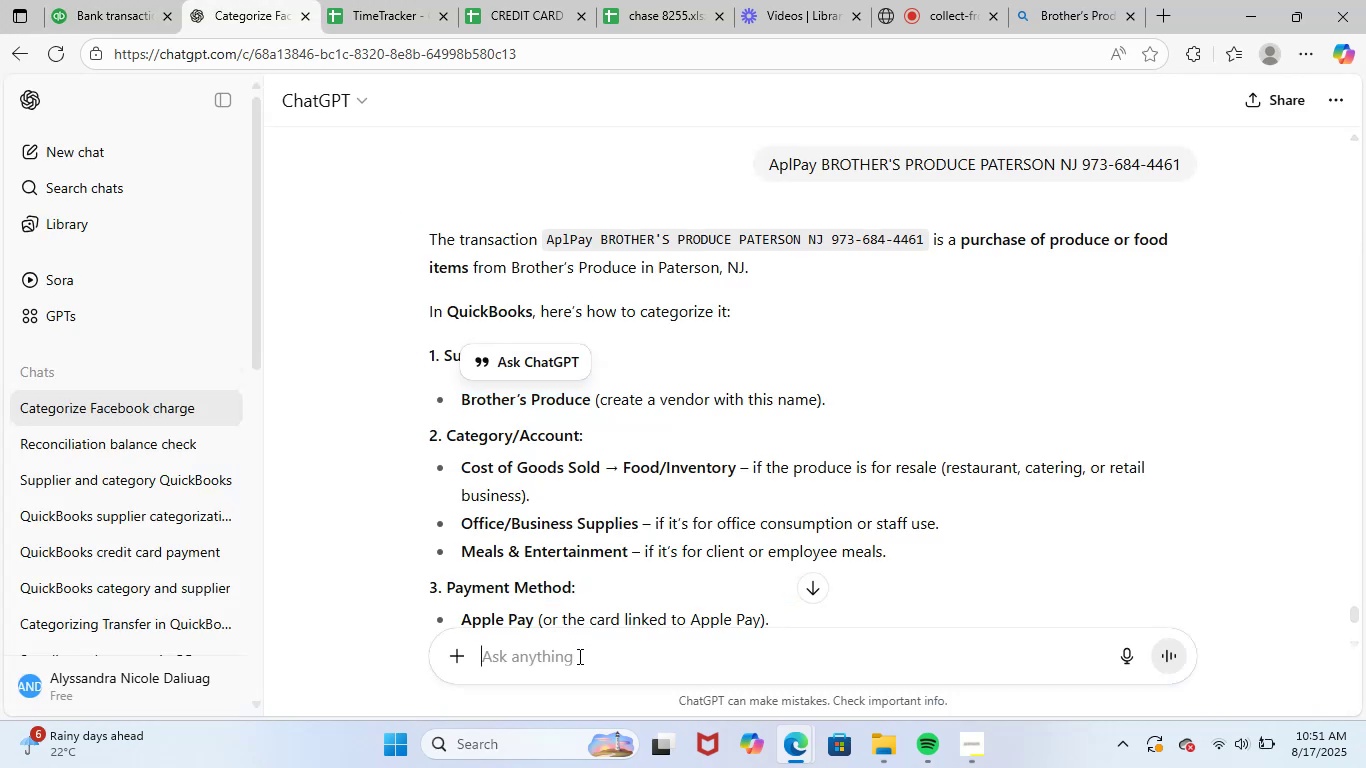 
key(Control+ControlLeft)
 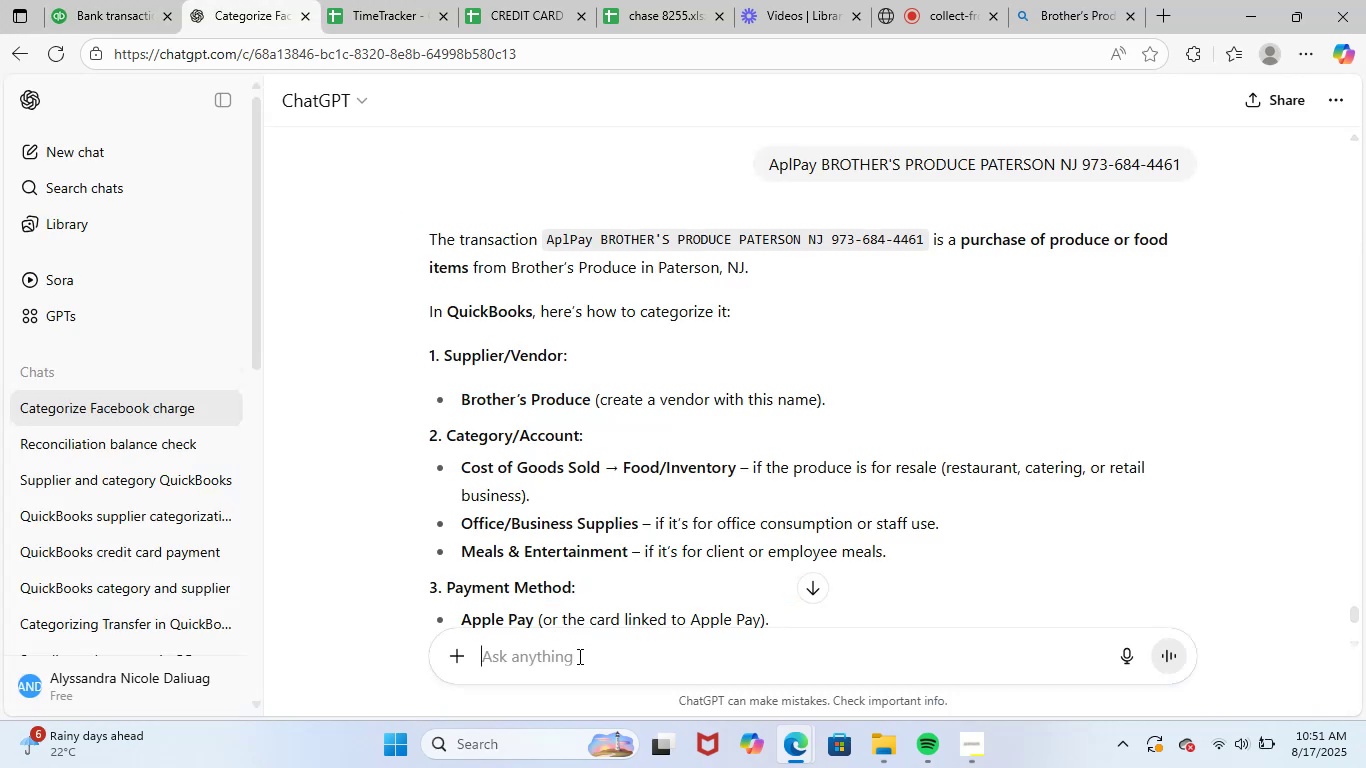 
key(Control+V)
 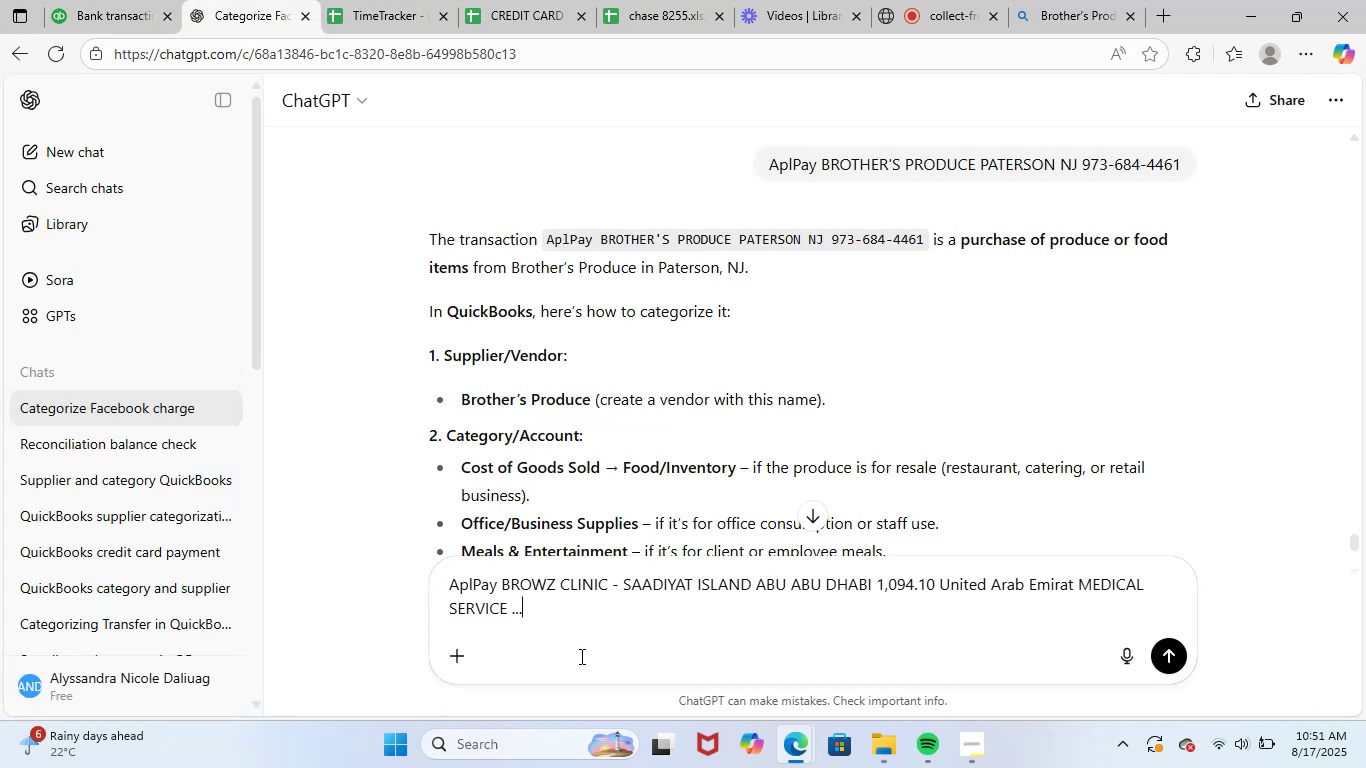 
key(NumpadEnter)
 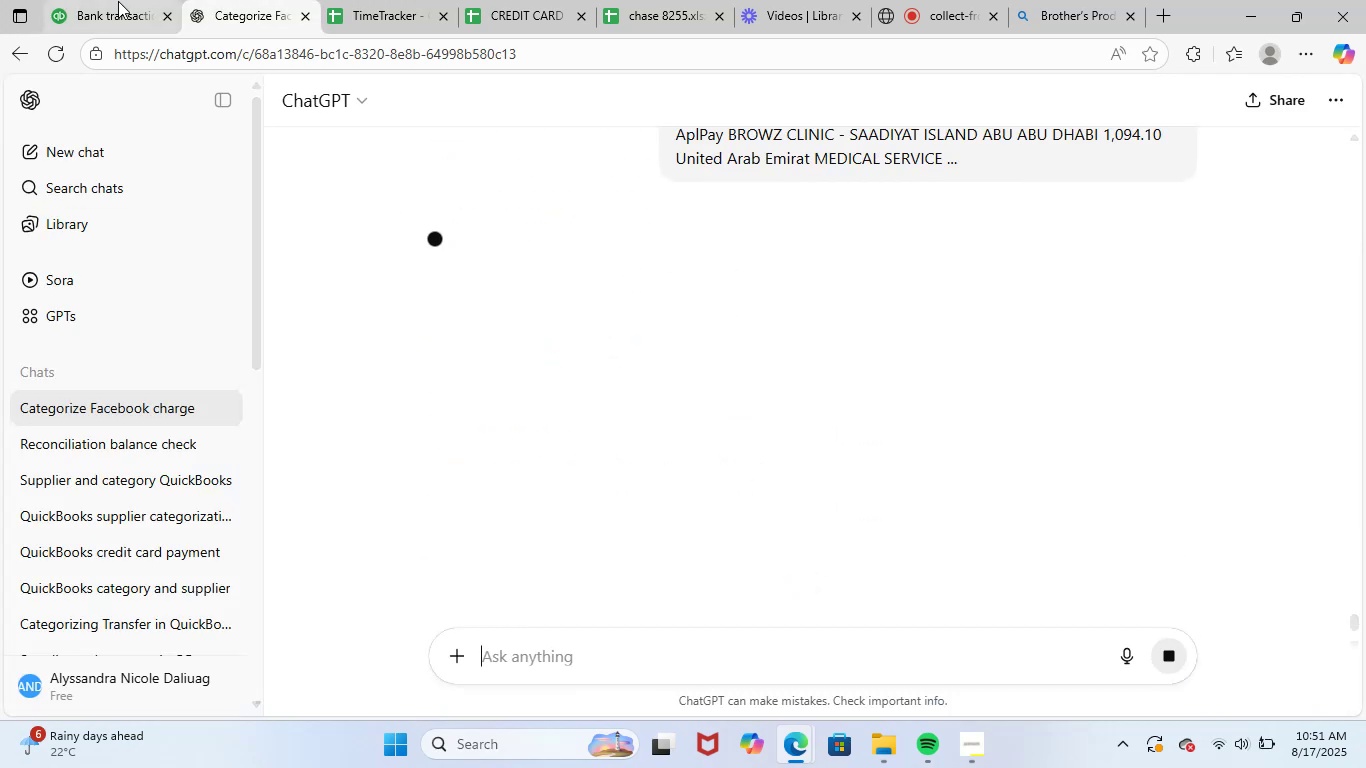 
scroll: coordinate [943, 476], scroll_direction: down, amount: 7.0
 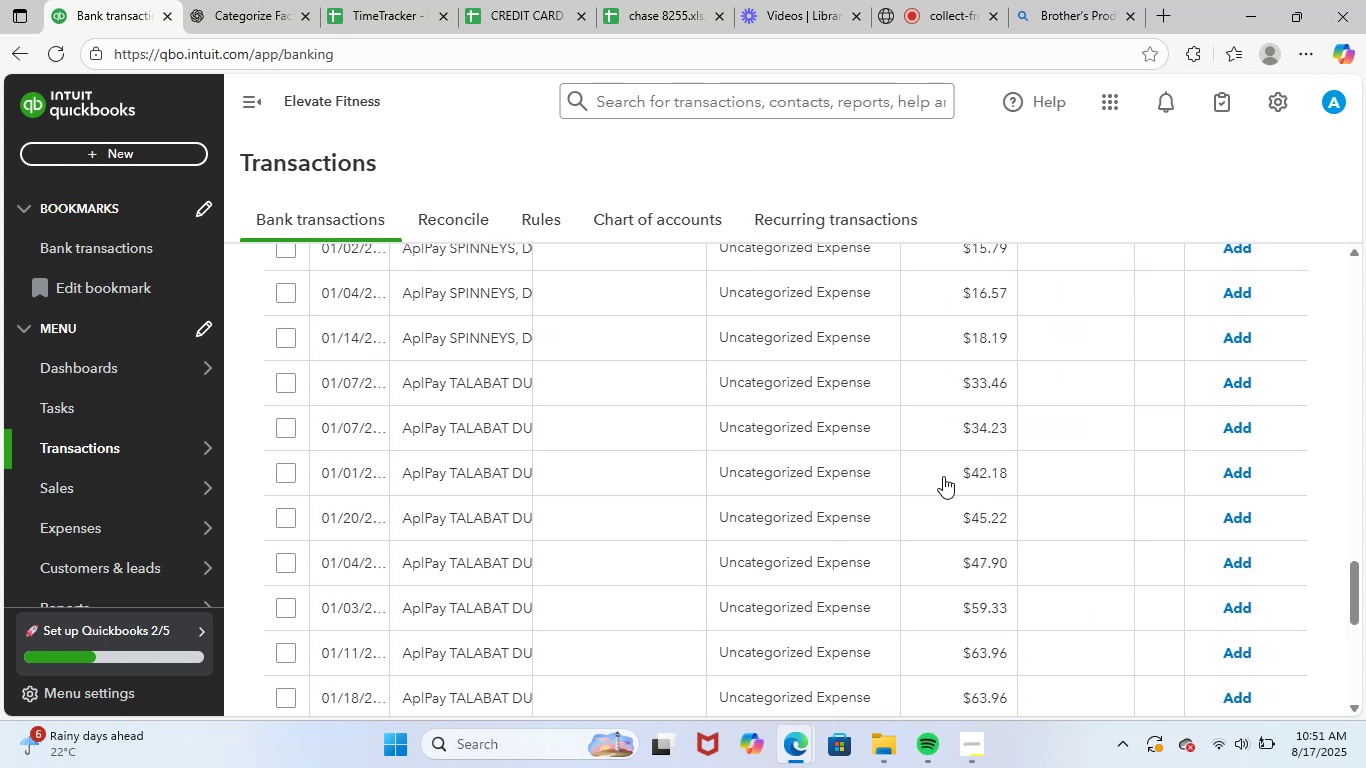 
scroll: coordinate [942, 490], scroll_direction: up, amount: 21.0
 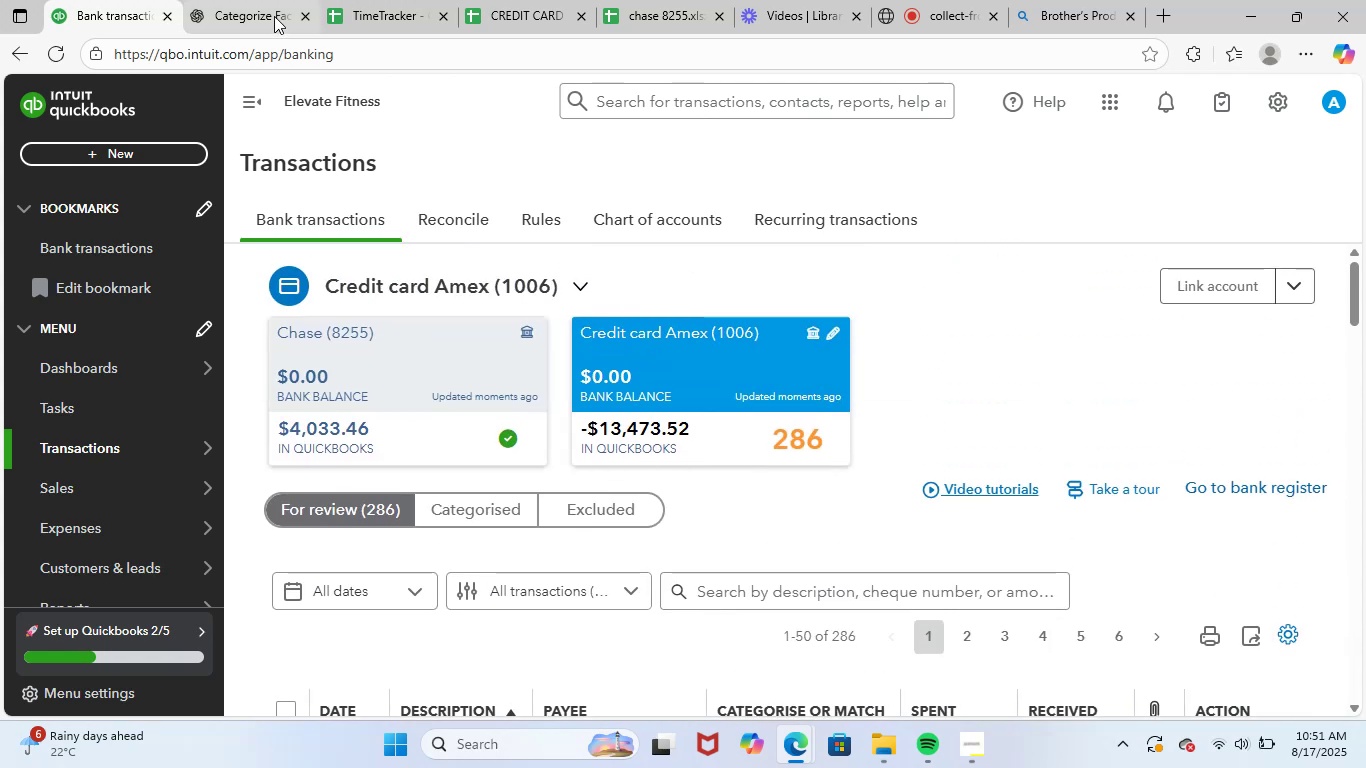 
left_click([271, 2])
 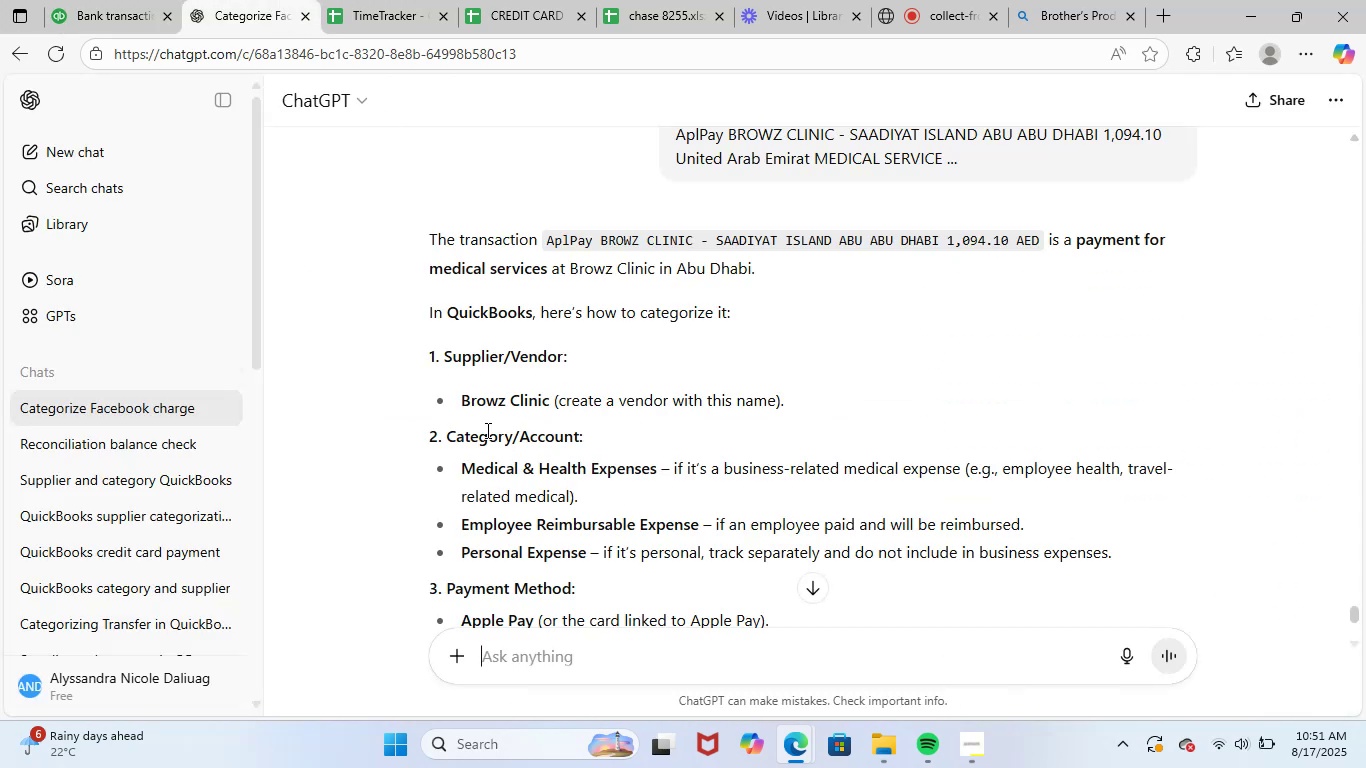 
left_click_drag(start_coordinate=[460, 402], to_coordinate=[554, 408])
 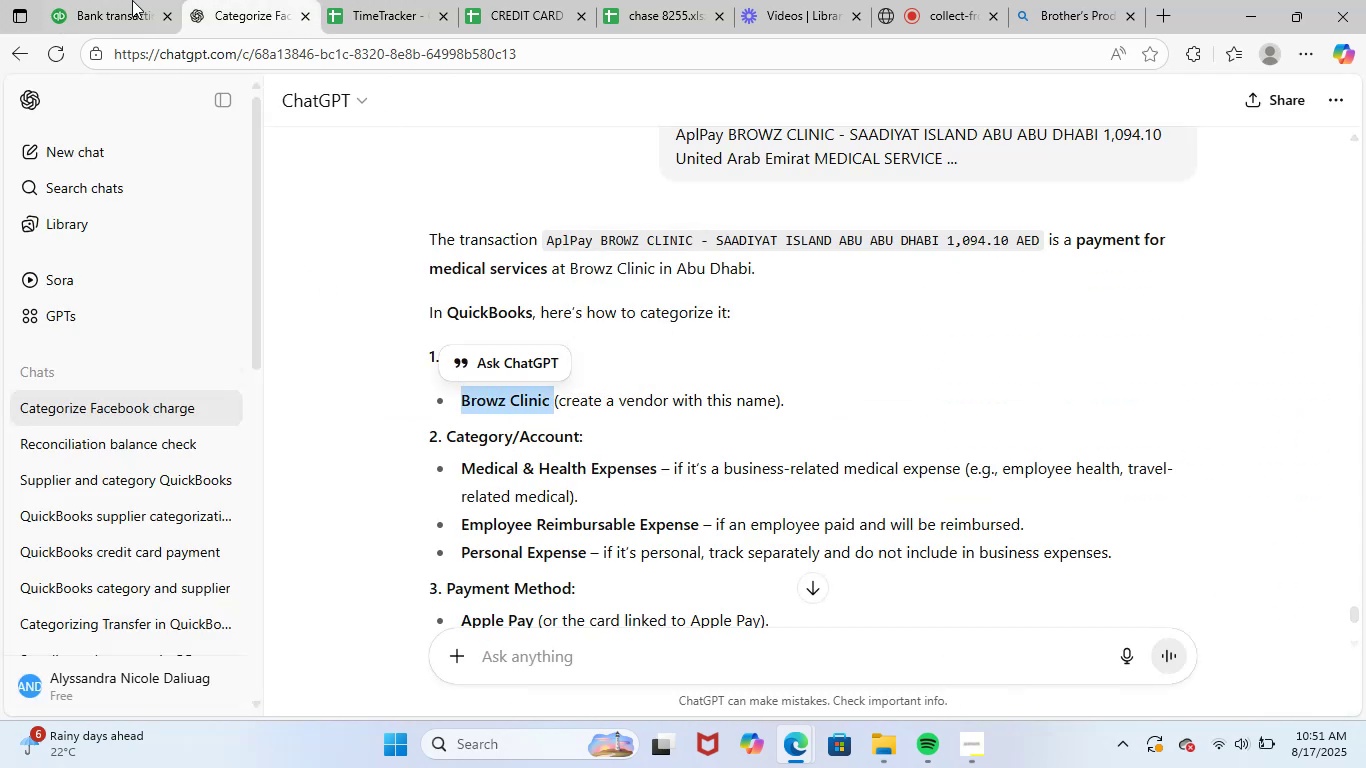 
key(Control+ControlLeft)
 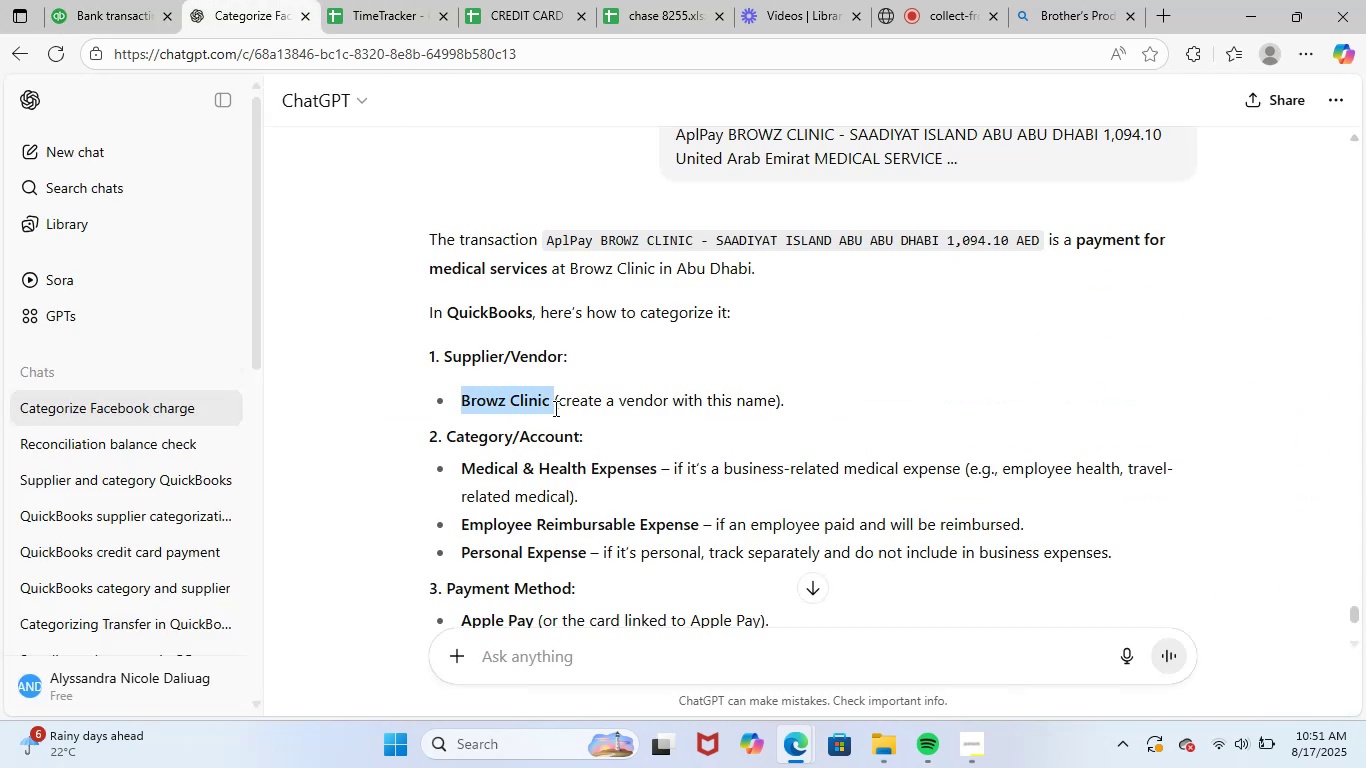 
key(Control+C)
 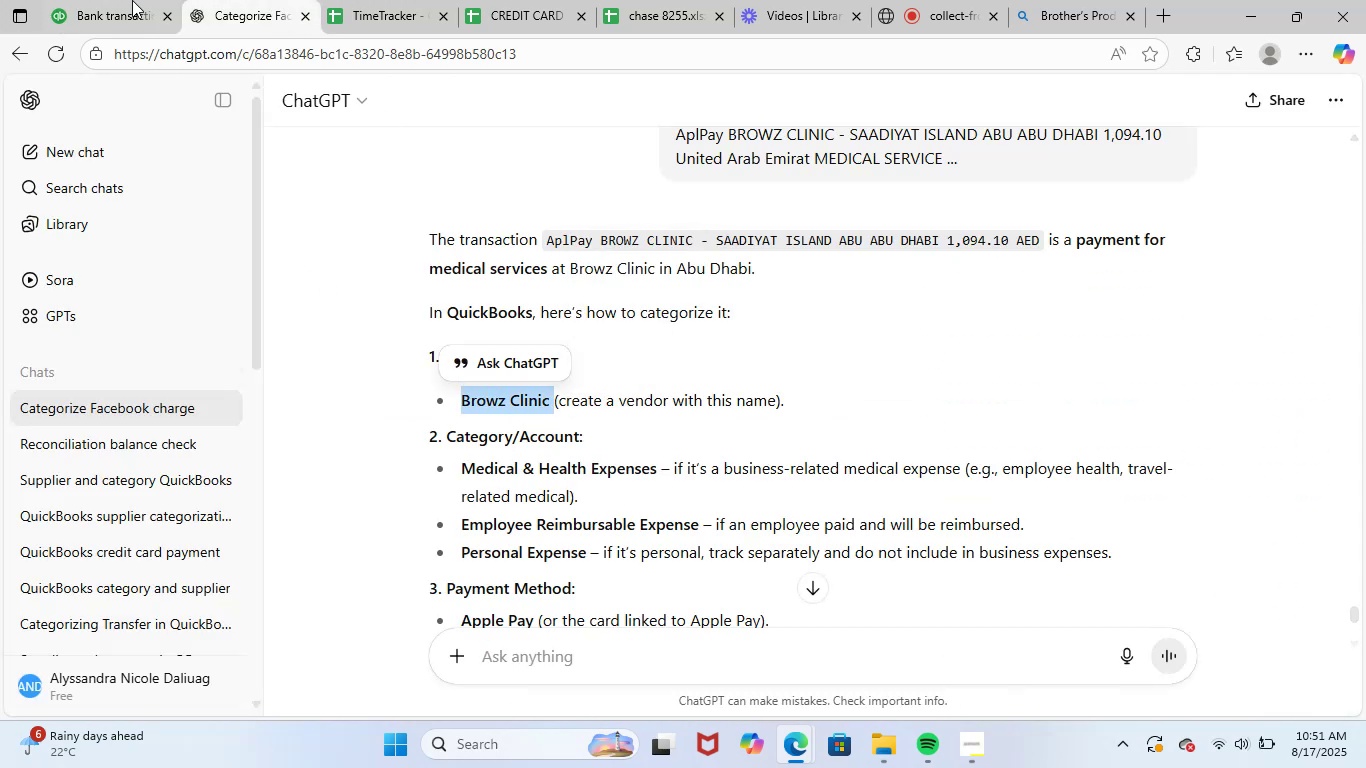 
left_click([133, 0])
 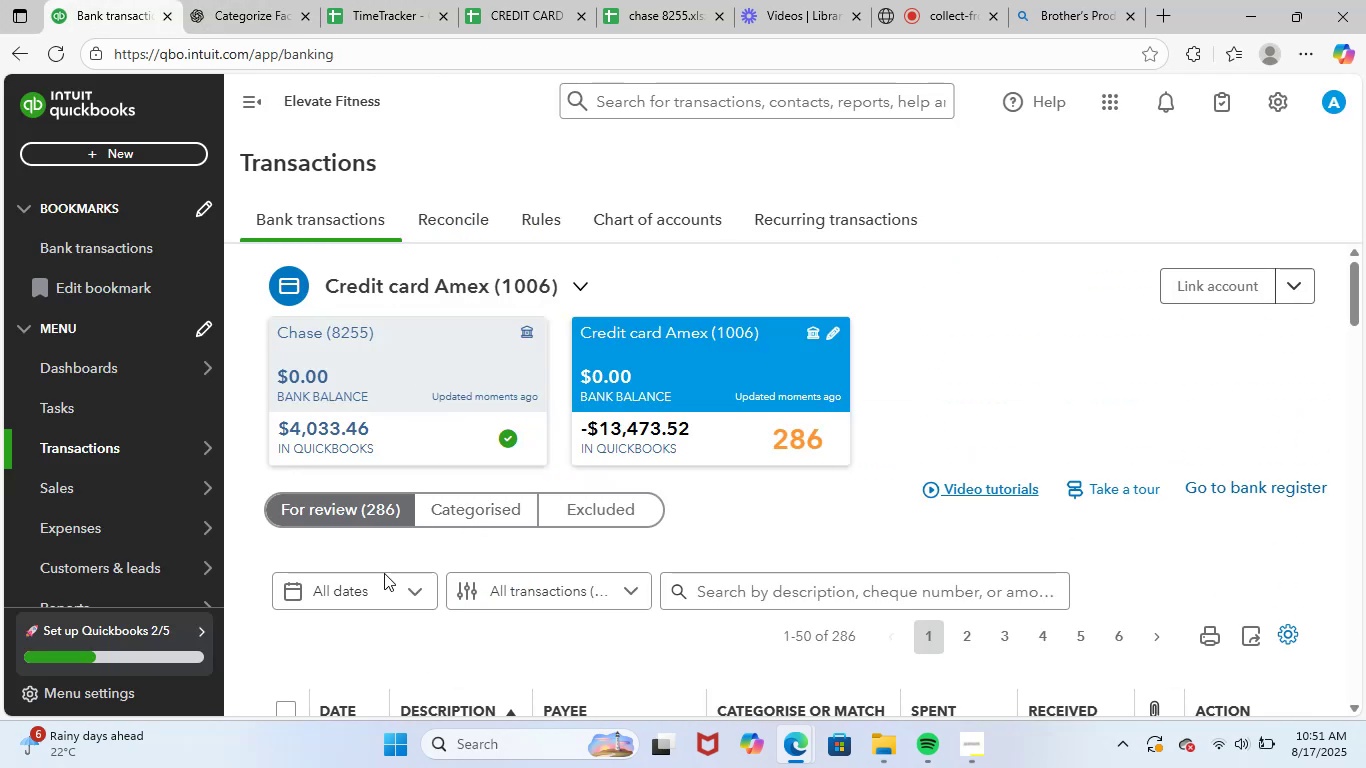 
scroll: coordinate [468, 523], scroll_direction: down, amount: 6.0
 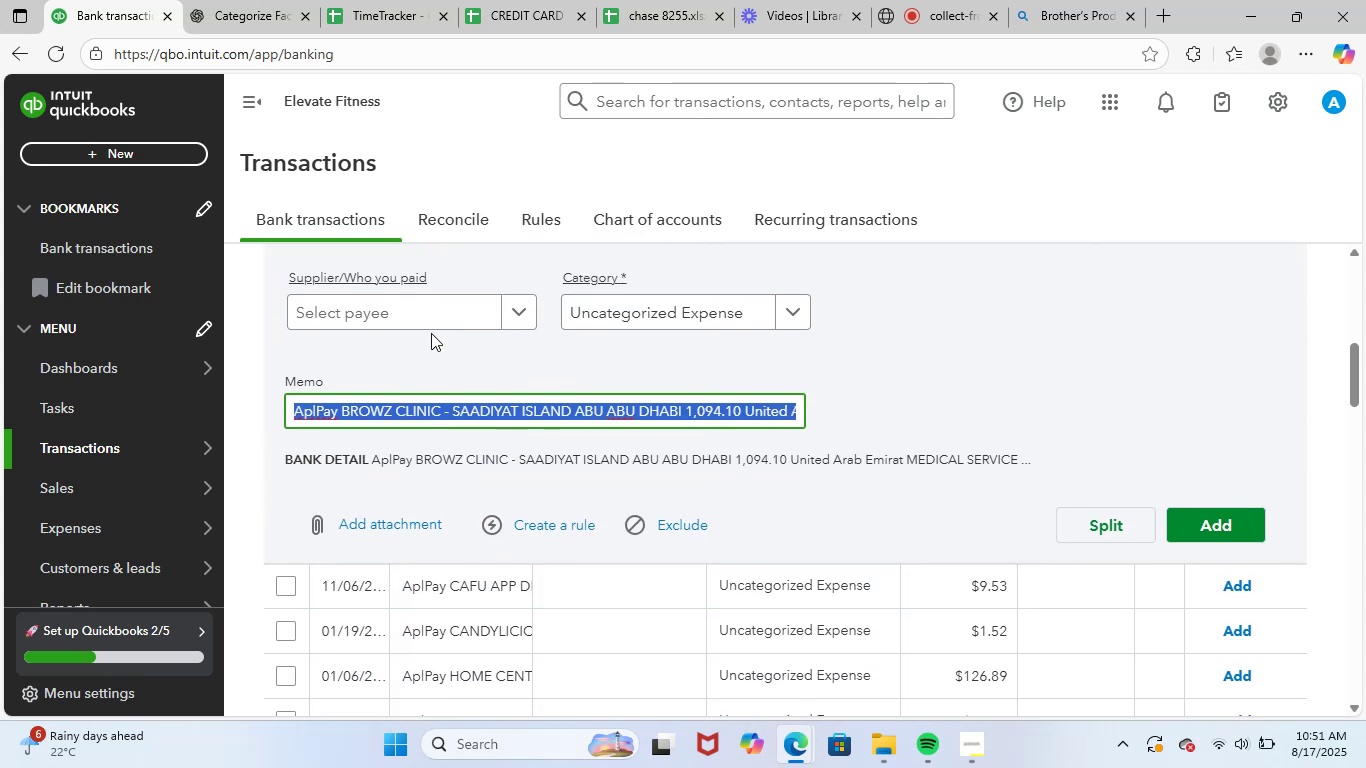 
left_click([432, 307])
 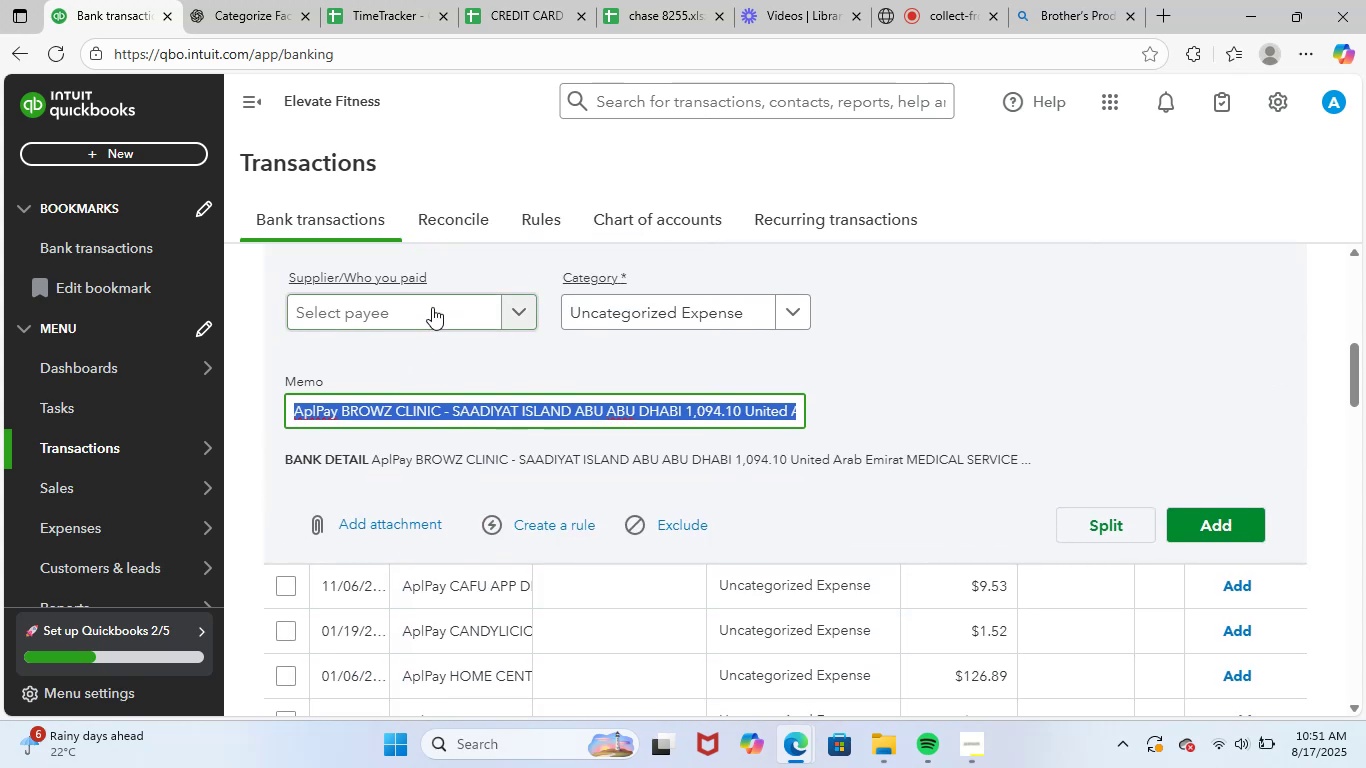 
key(Control+ControlLeft)
 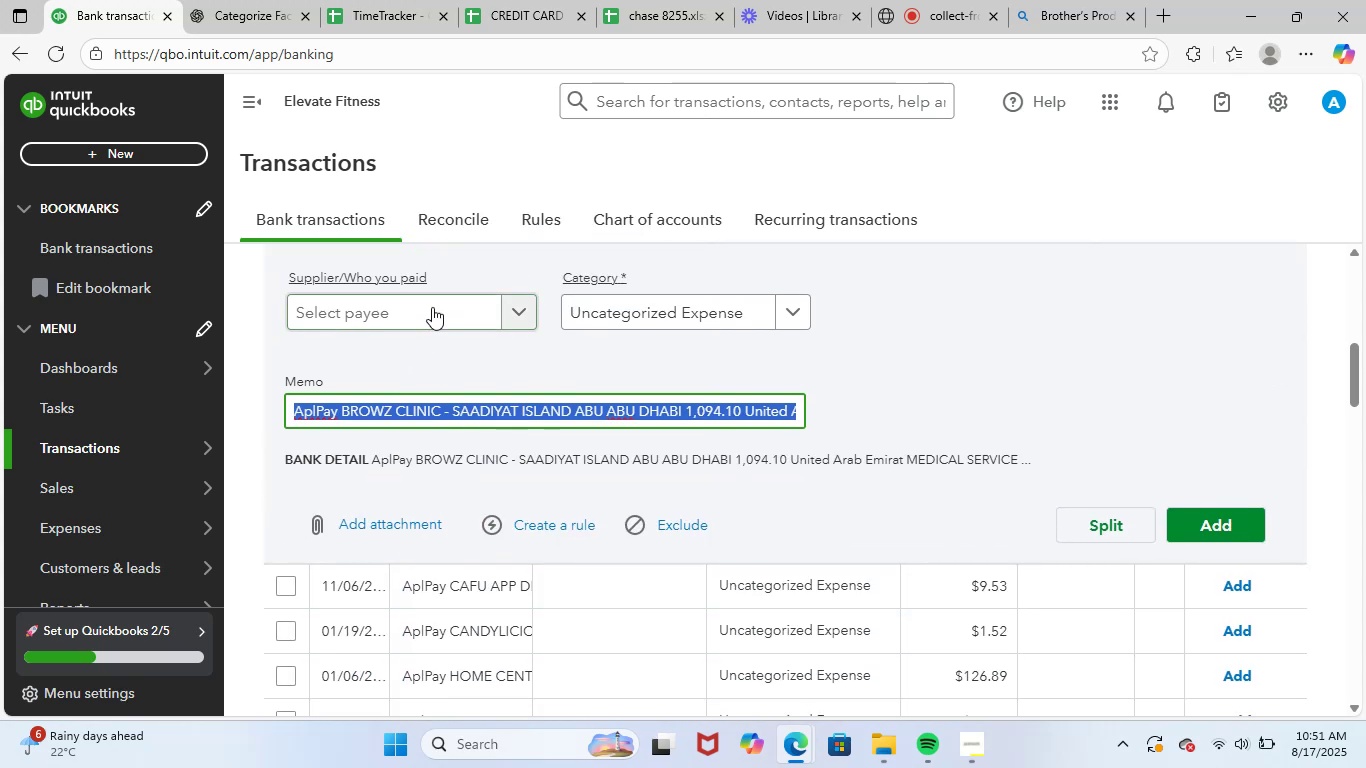 
key(Control+V)
 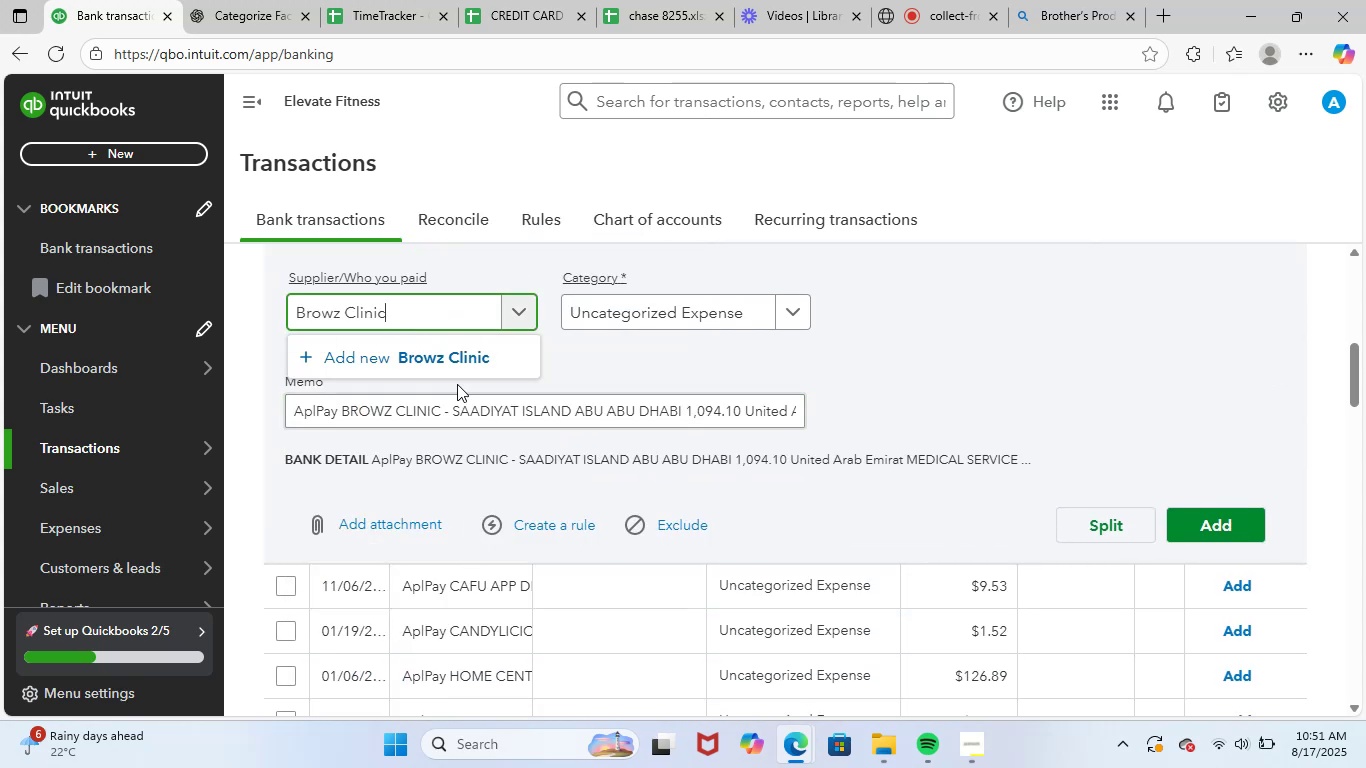 
left_click([448, 362])
 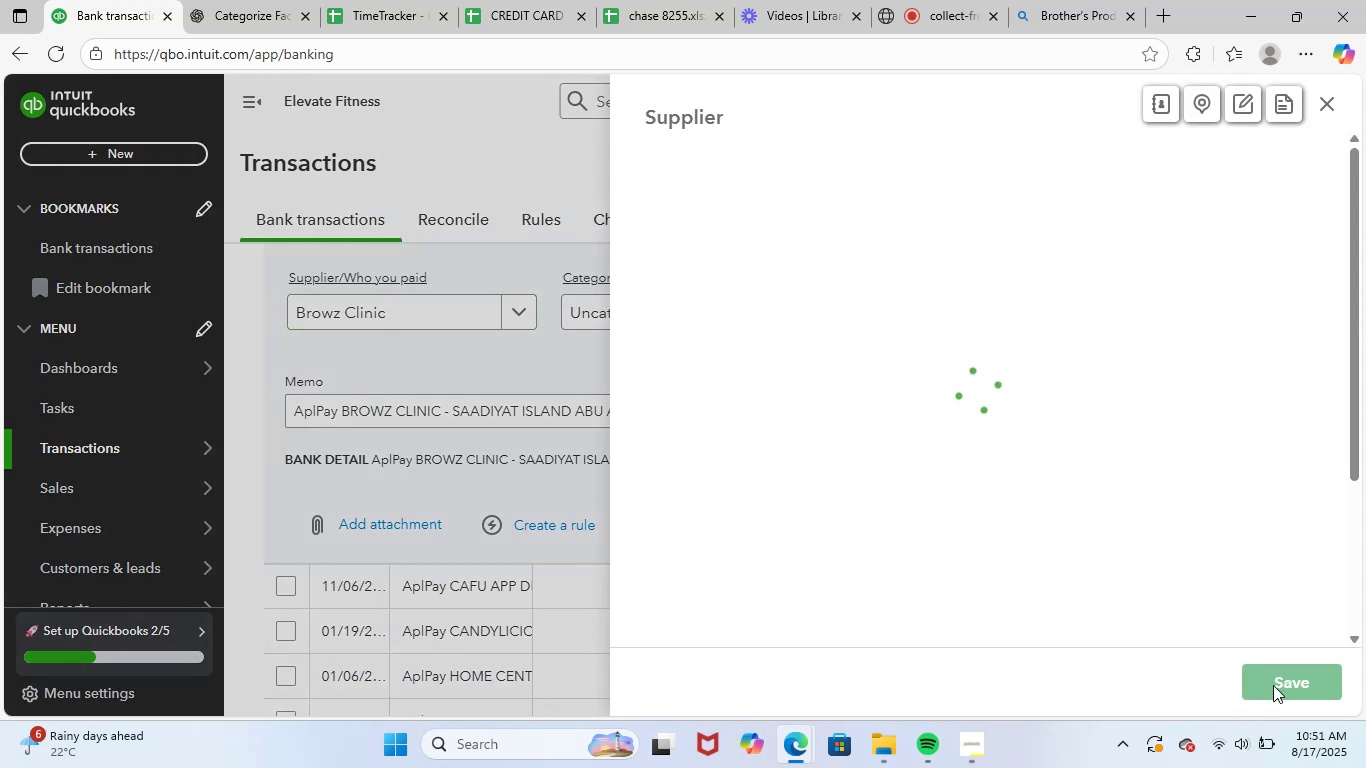 
left_click([1274, 684])
 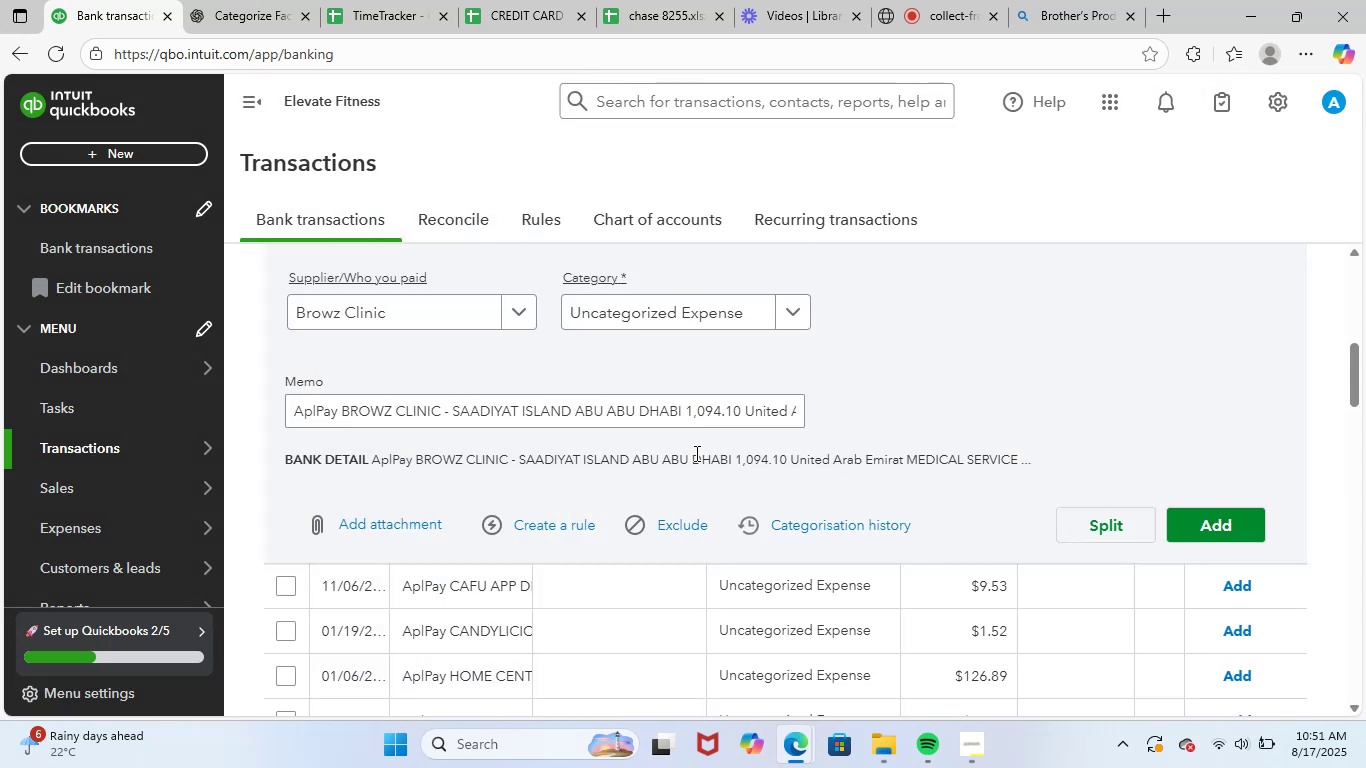 
left_click([689, 297])
 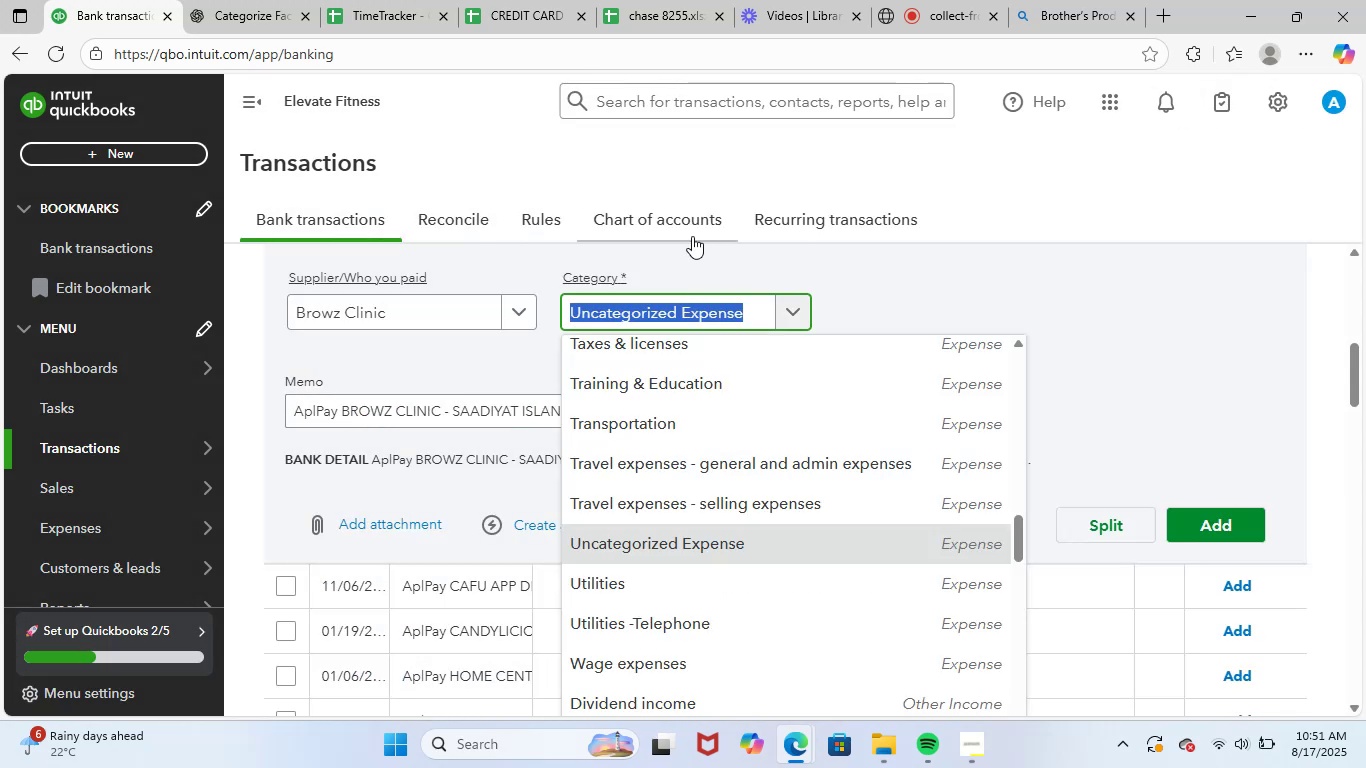 
type(medi)
 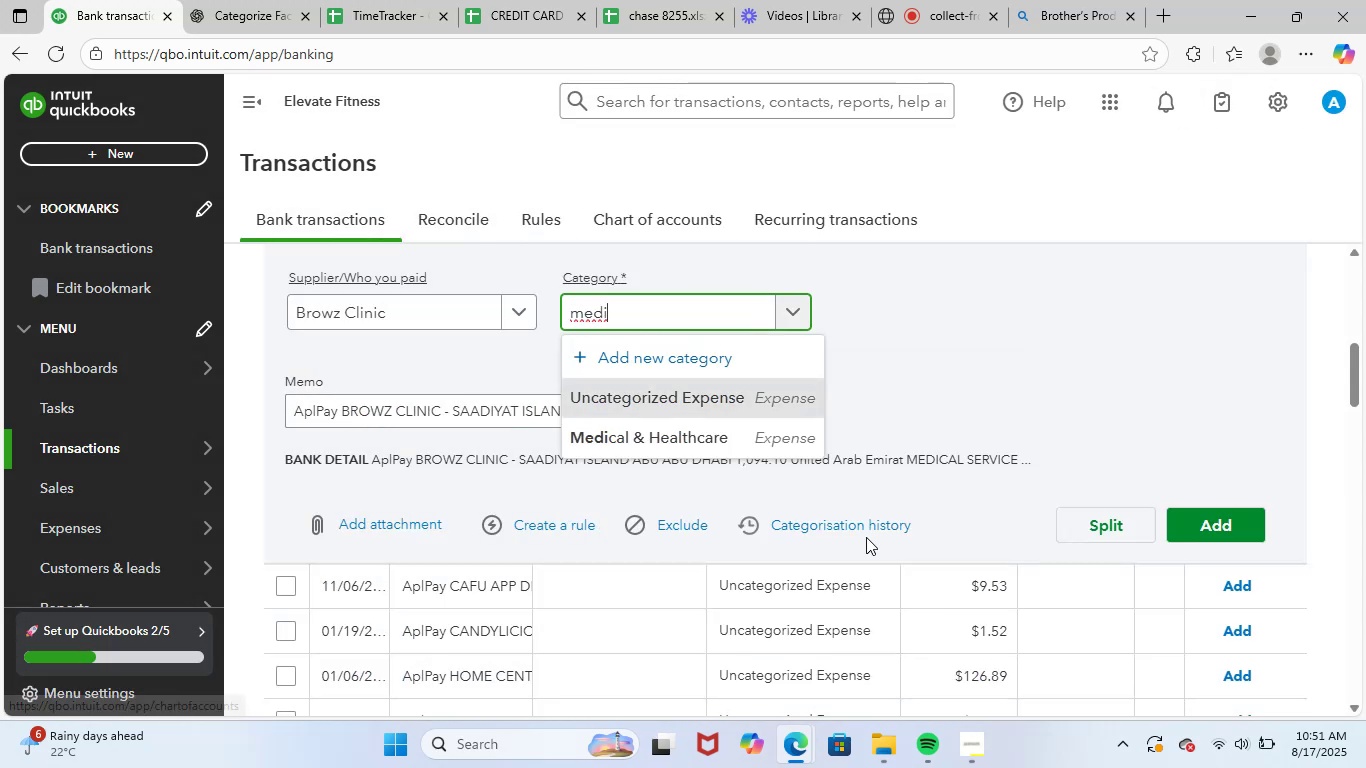 
left_click([754, 431])
 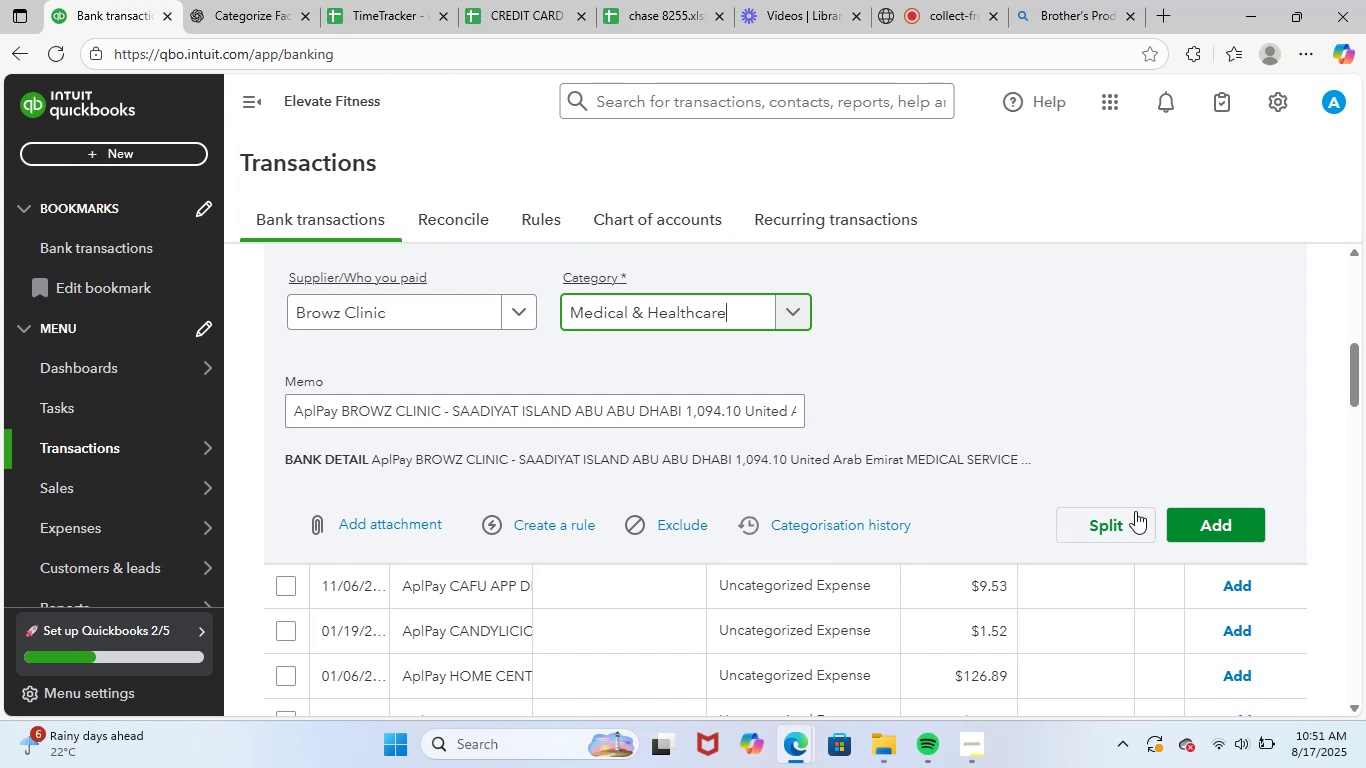 
left_click([1196, 527])
 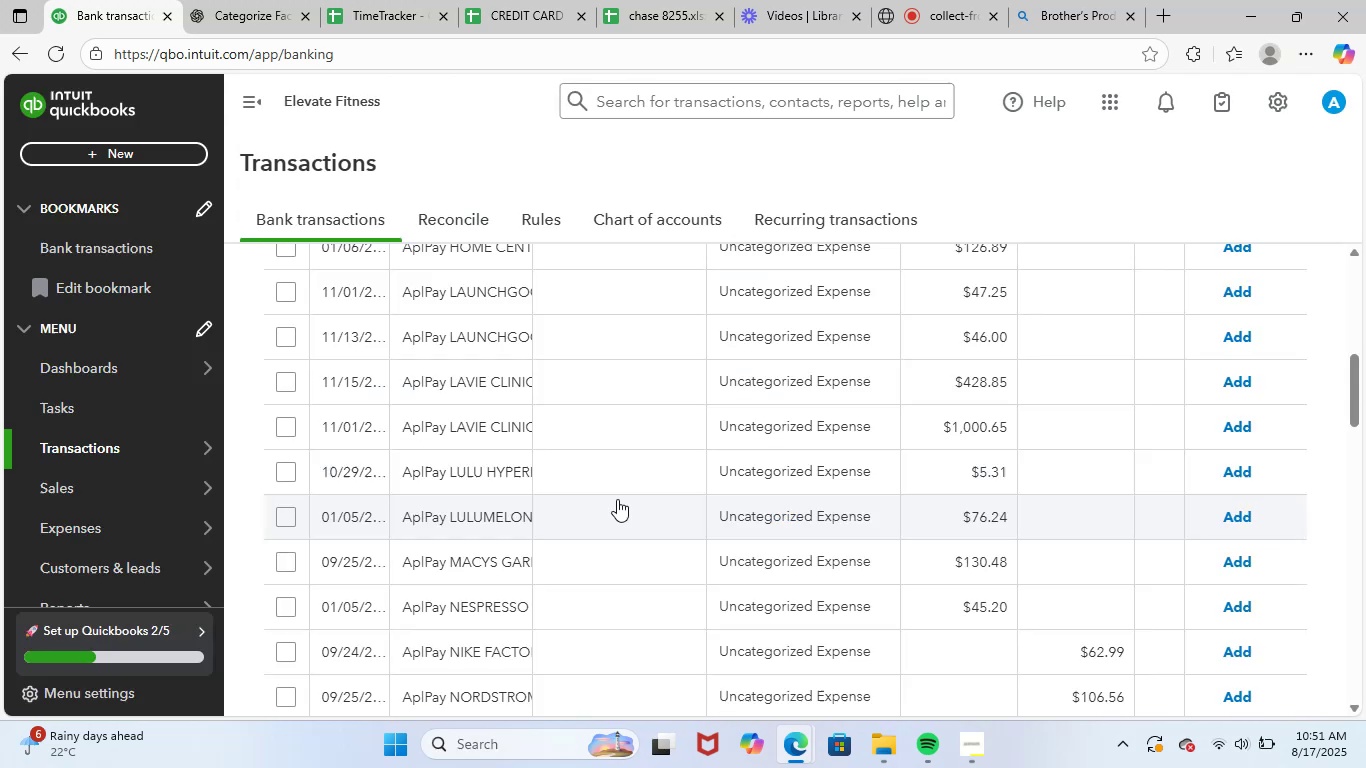 
scroll: coordinate [683, 528], scroll_direction: up, amount: 2.0
 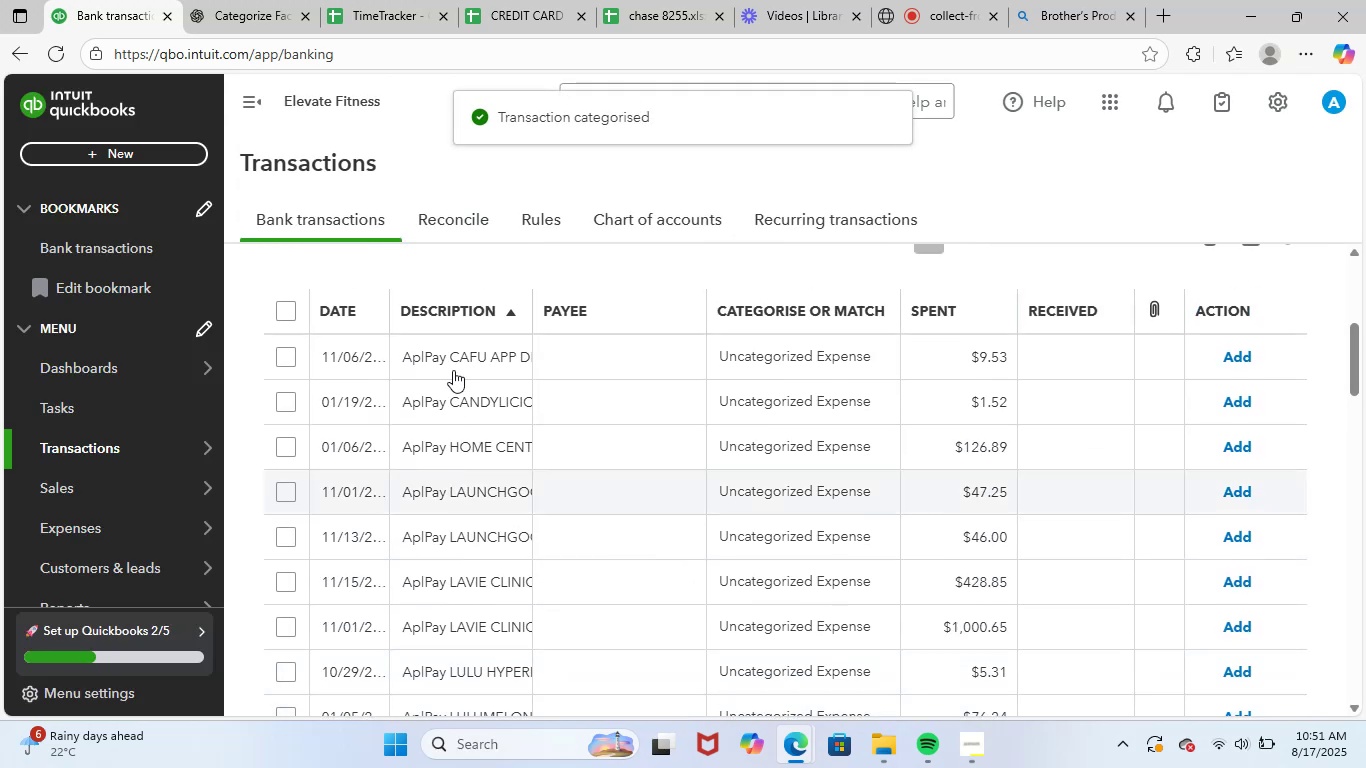 
left_click([457, 350])
 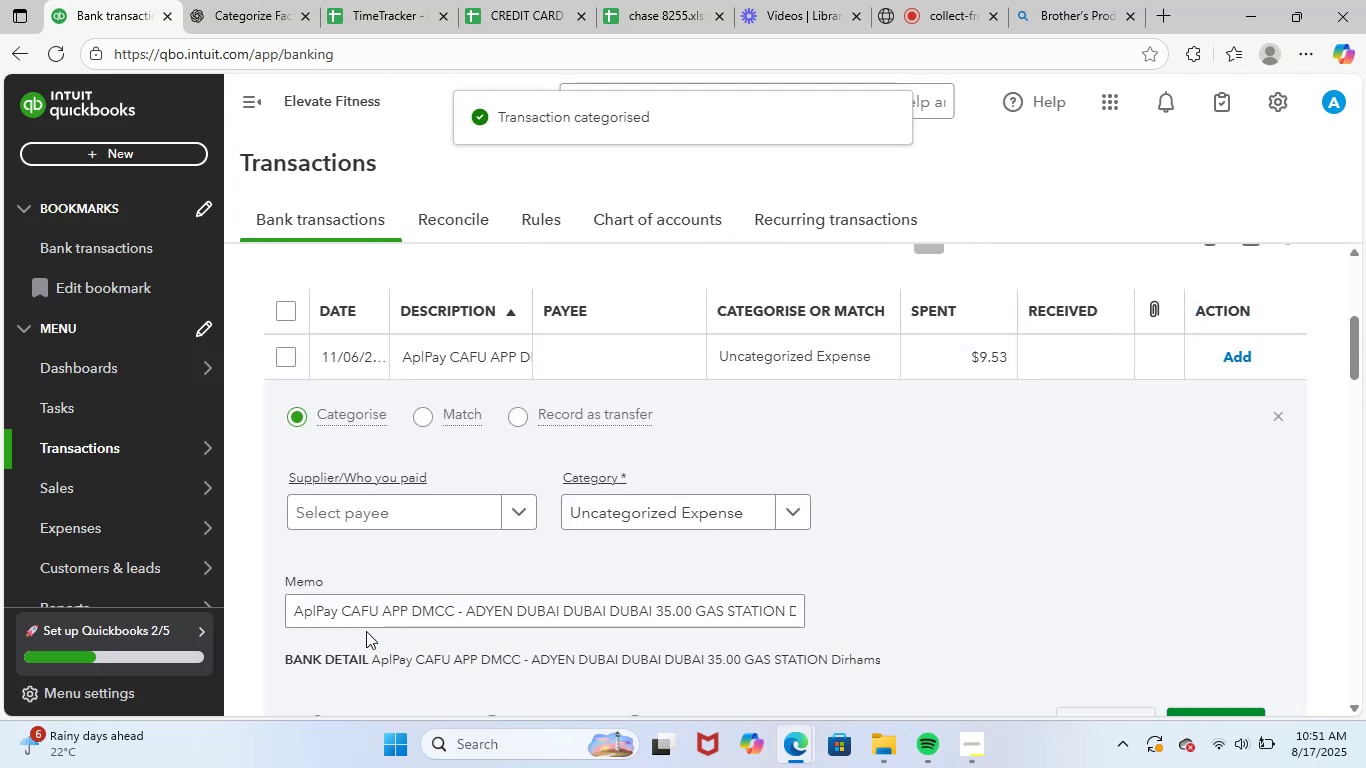 
left_click_drag(start_coordinate=[290, 610], to_coordinate=[1110, 575])
 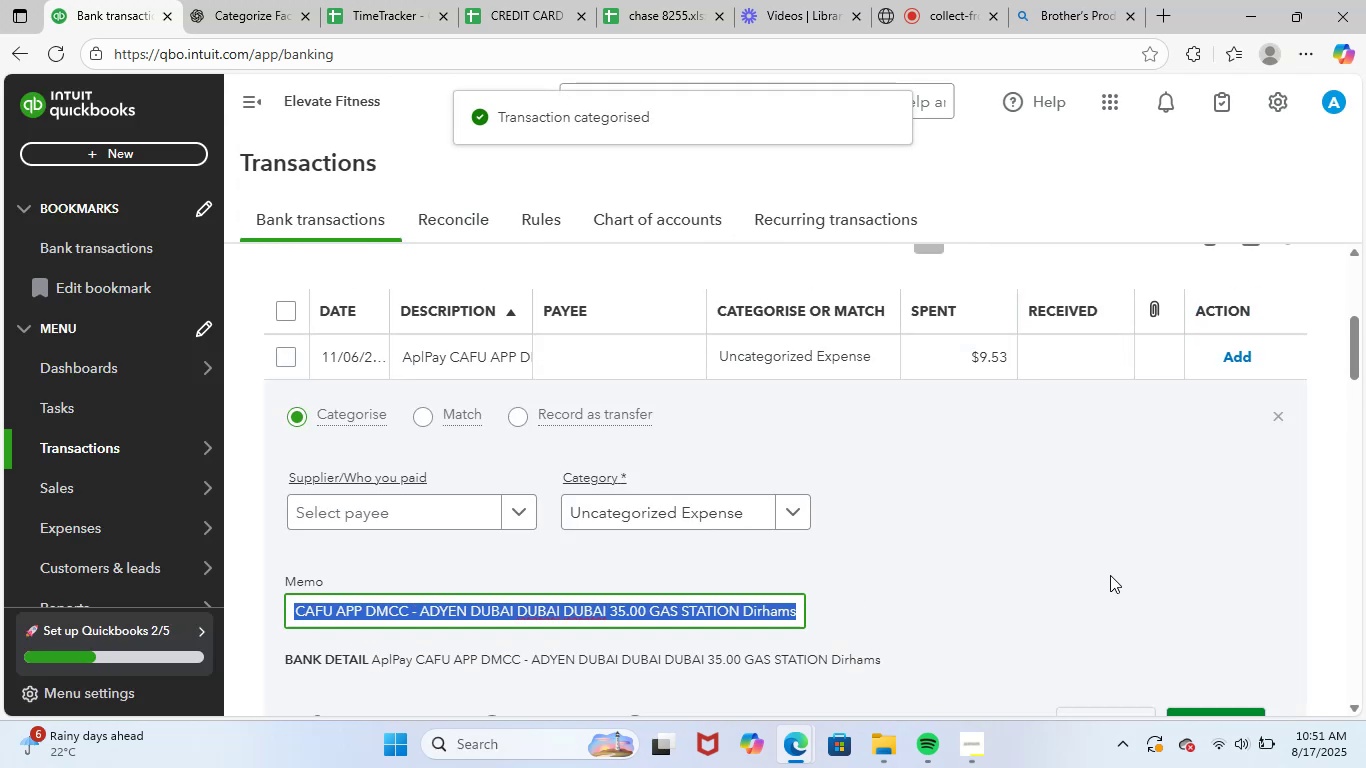 
key(Control+ControlLeft)
 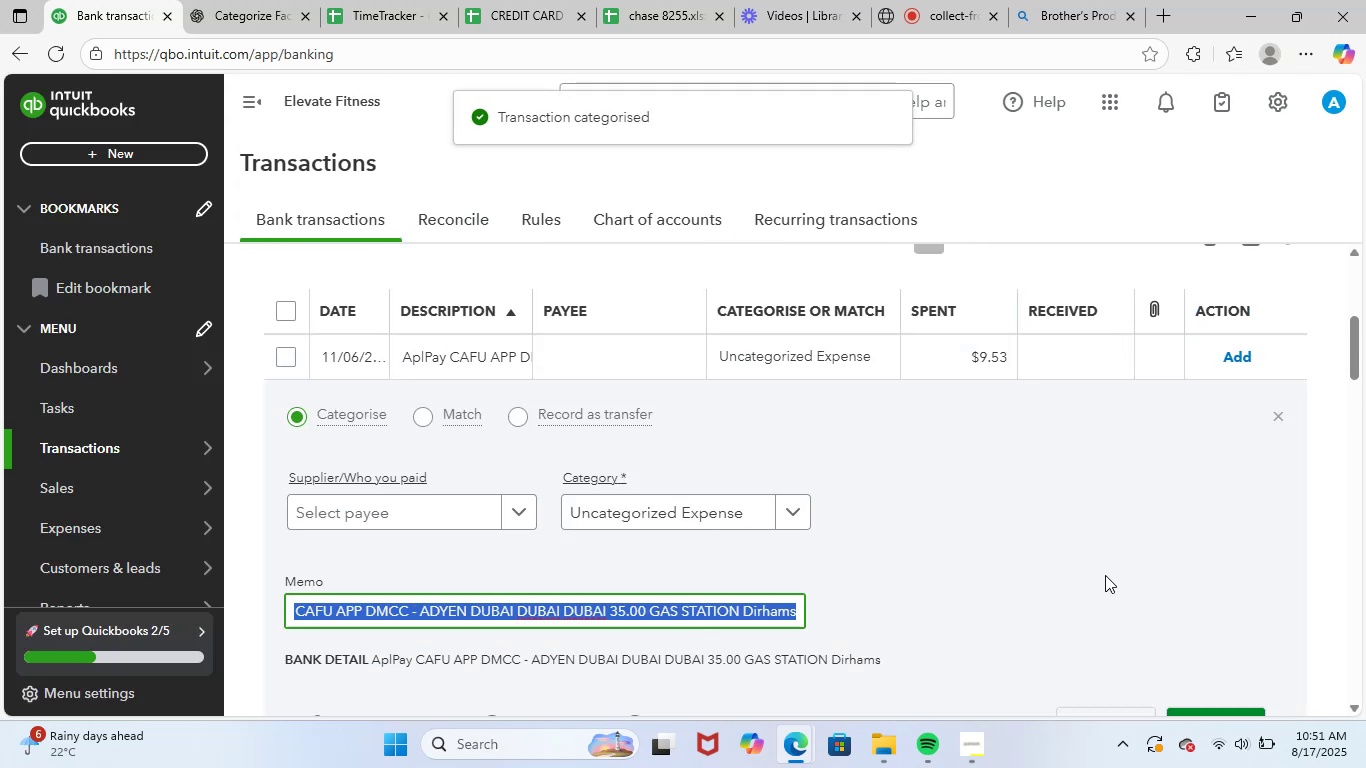 
key(Control+C)
 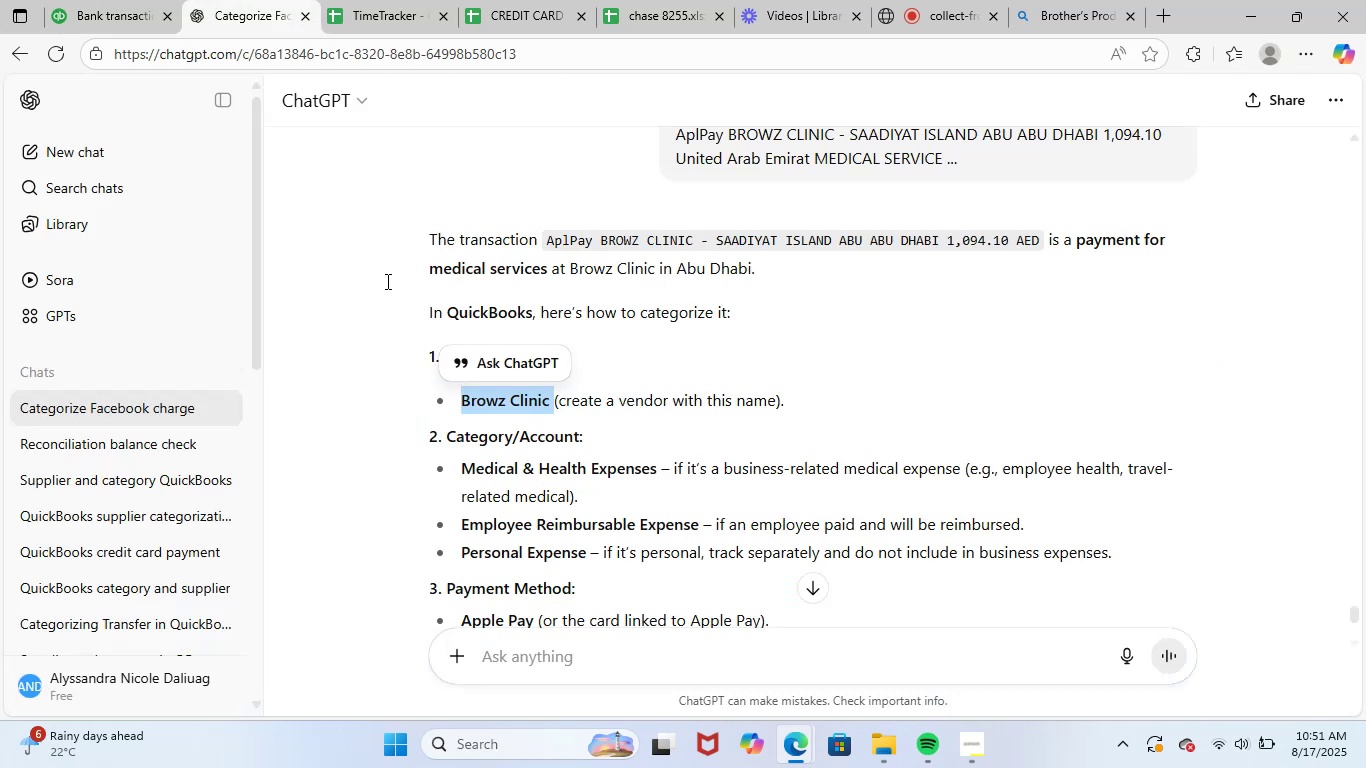 
left_click([610, 679])
 